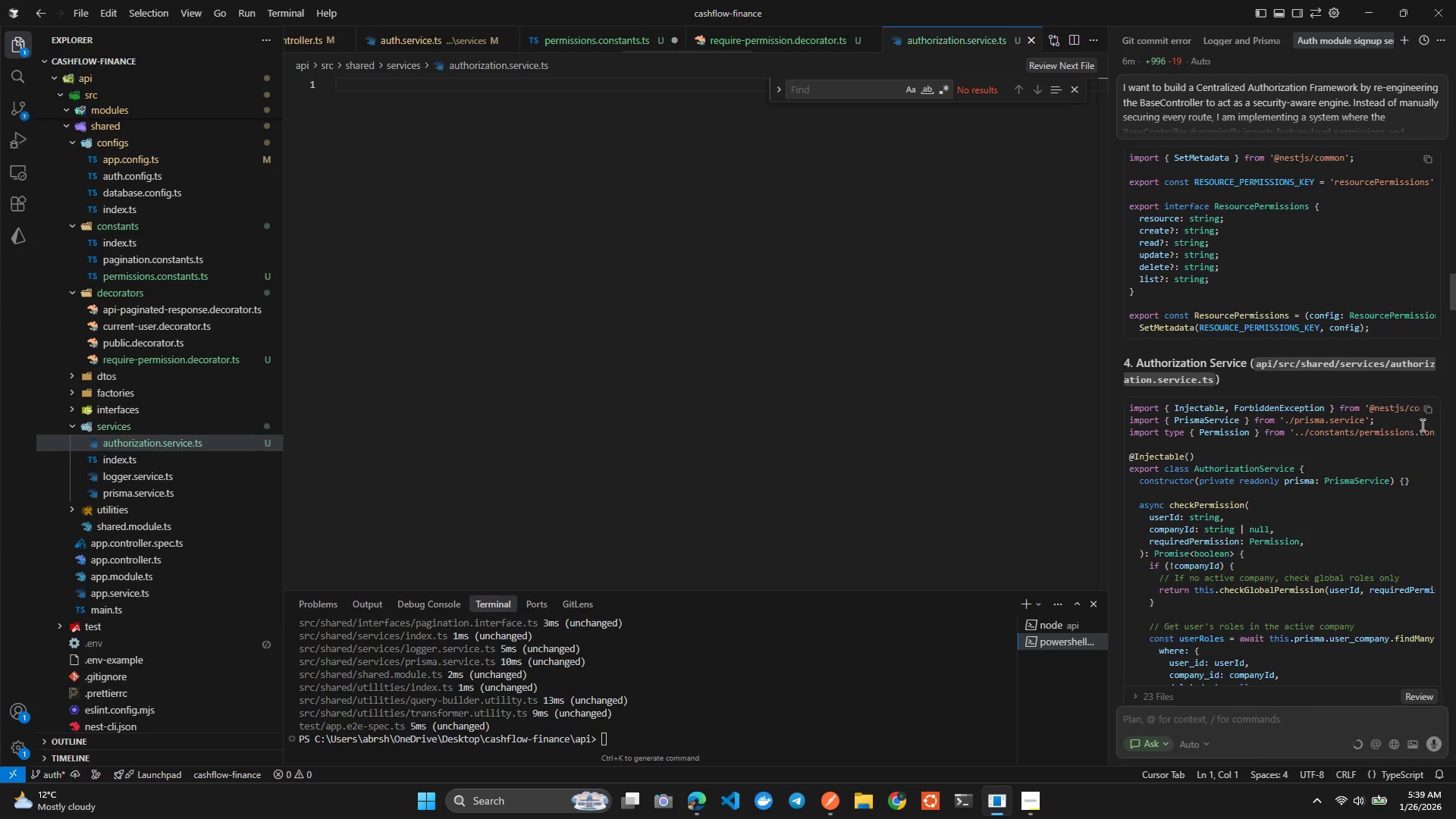 
left_click([1426, 414])
 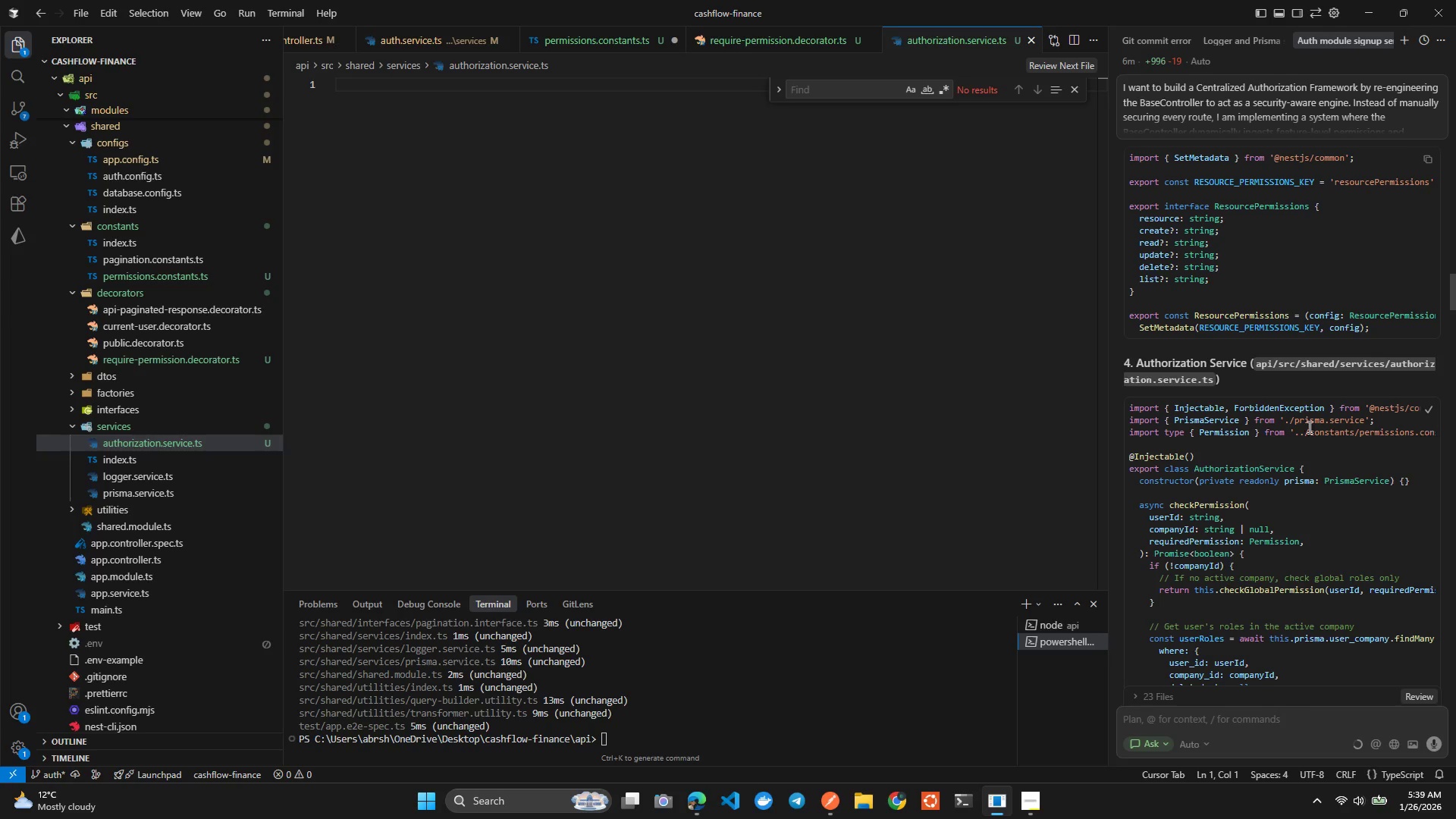 
left_click([776, 410])
 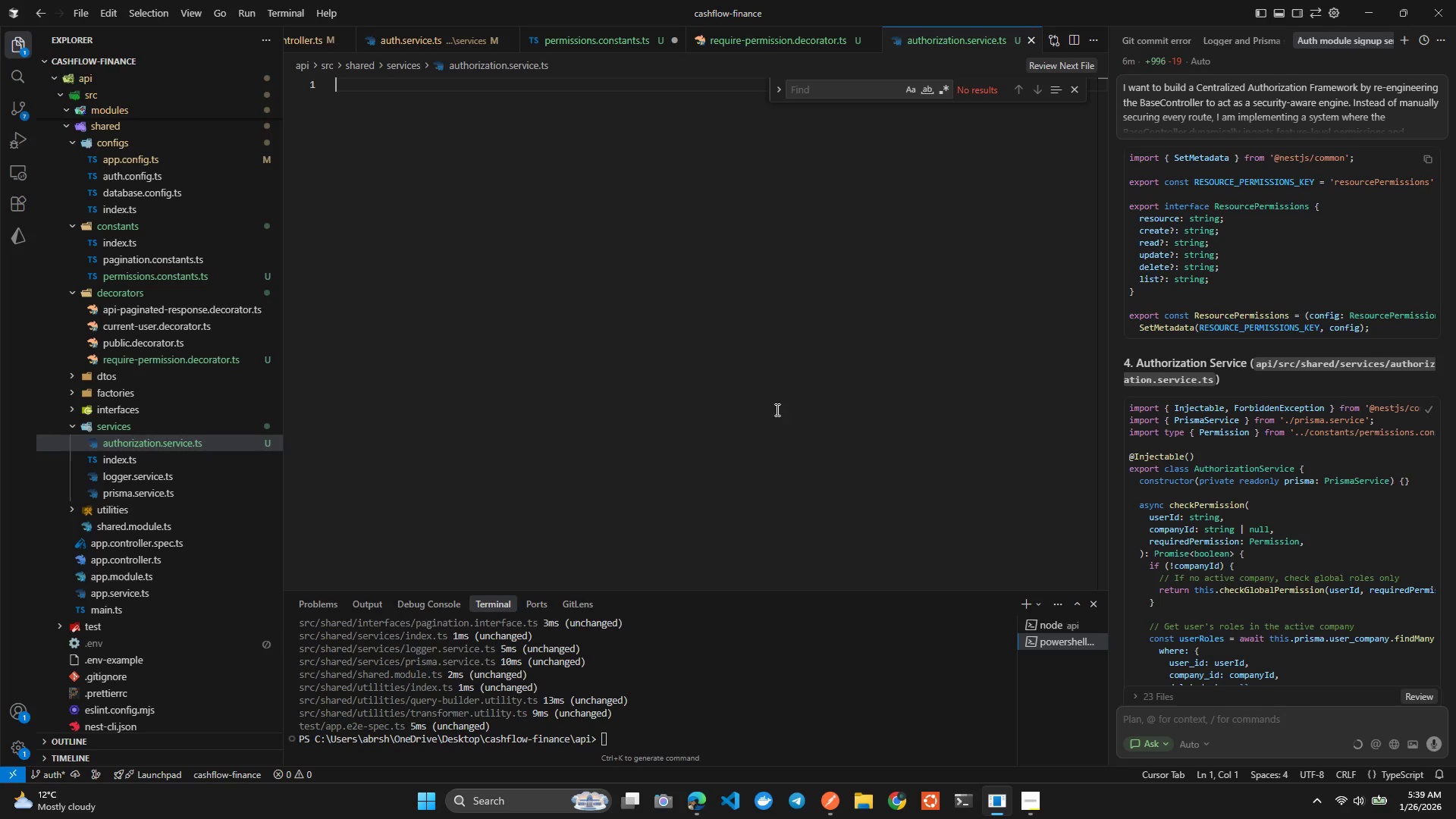 
key(Control+V)
 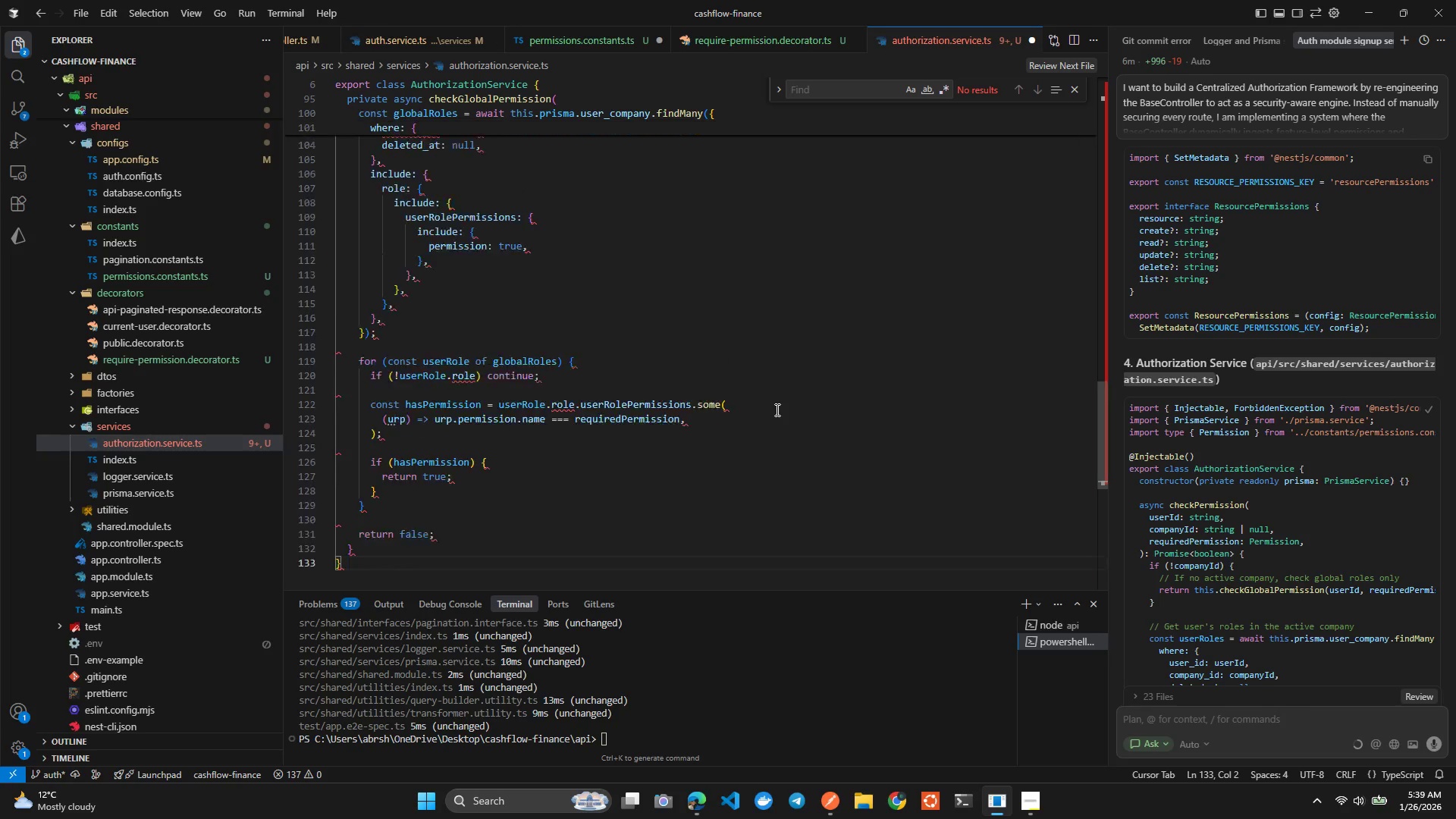 
key(Control+ControlLeft)
 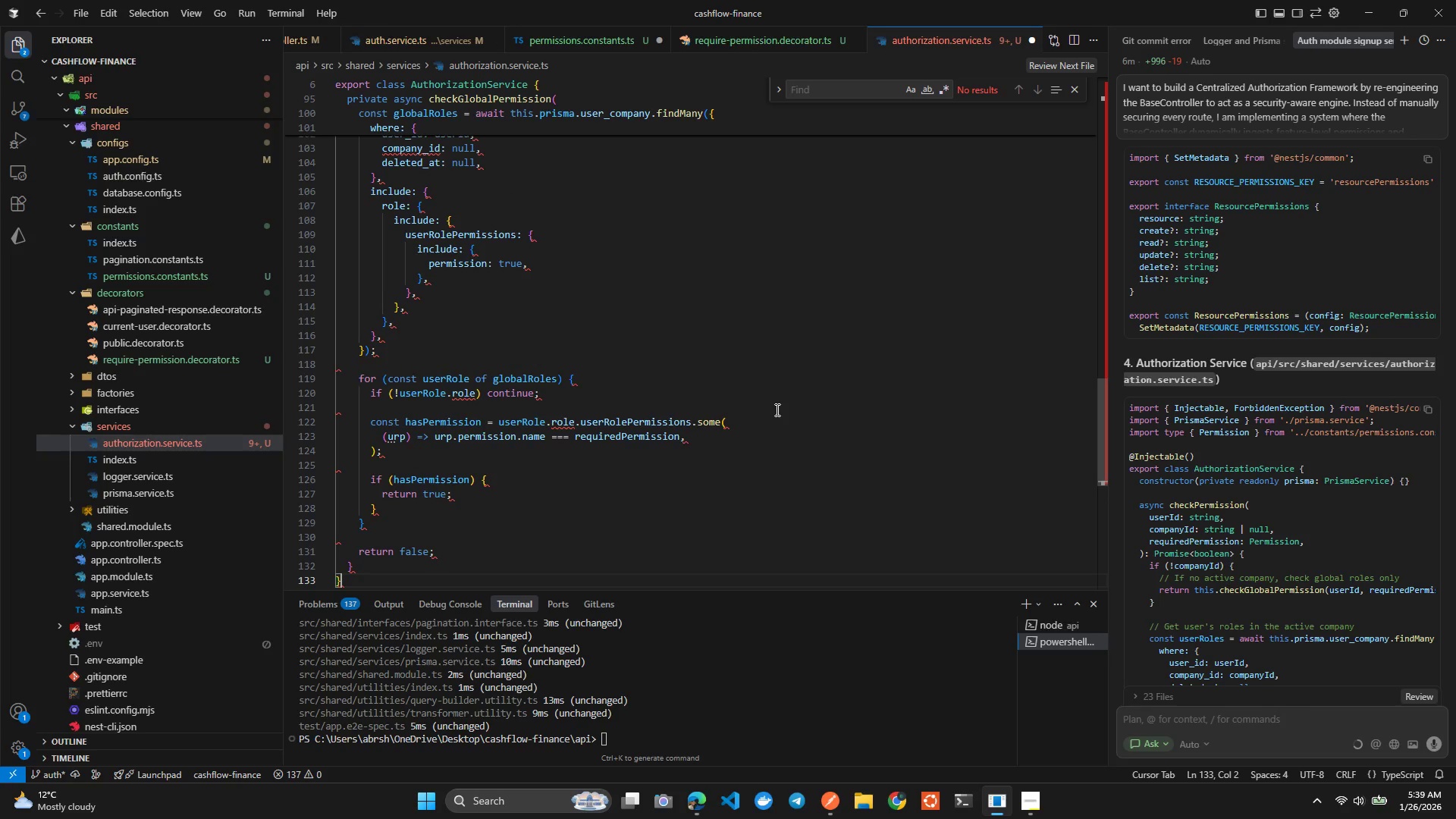 
key(Control+S)
 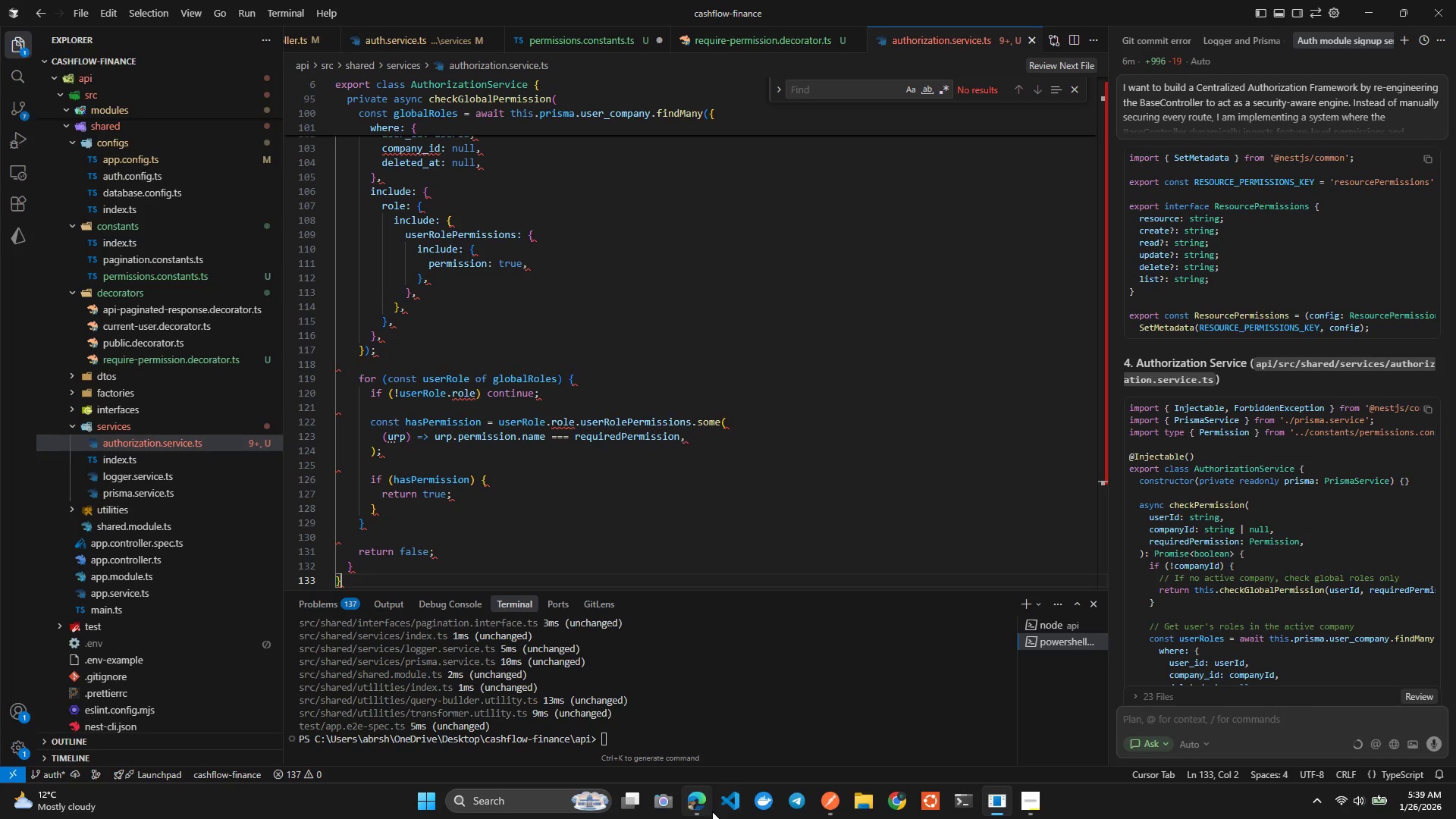 
left_click([754, 731])
 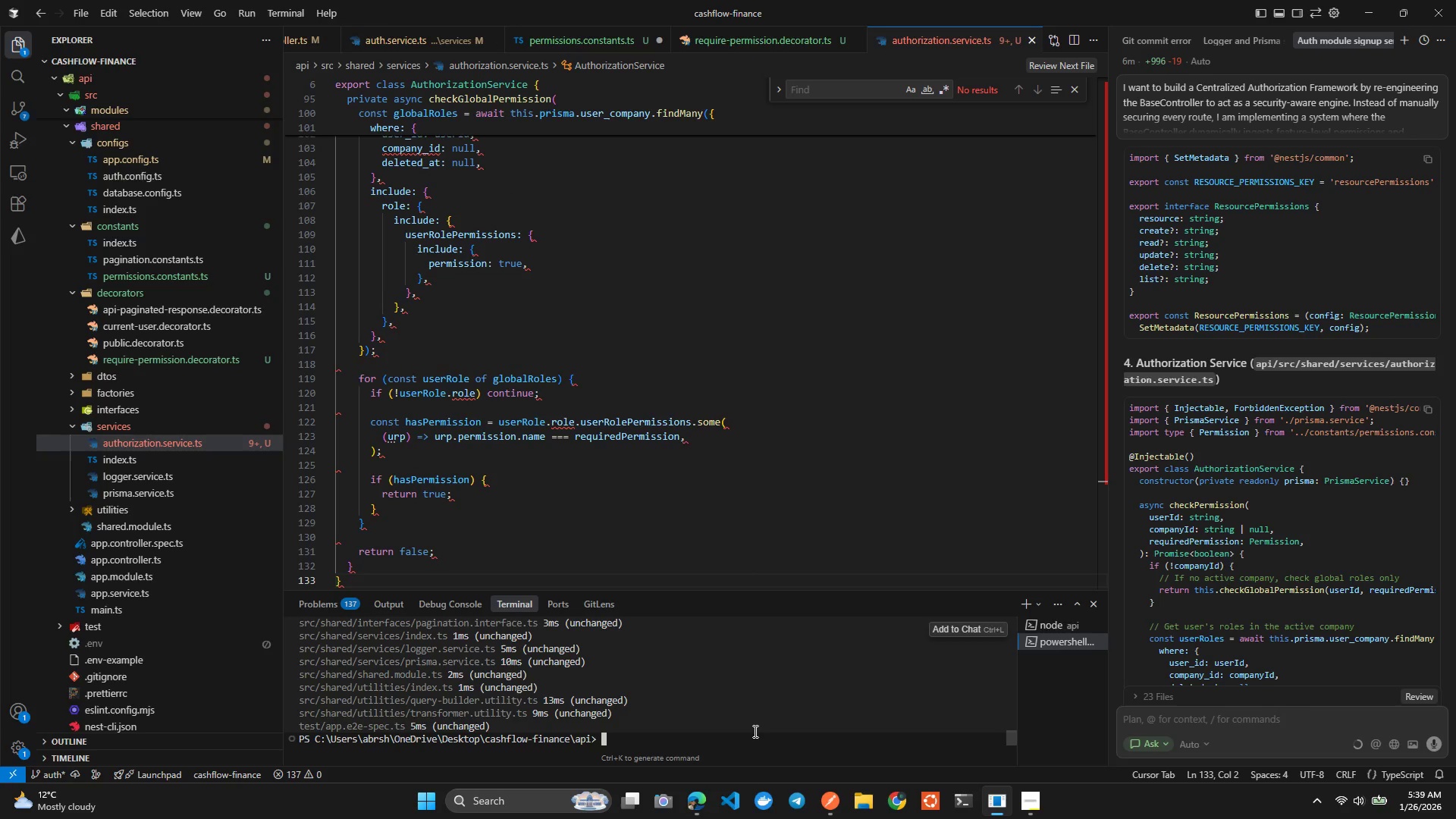 
key(ArrowUp)
 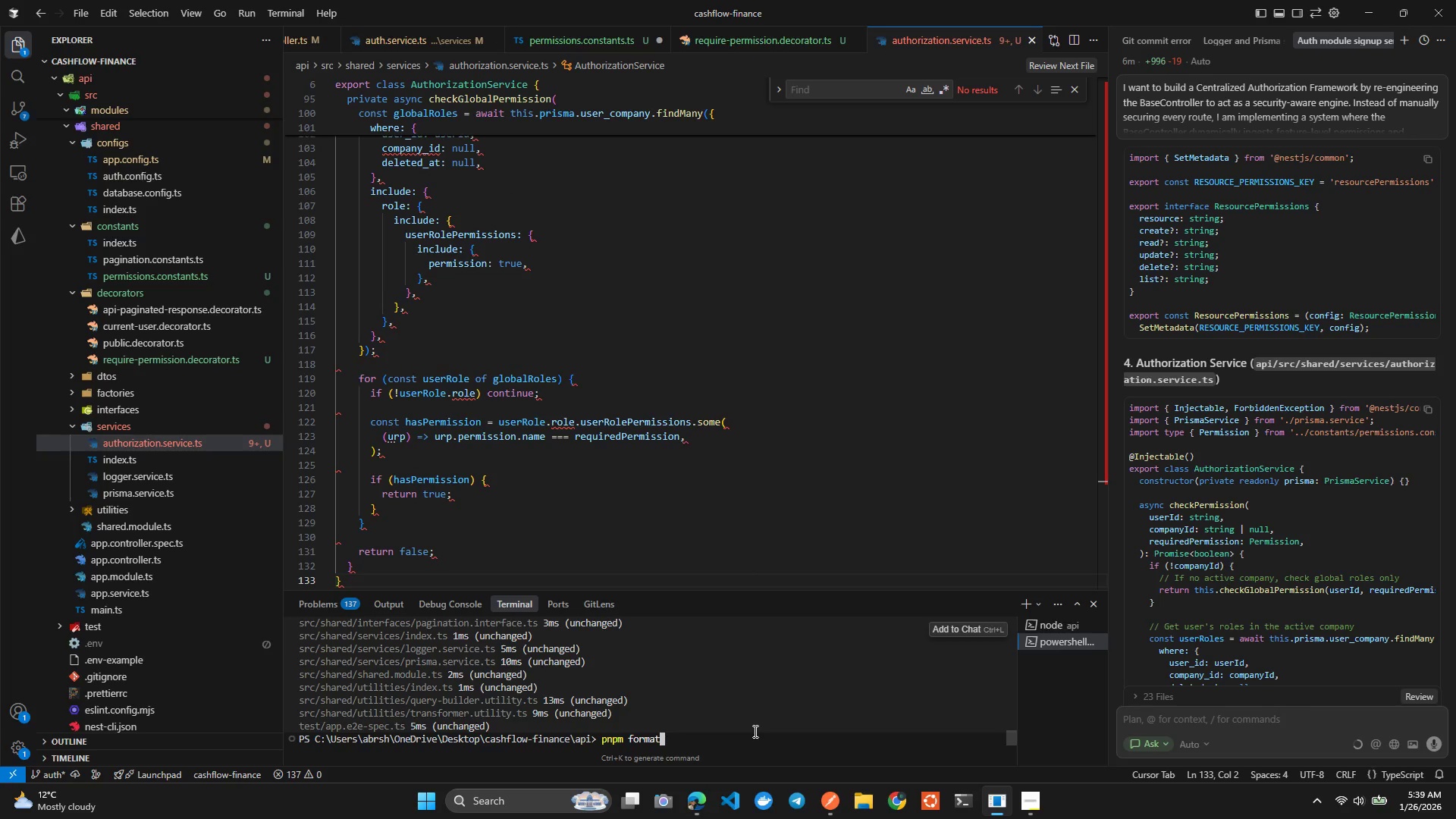 
key(Enter)
 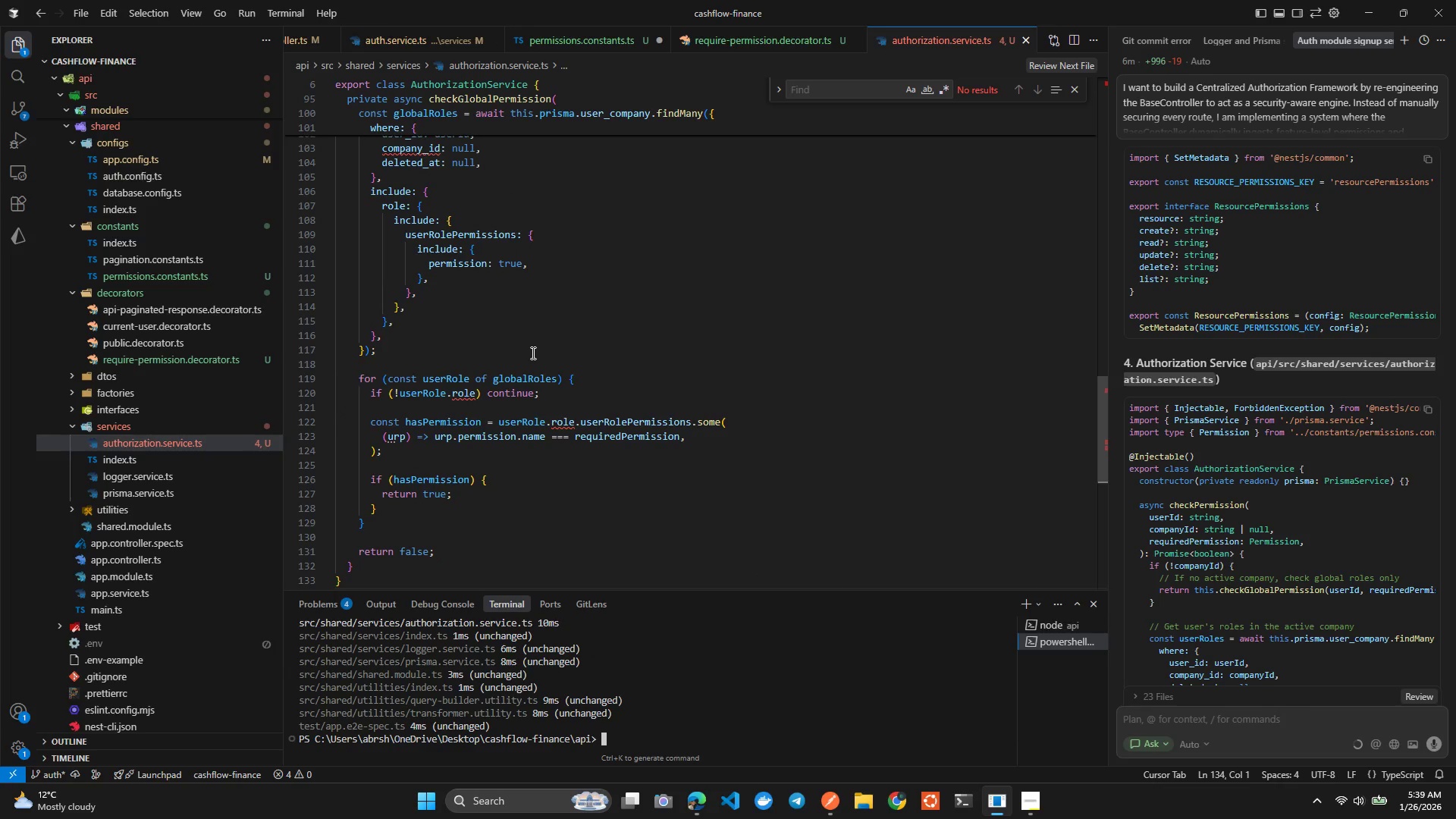 
left_click_drag(start_coordinate=[532, 353], to_coordinate=[528, 363])
 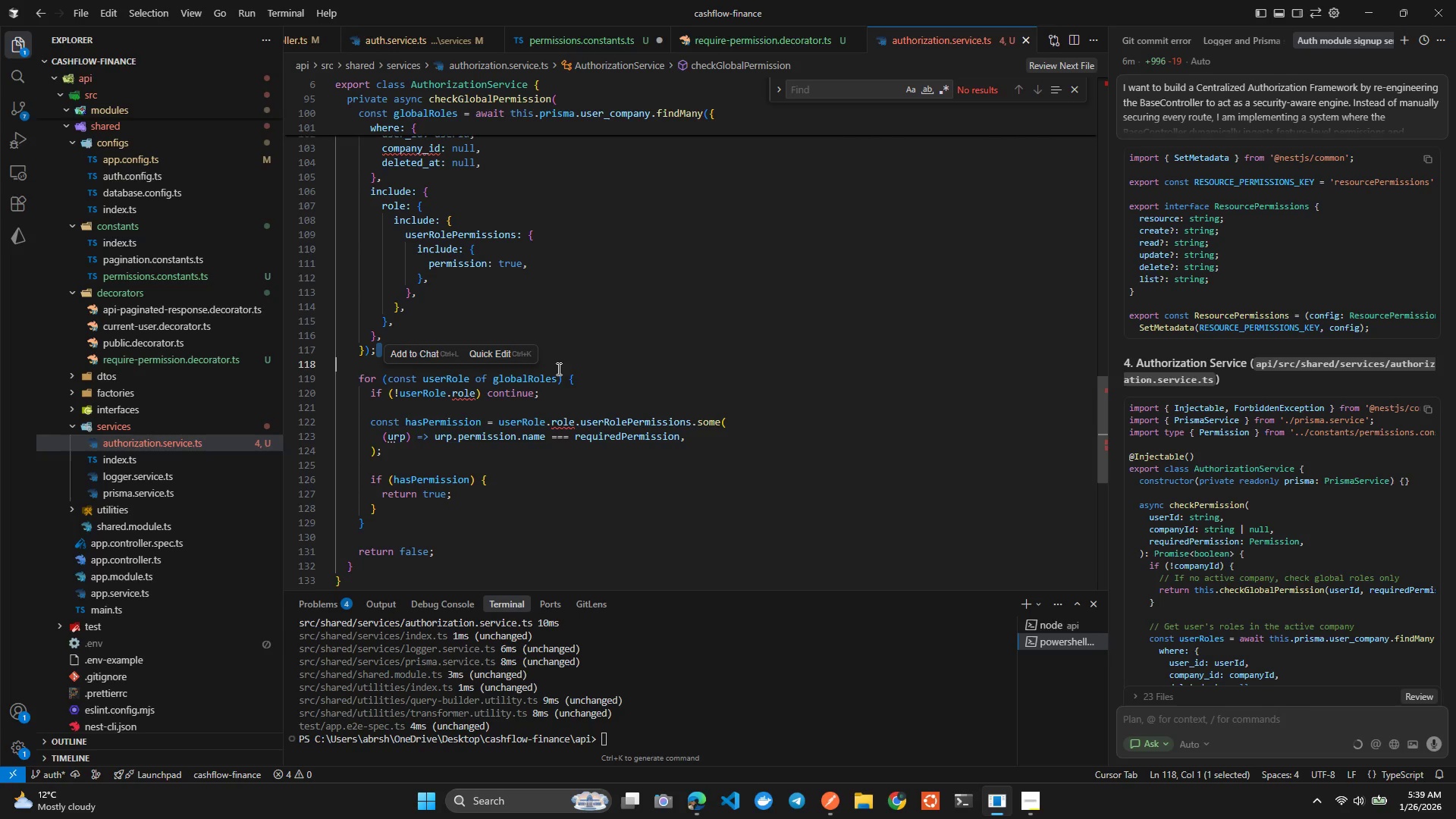 
left_click([448, 398])
 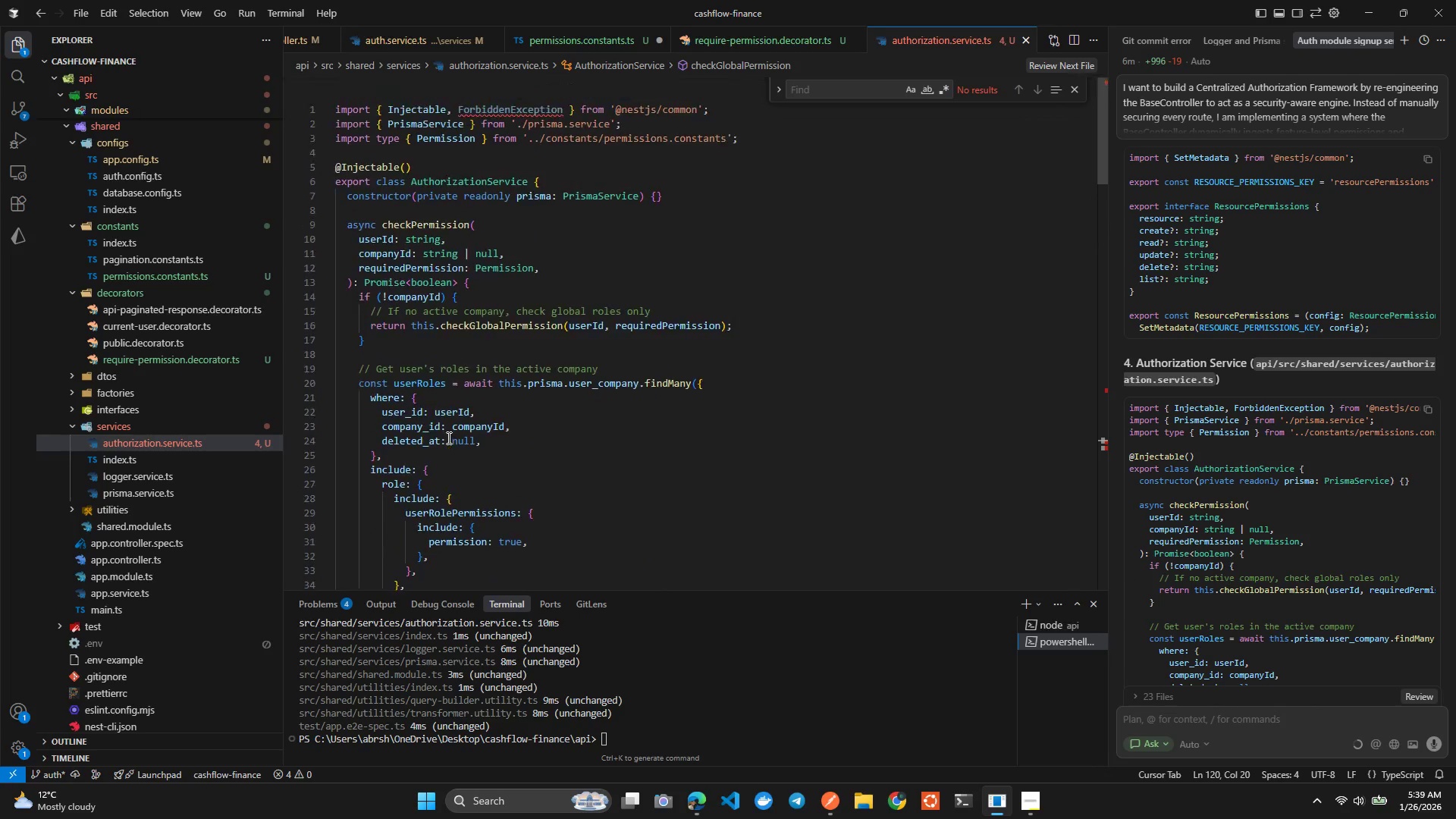 
wait(7.14)
 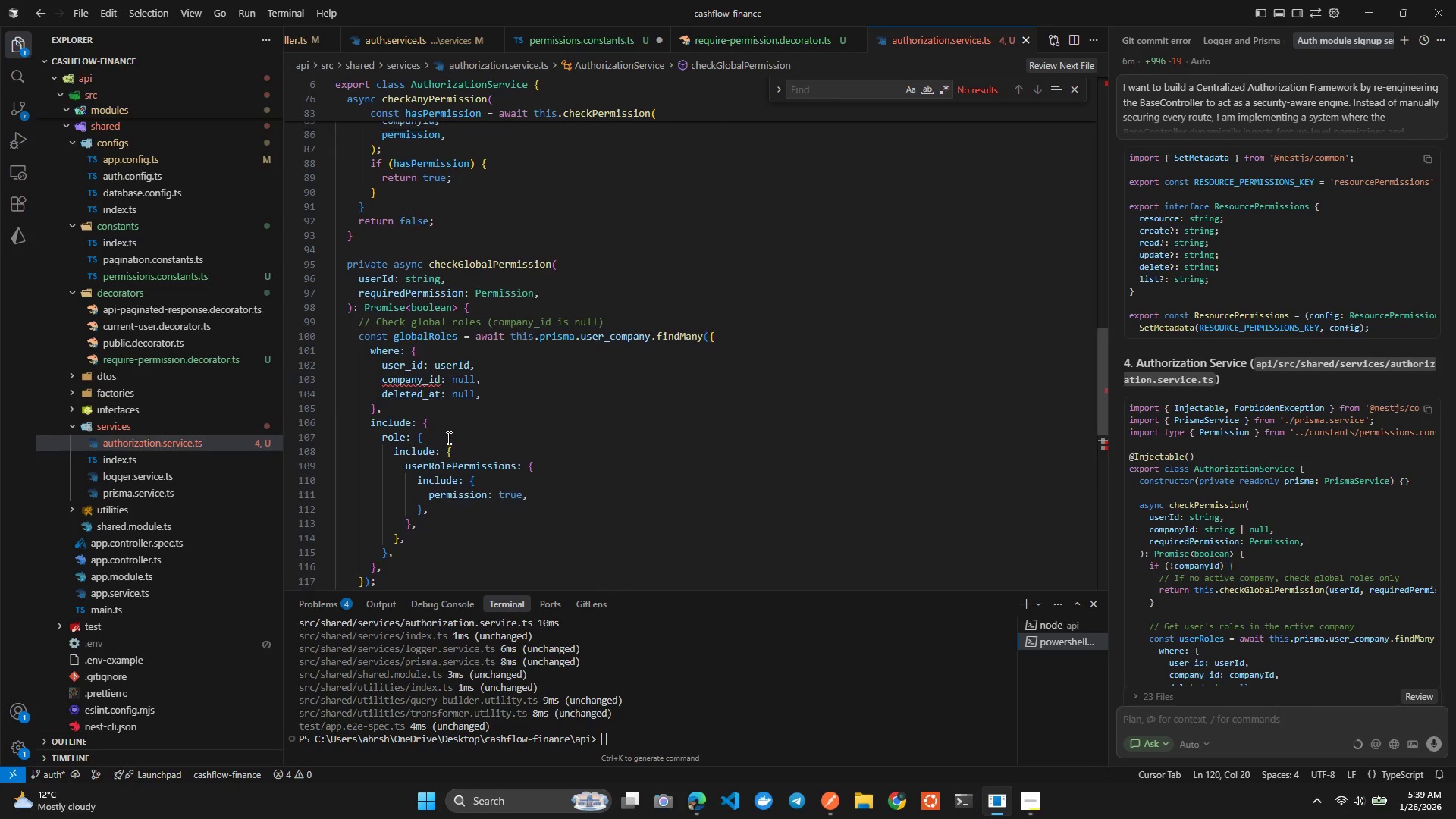 
left_click([557, 115])
 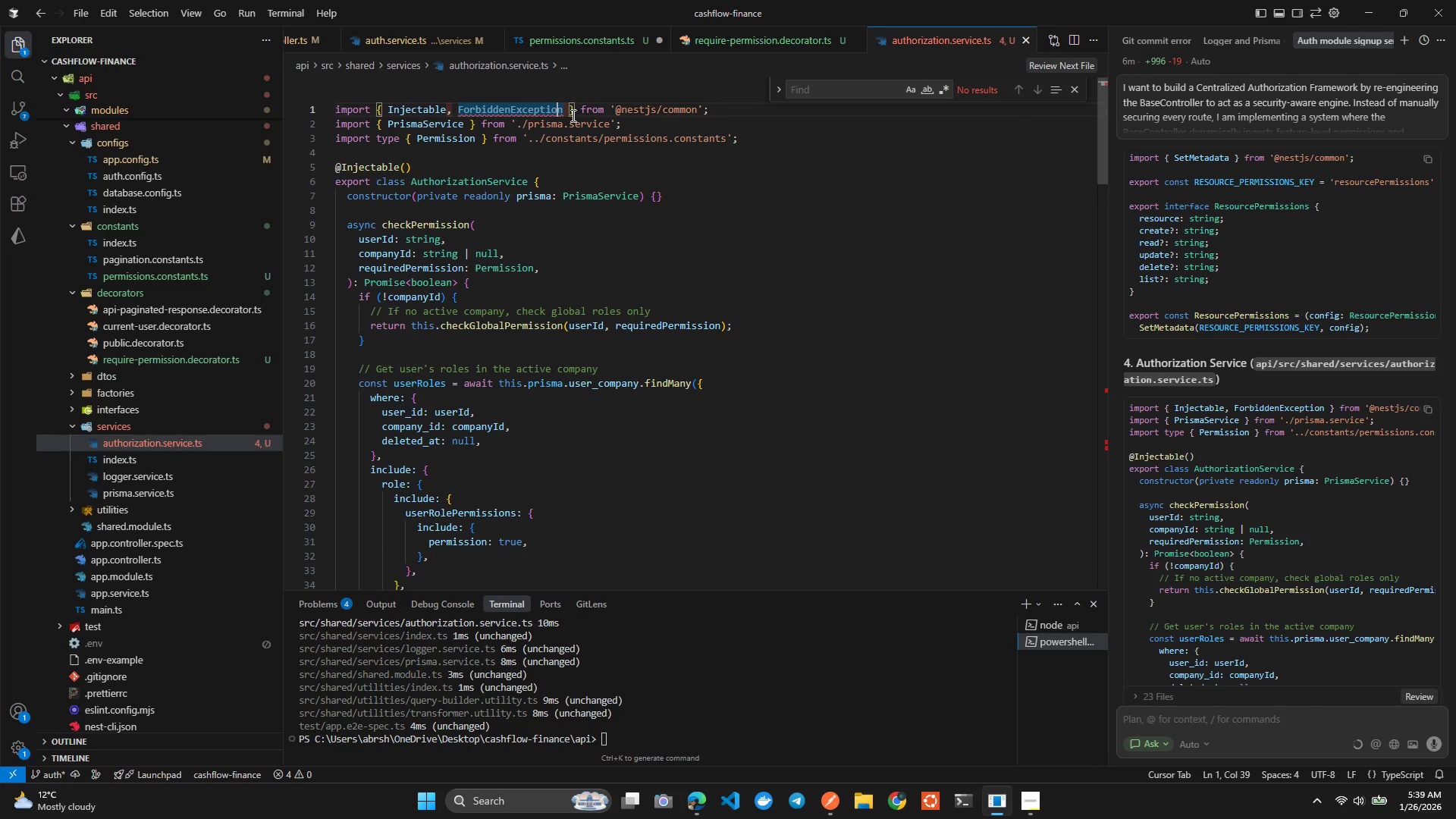 
key(Tab)
 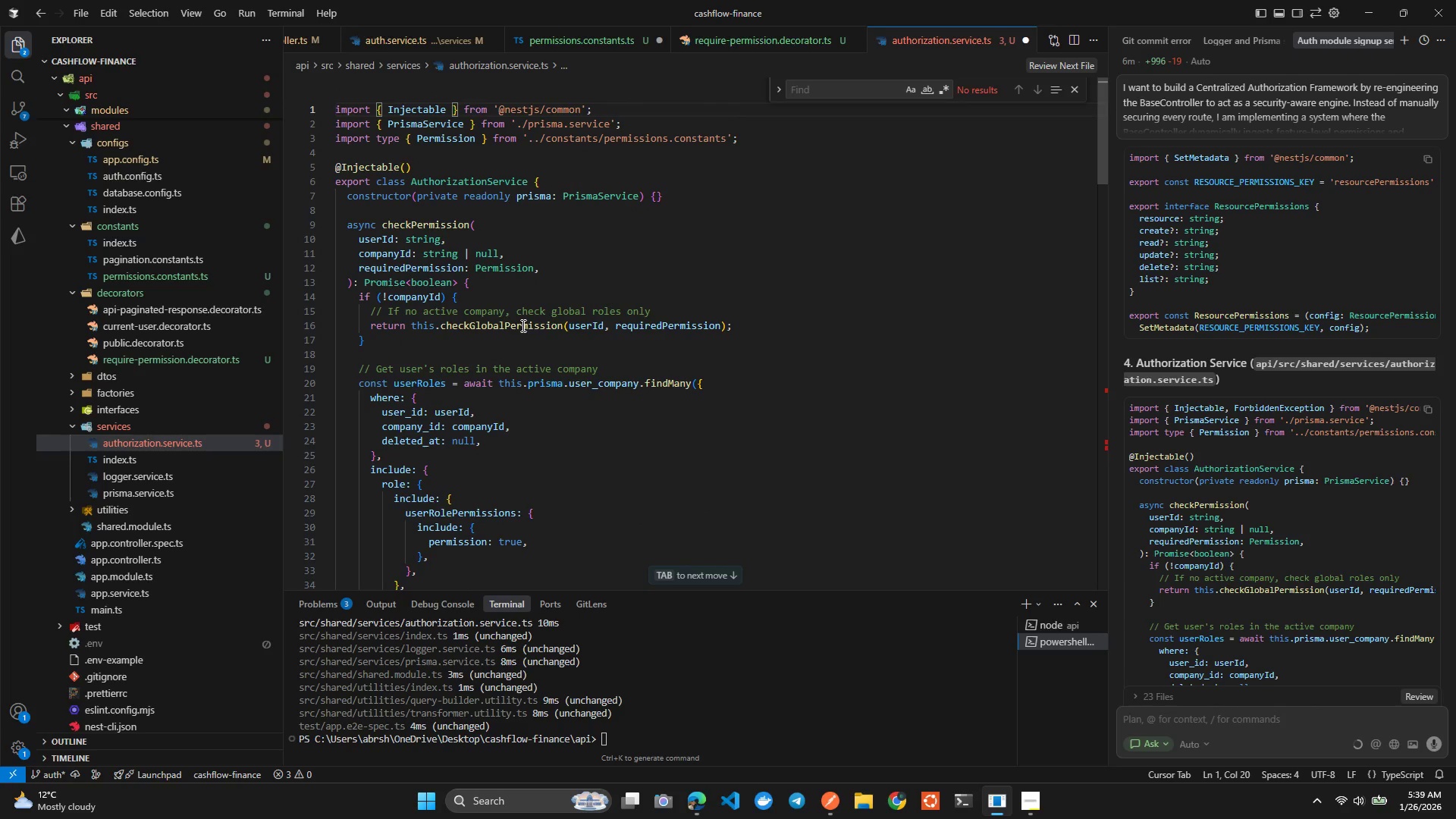 
wait(6.19)
 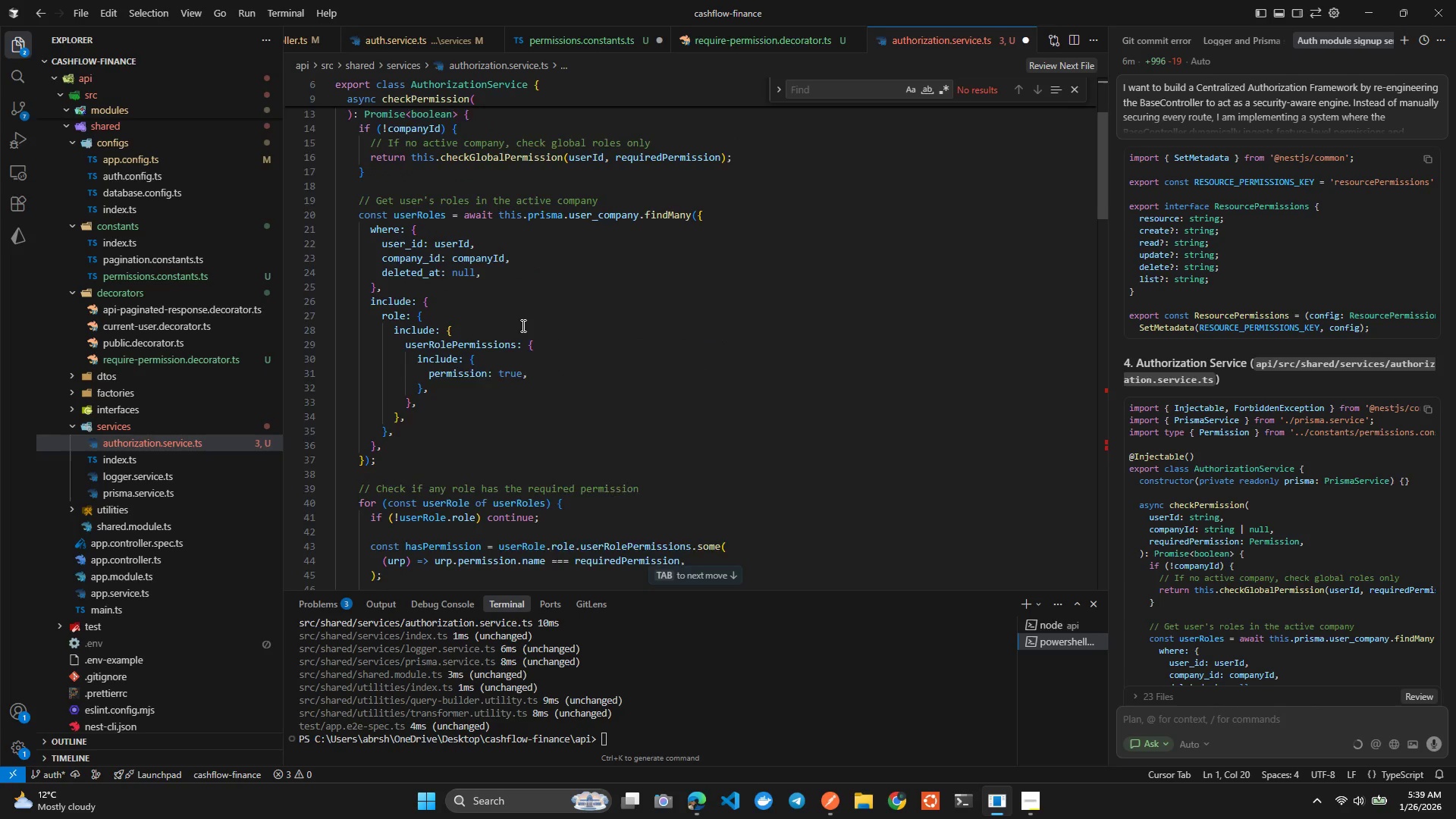 
left_click([434, 303])
 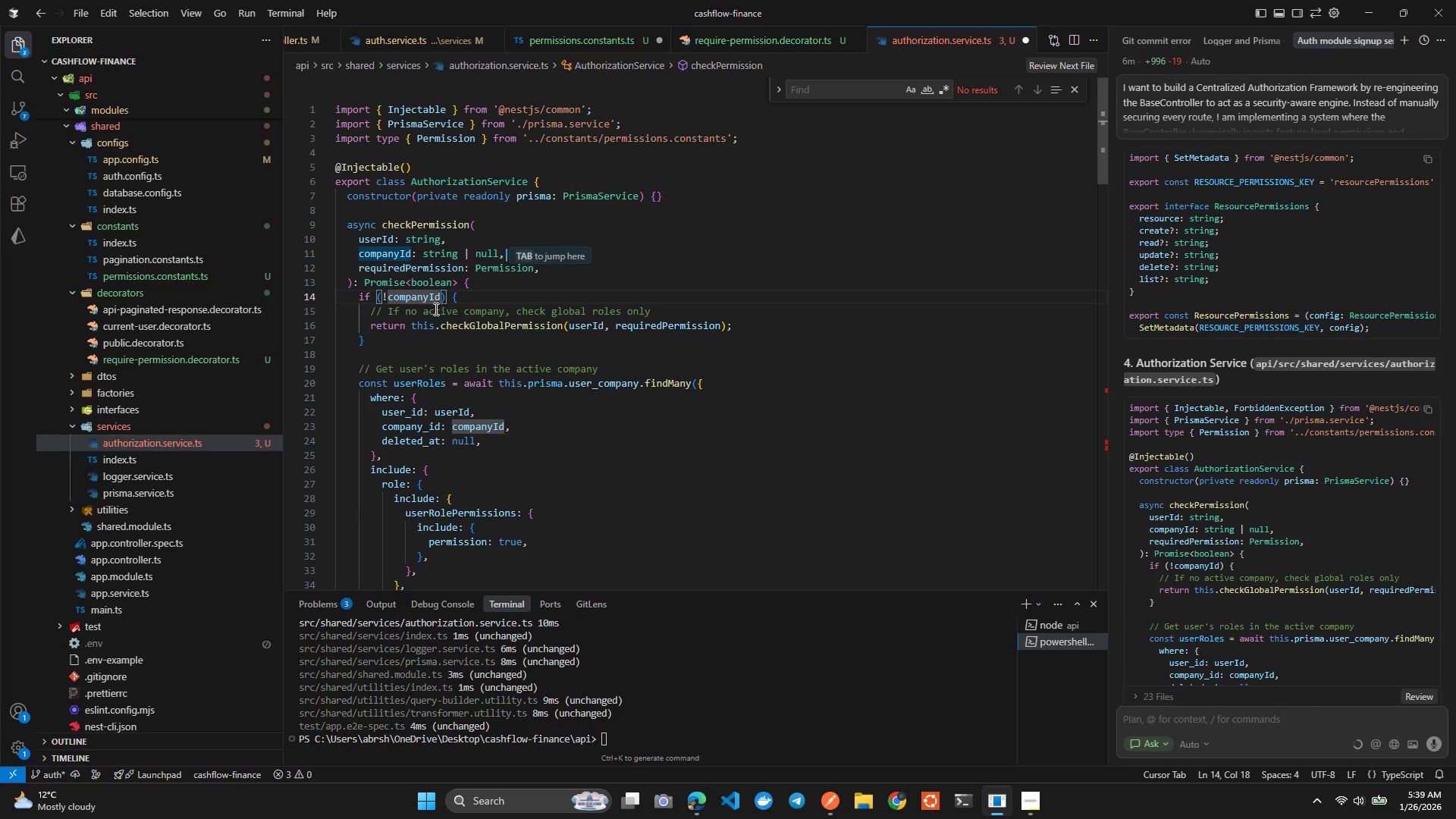 
left_click([435, 309])
 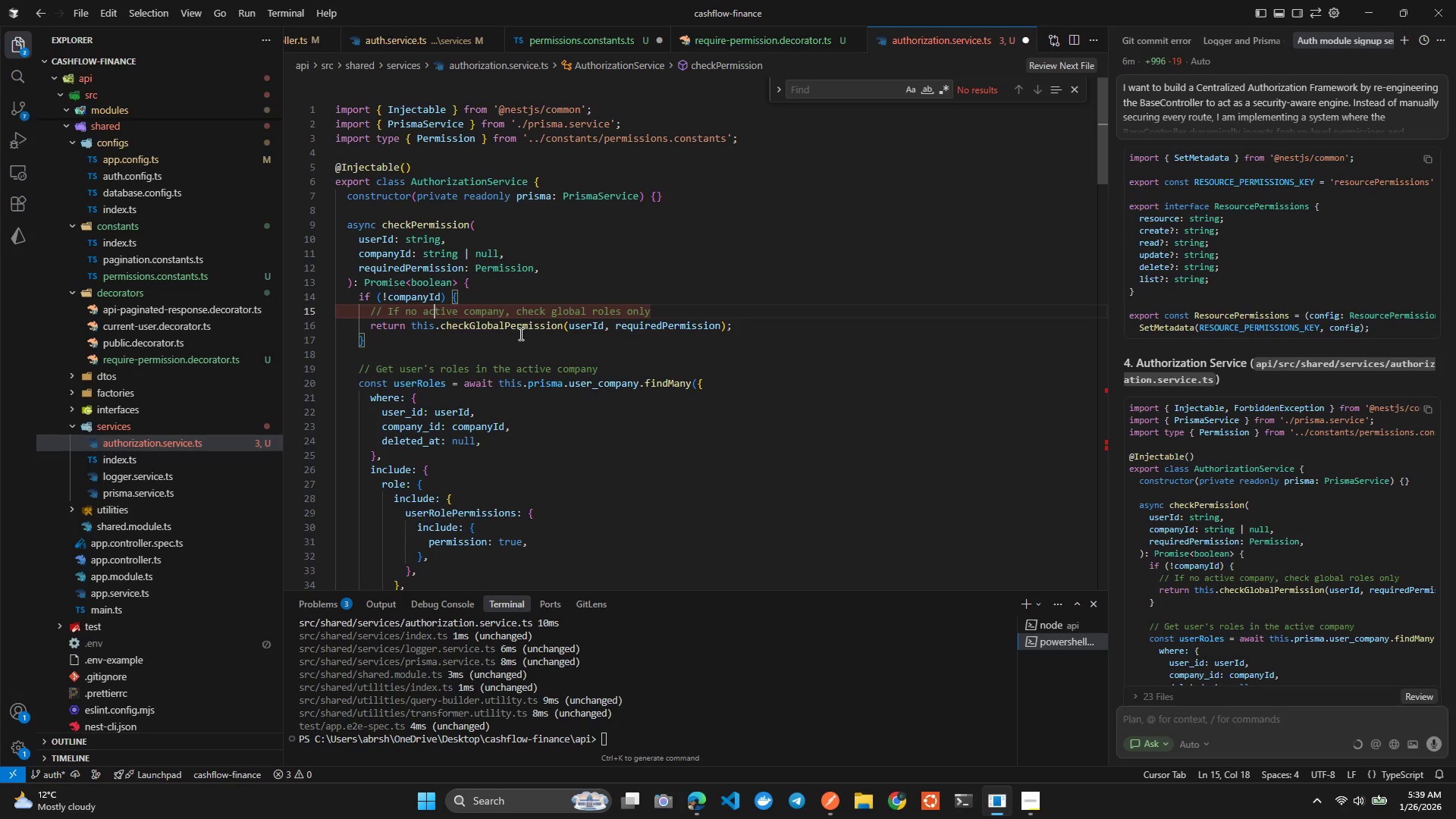 
wait(8.09)
 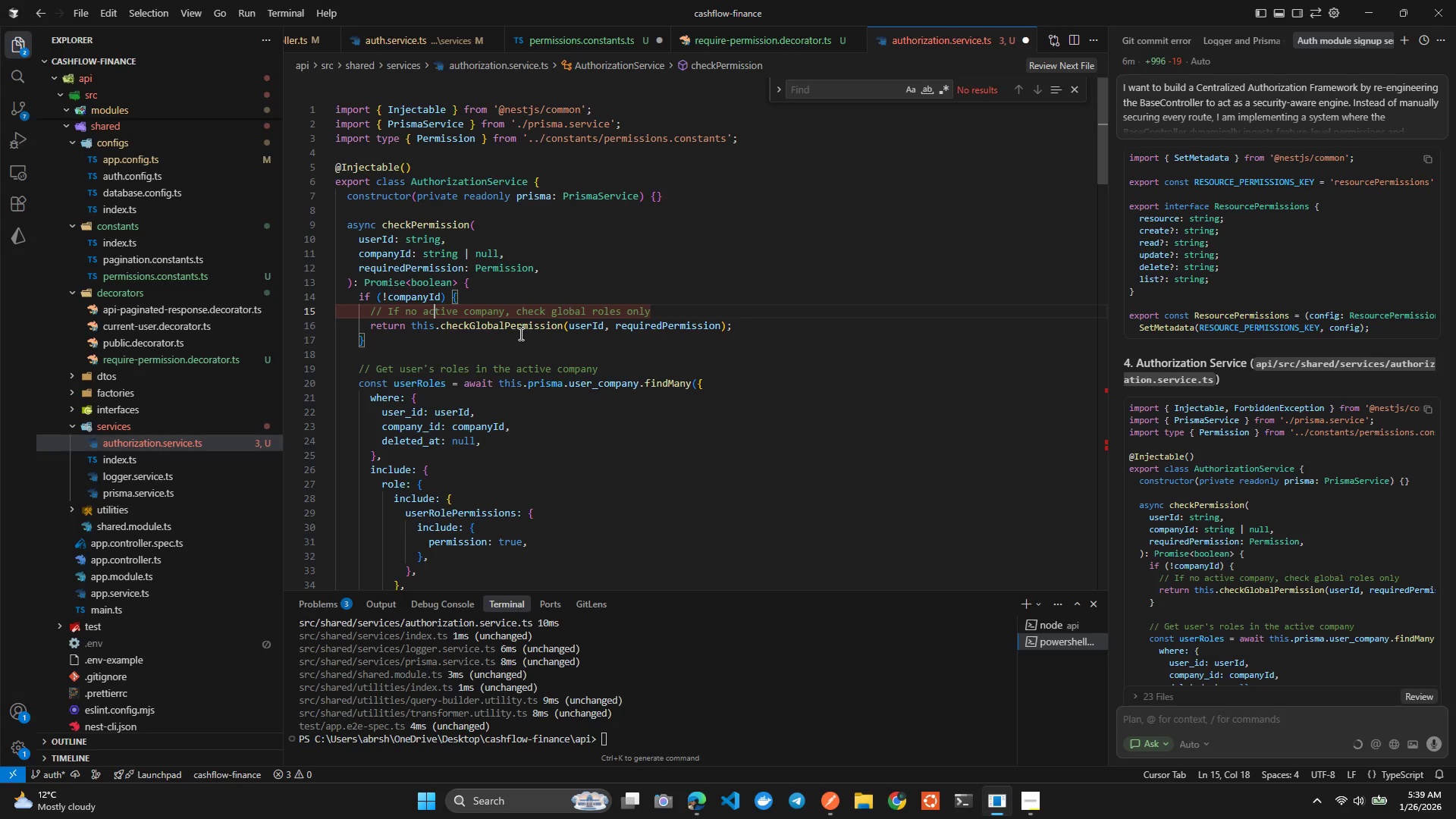 
left_click([544, 329])
 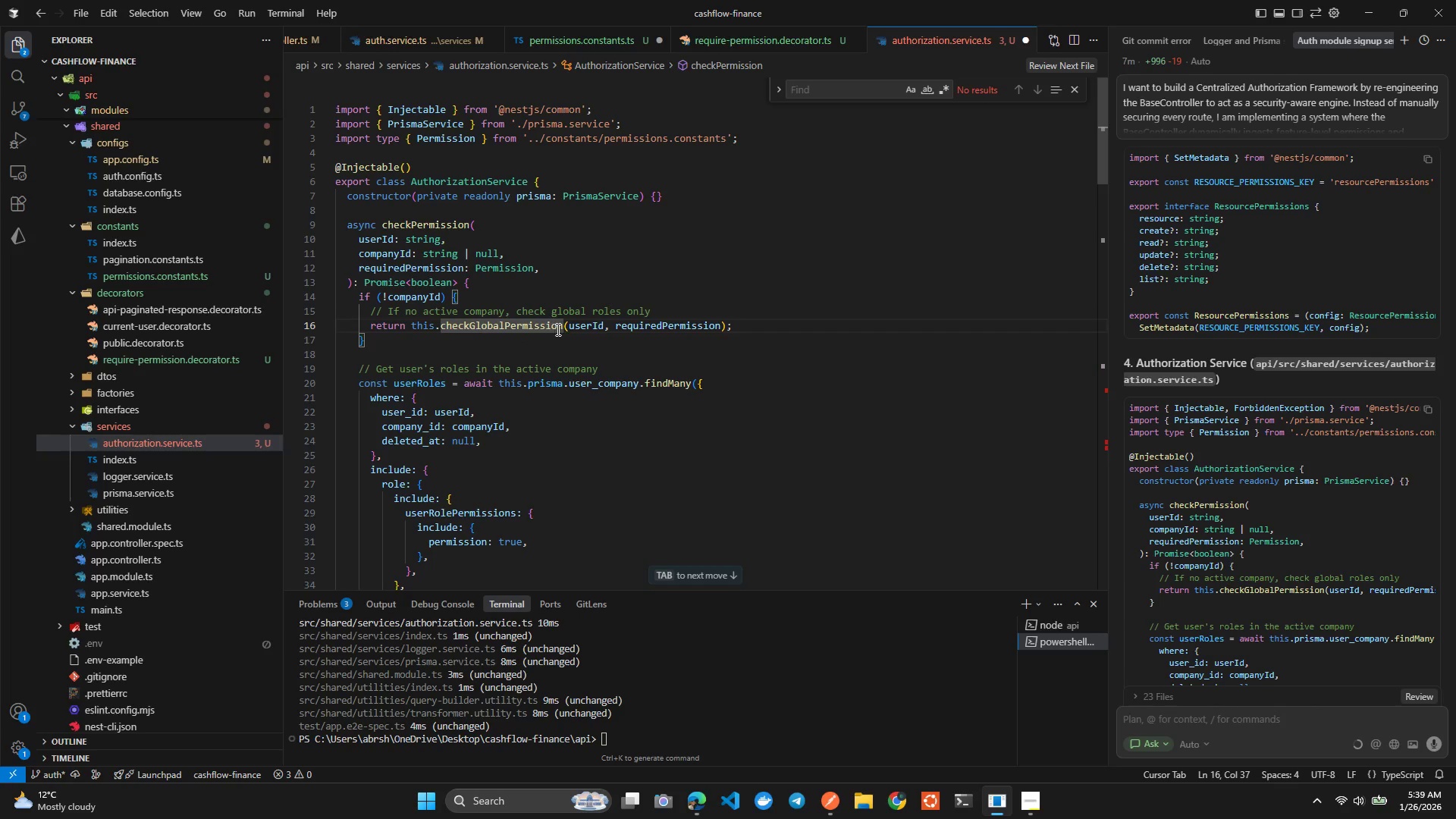 
left_click([558, 328])
 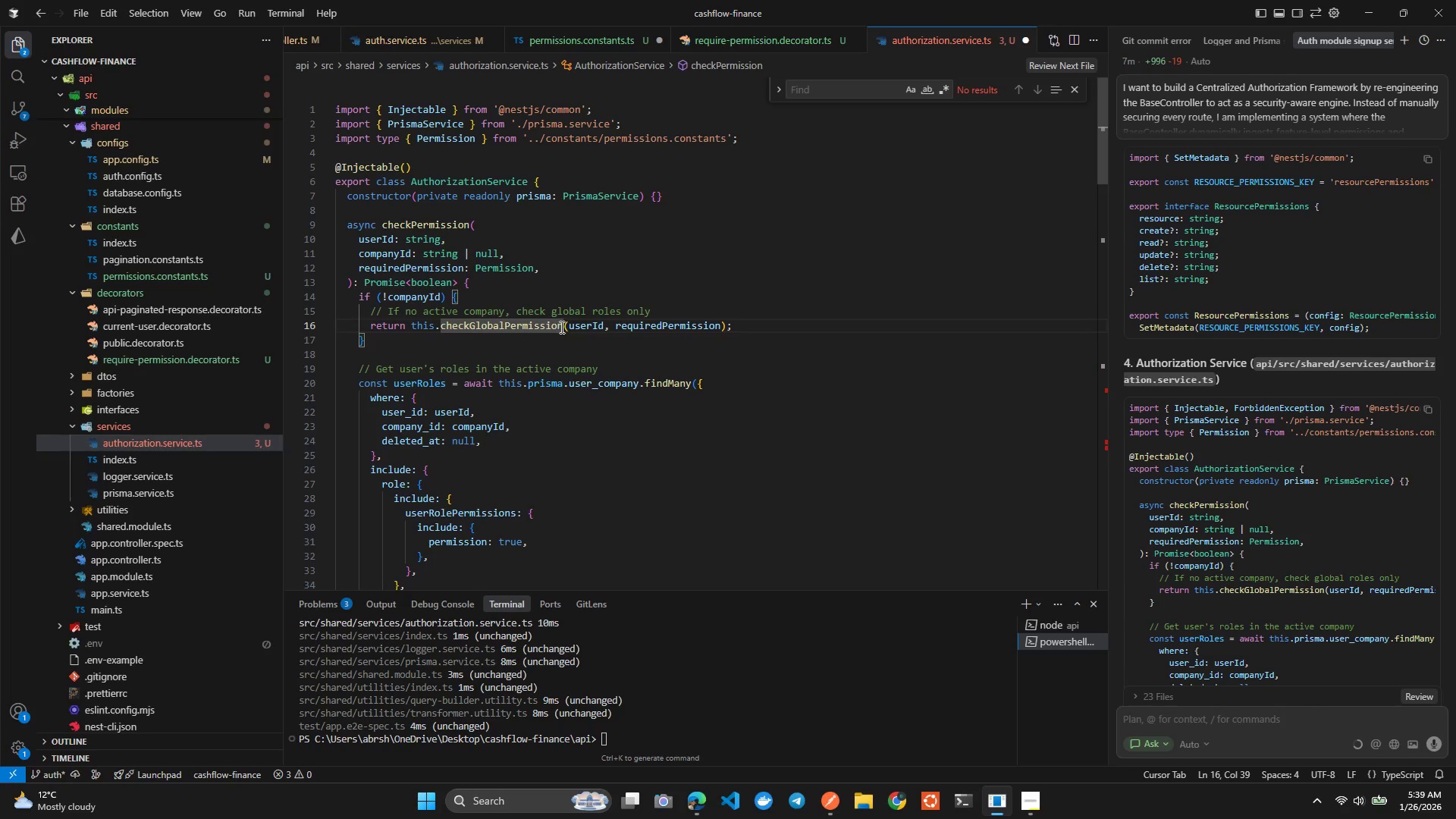 
left_click([560, 327])
 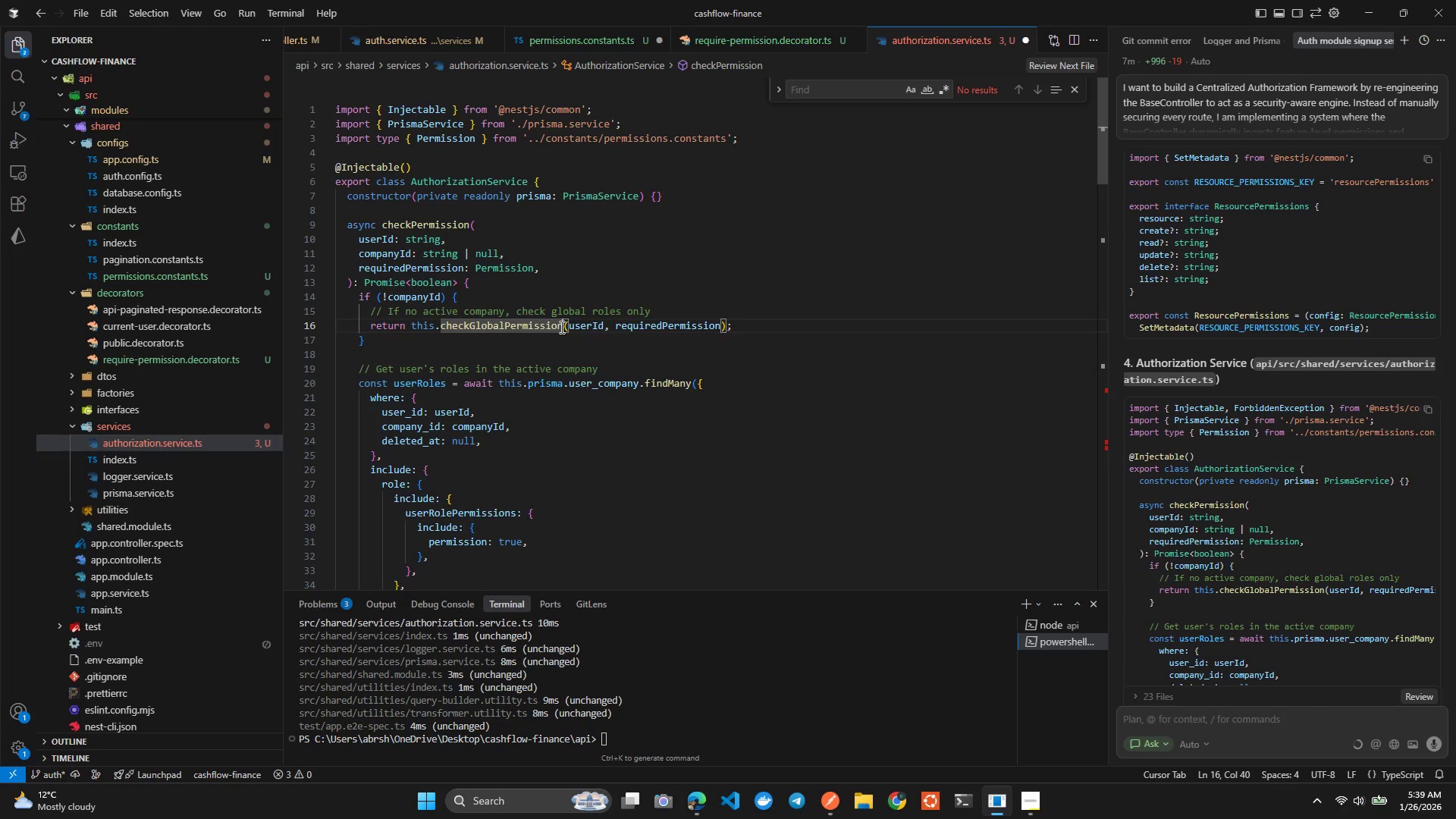 
key(Control+Space)
 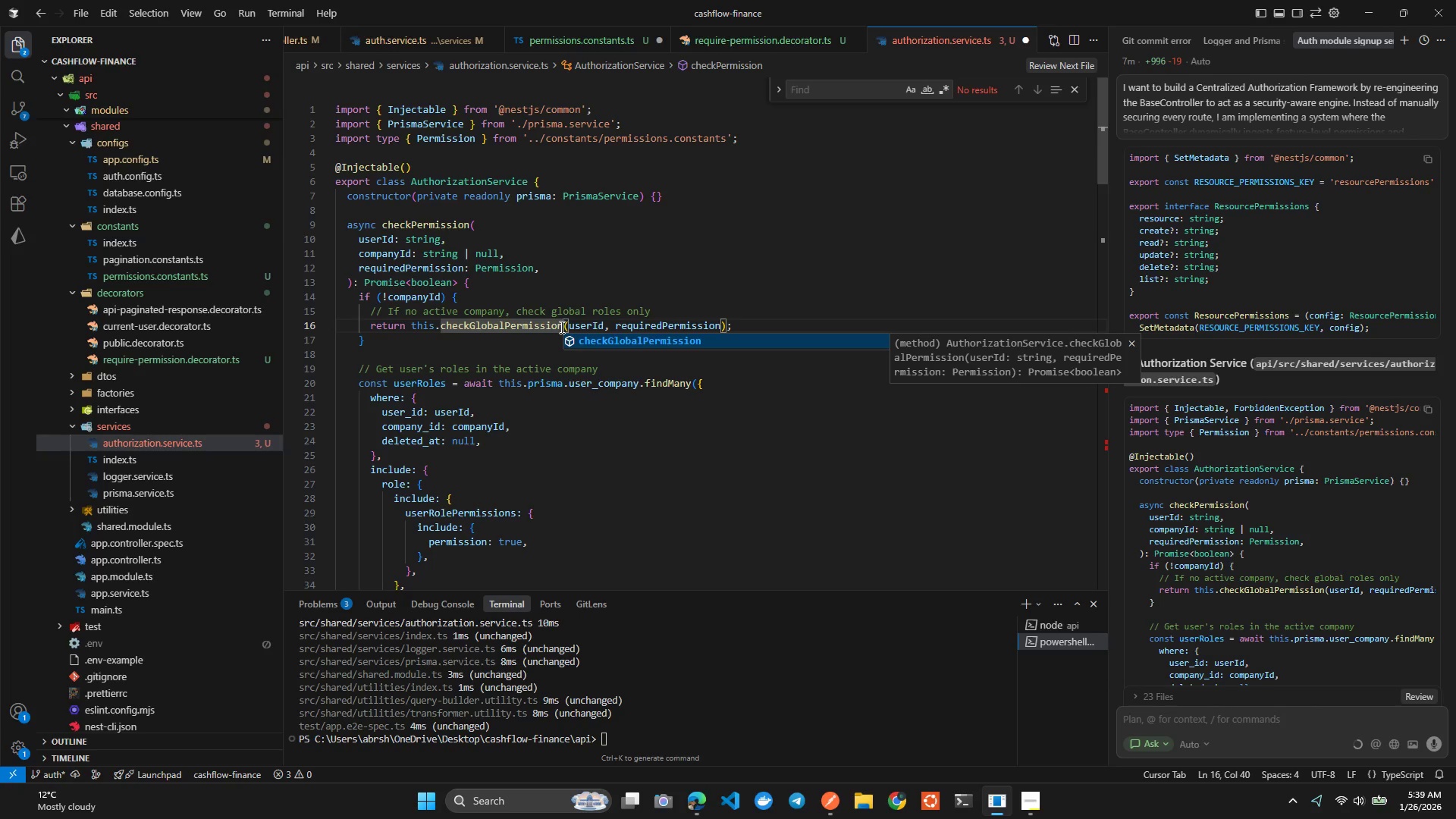 
hold_key(key=ArrowRight, duration=0.62)
 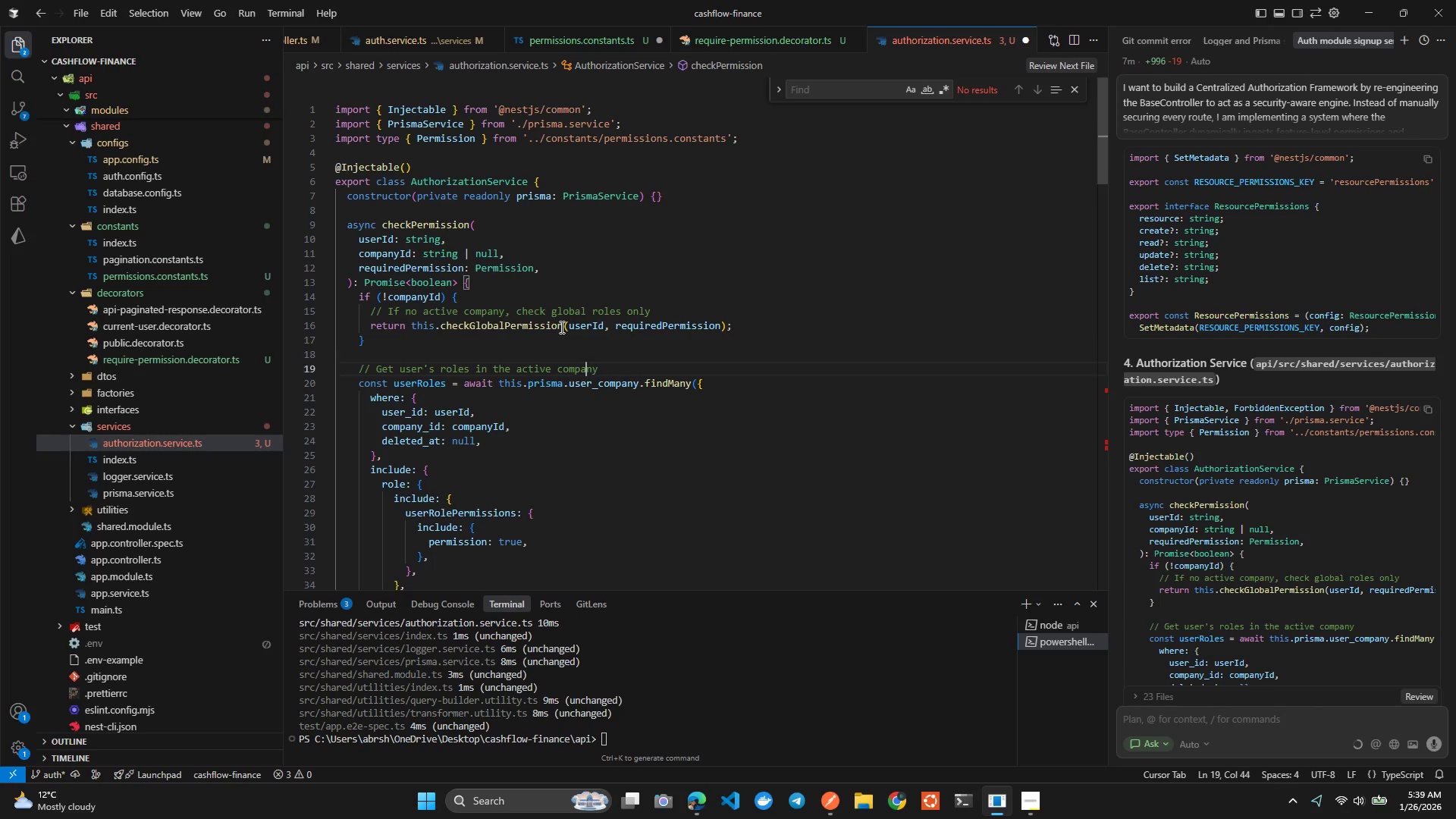 
key(ArrowDown)
 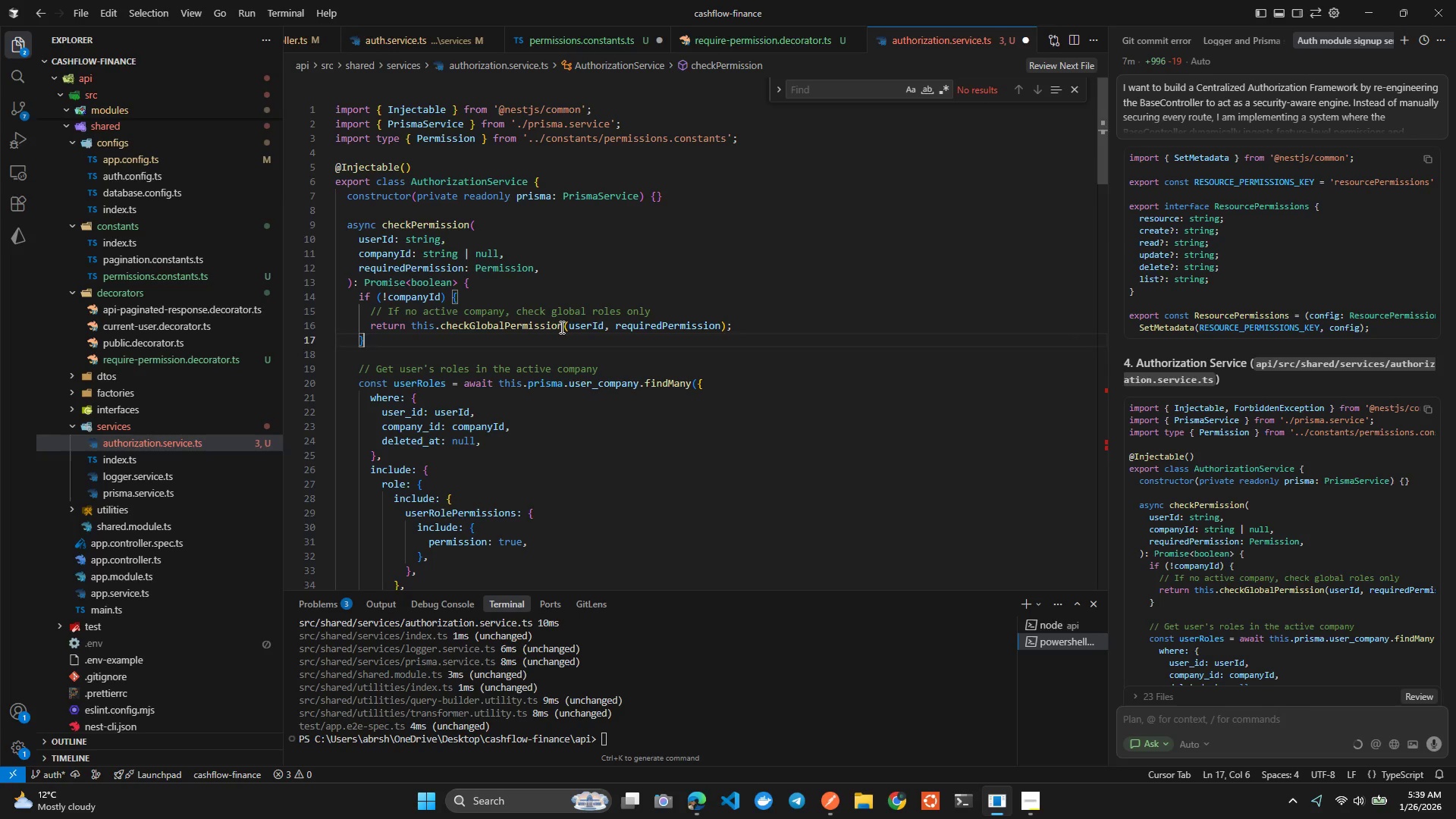 
key(ArrowDown)
 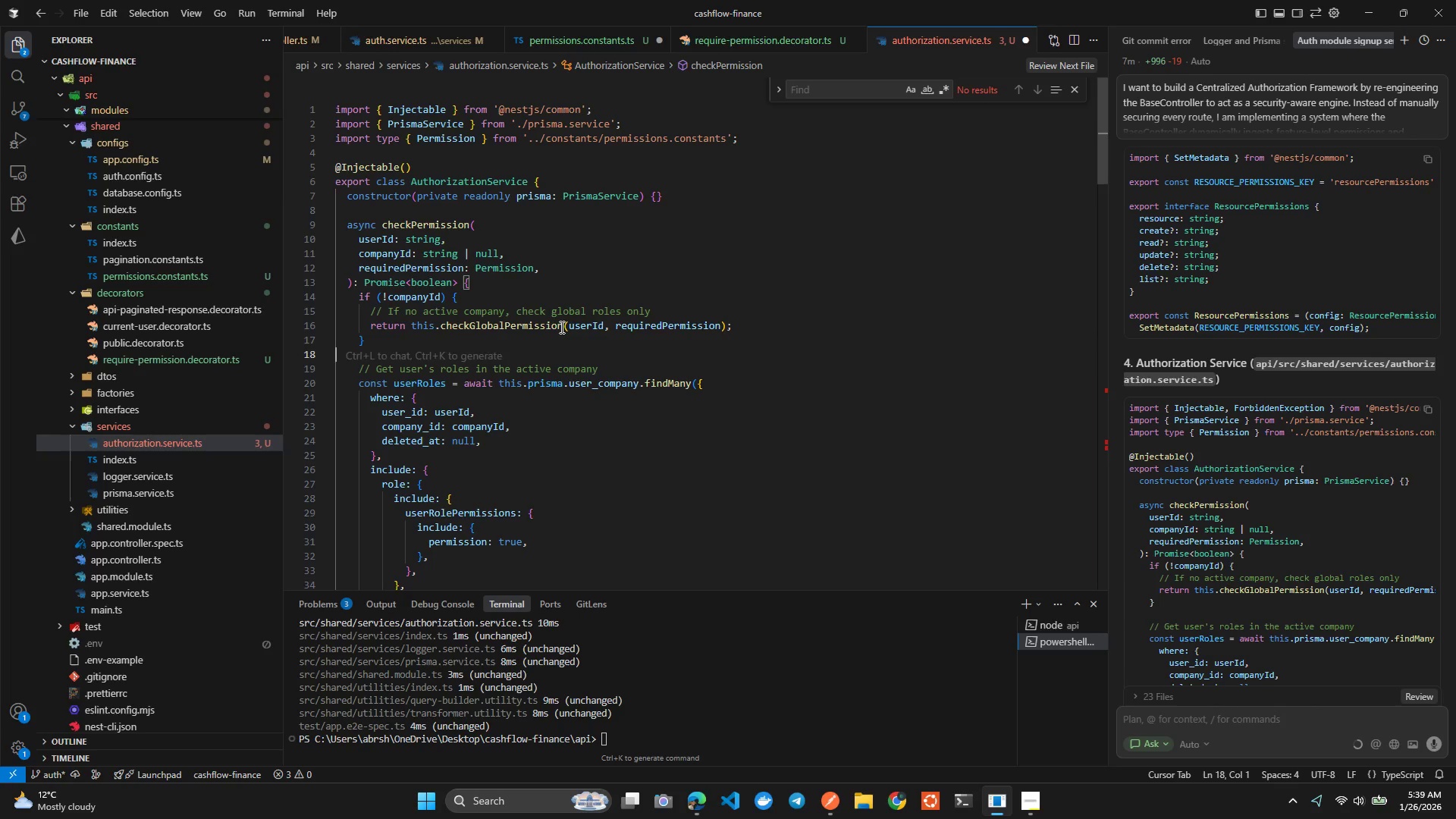 
key(ArrowDown)
 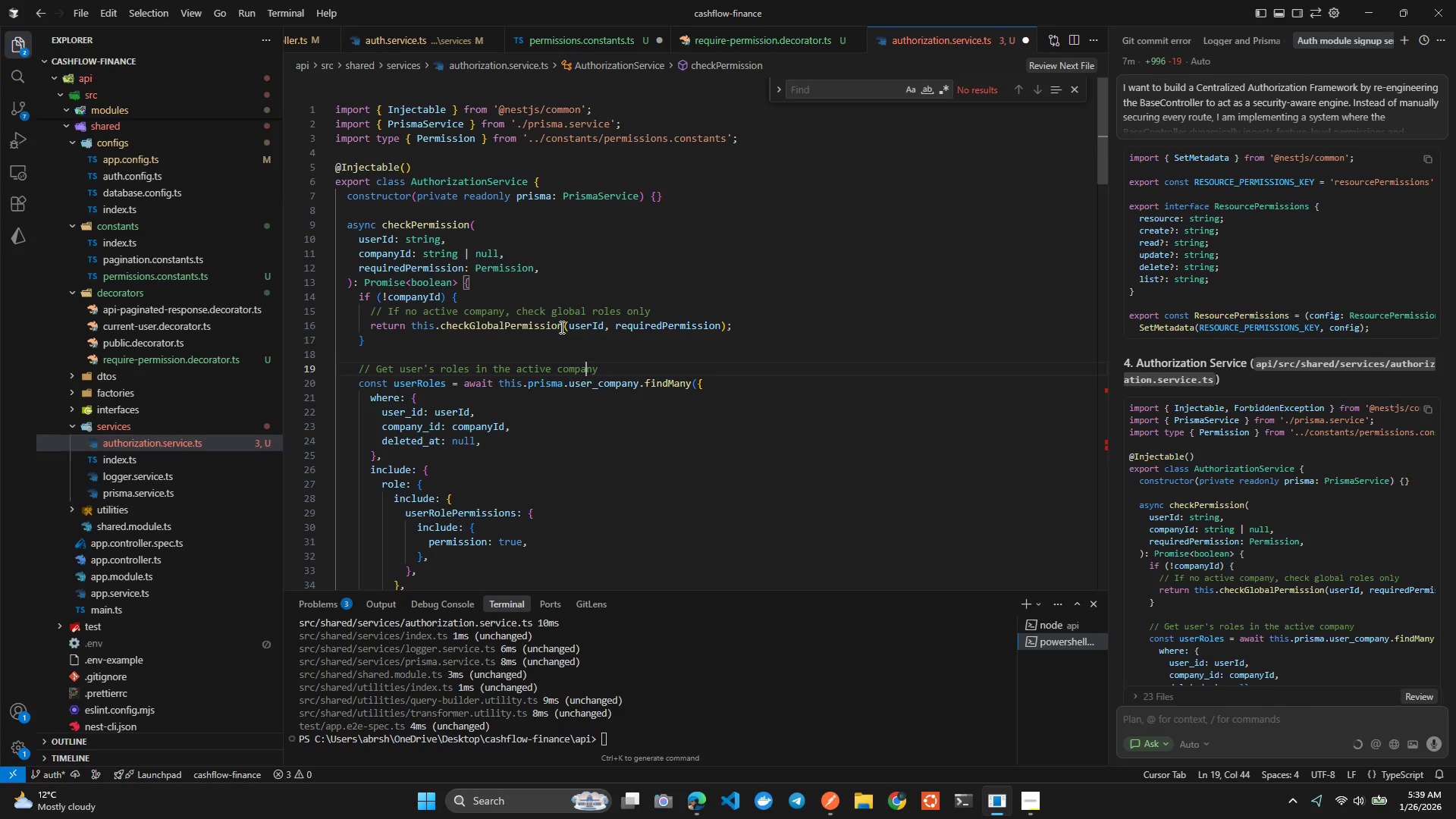 
key(ArrowDown)
 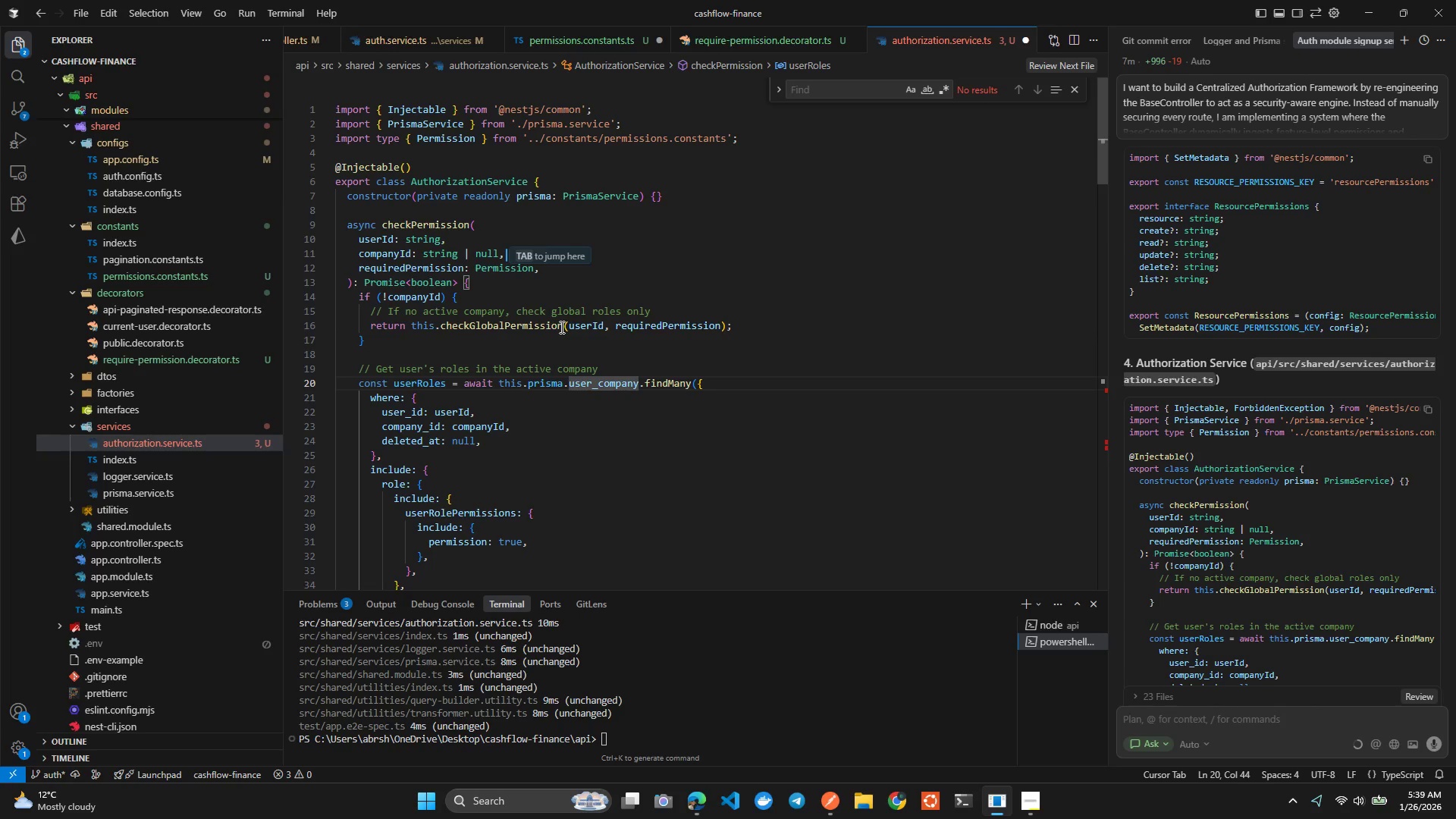 
hold_key(key=ArrowDown, duration=0.72)
 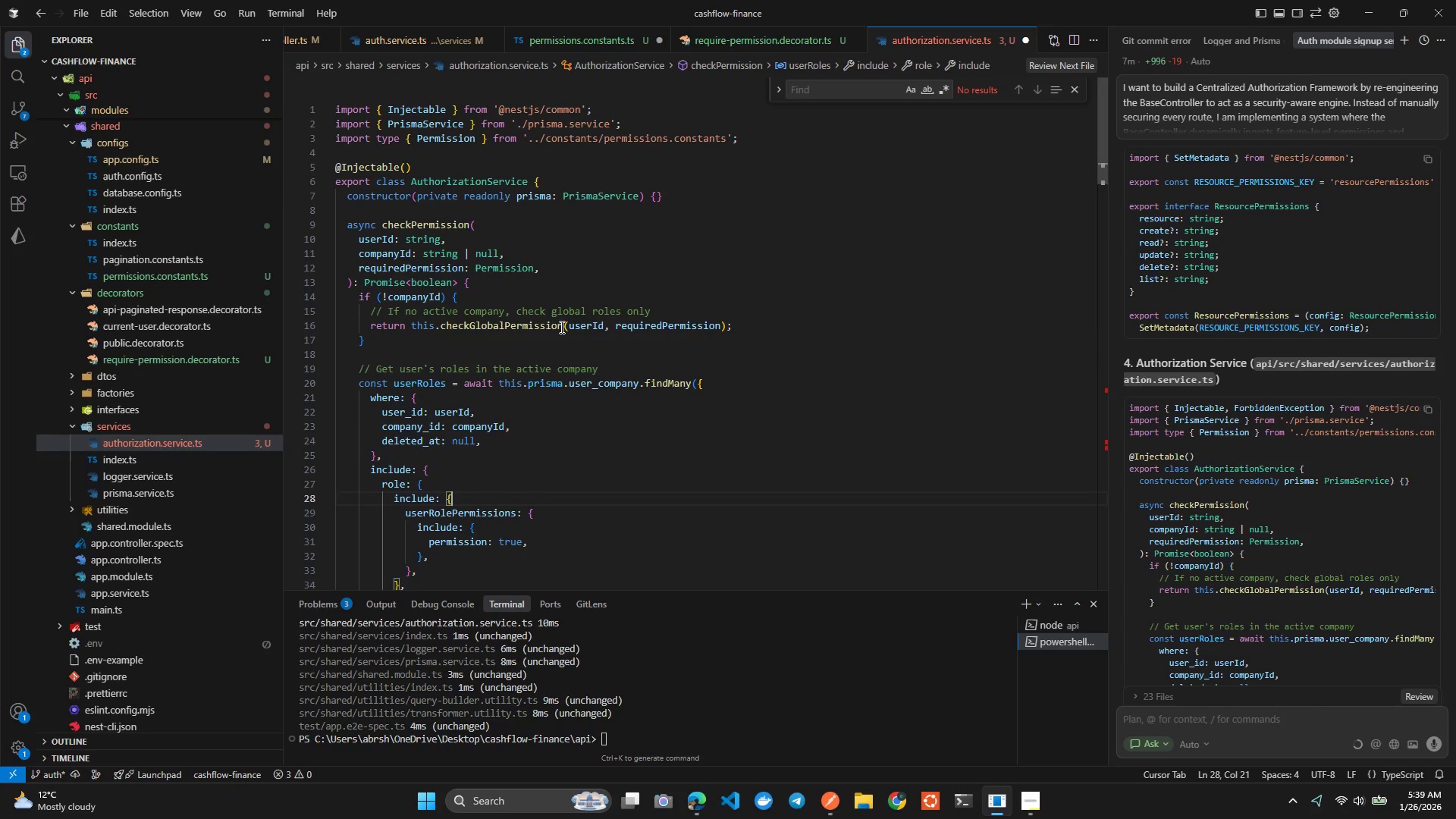 
key(ArrowDown)
 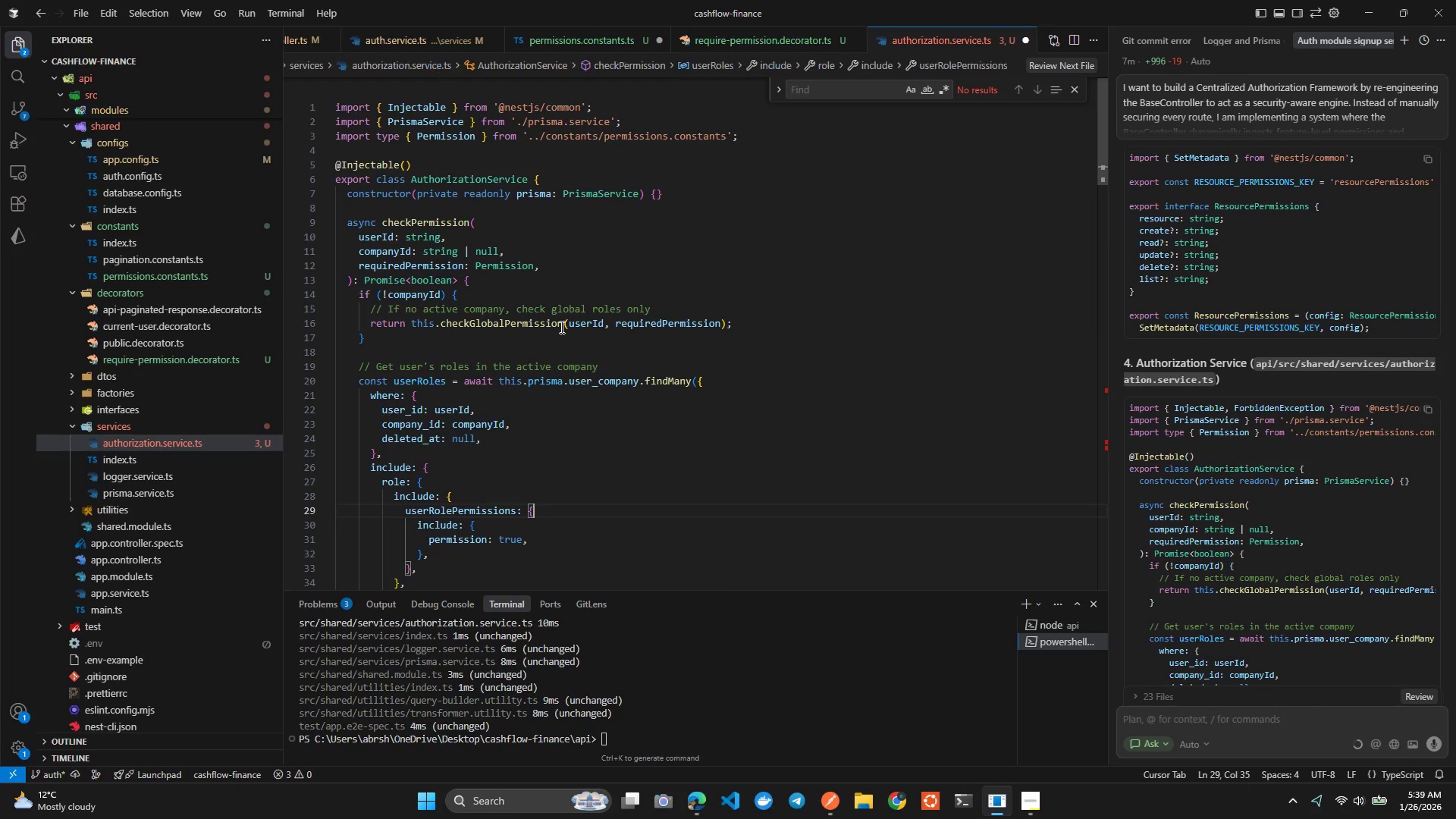 
key(ArrowLeft)
 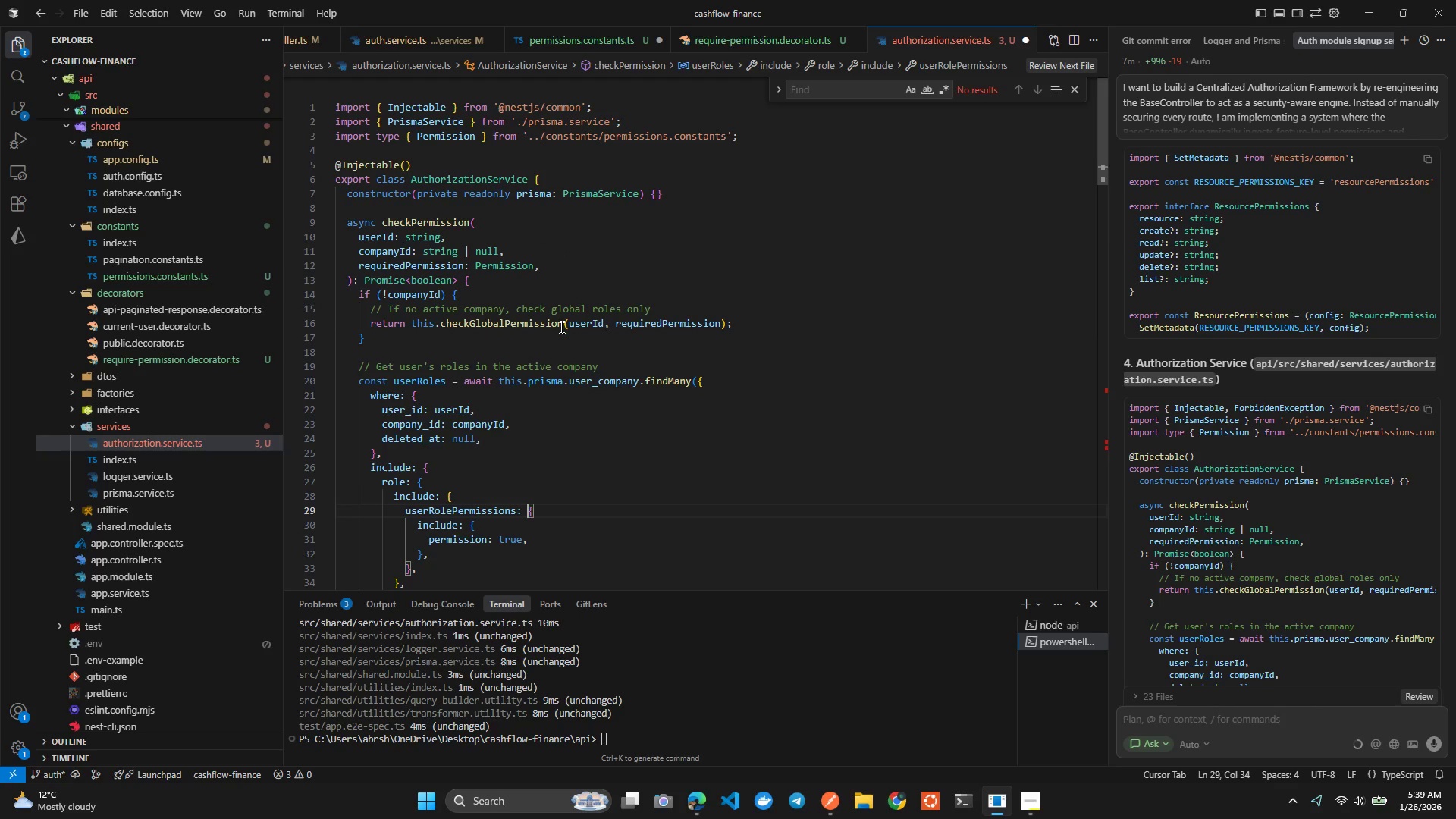 
key(ArrowLeft)
 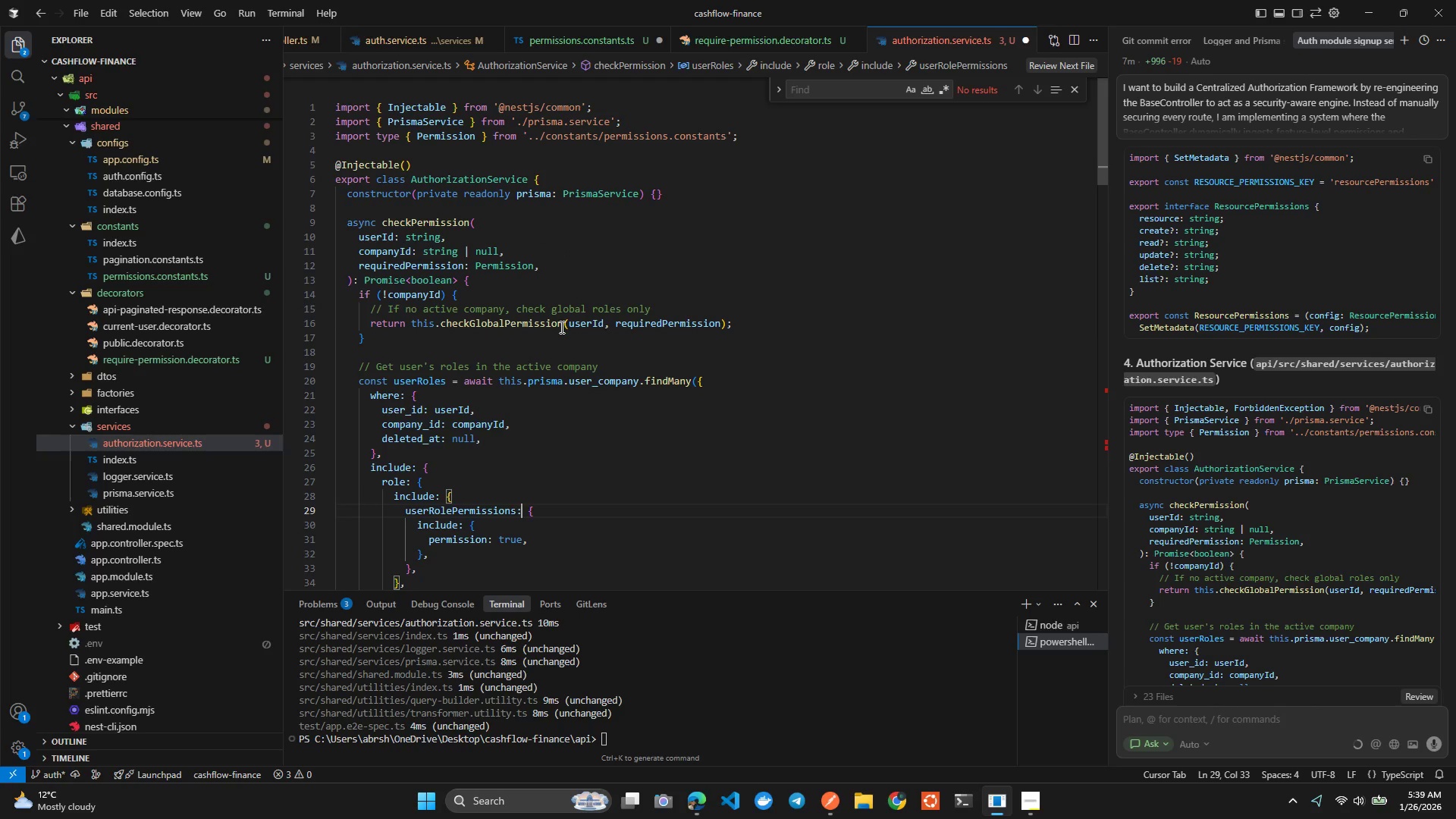 
key(ArrowLeft)
 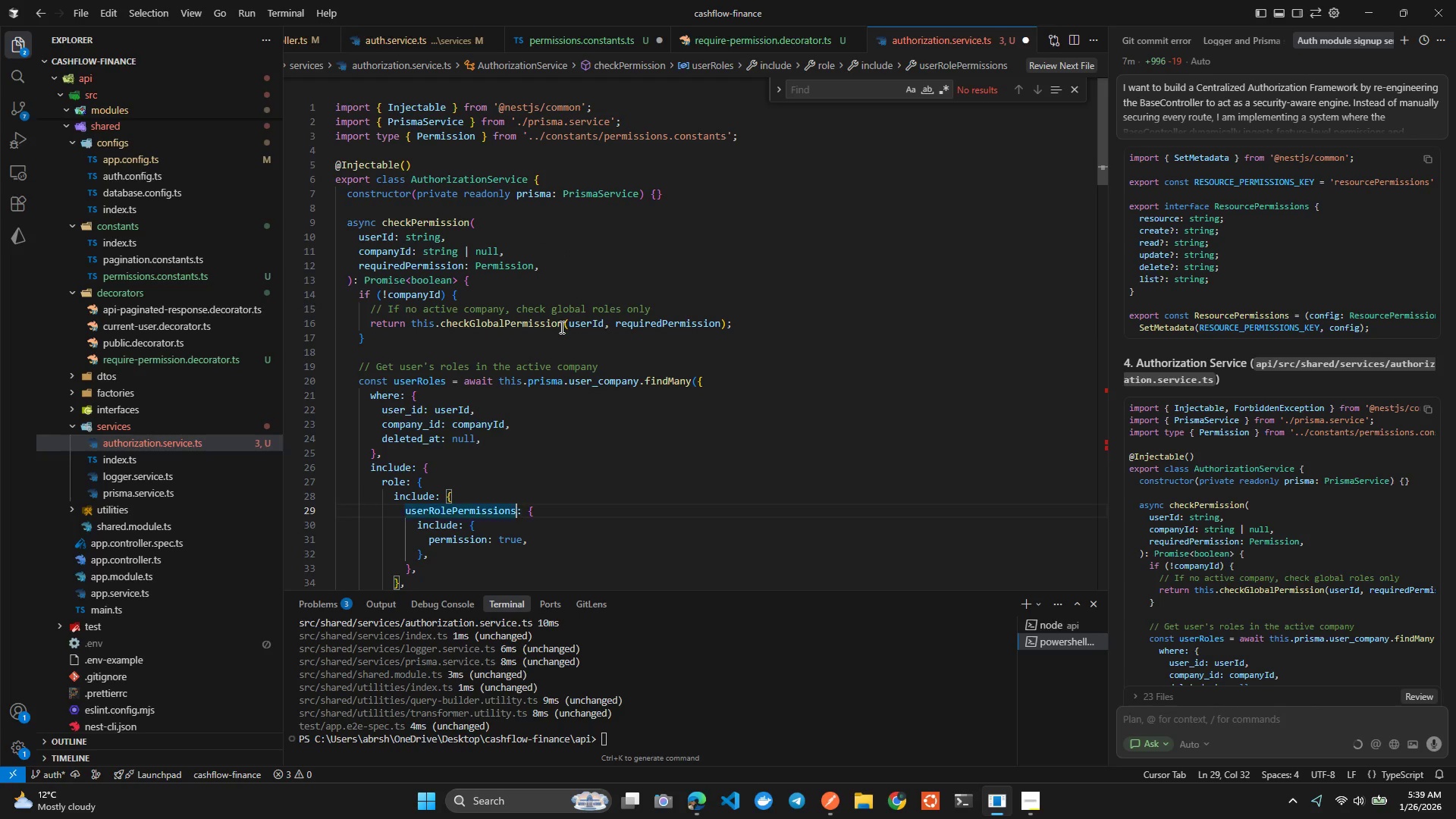 
key(ArrowLeft)
 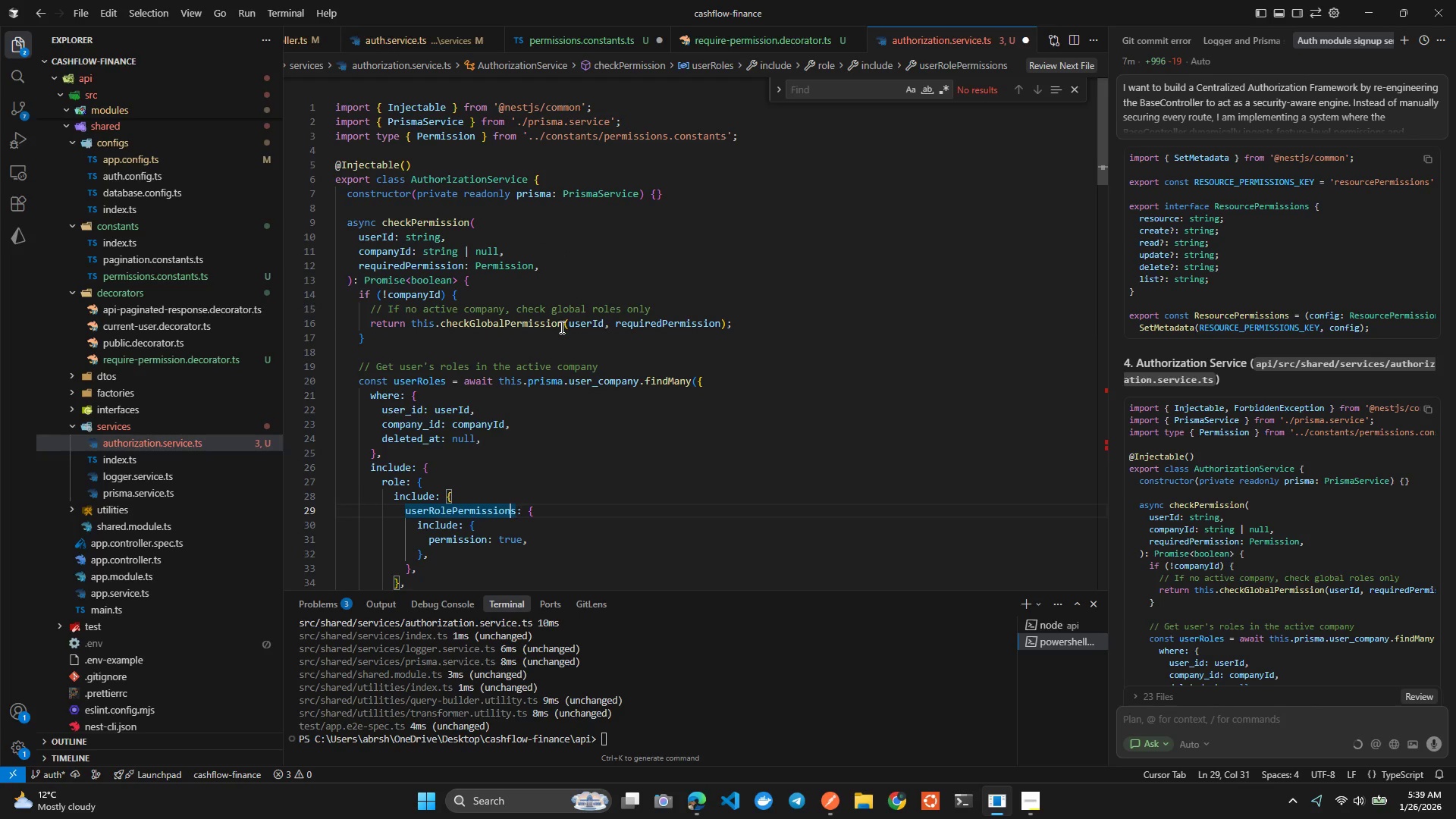 
key(Control+ControlLeft)
 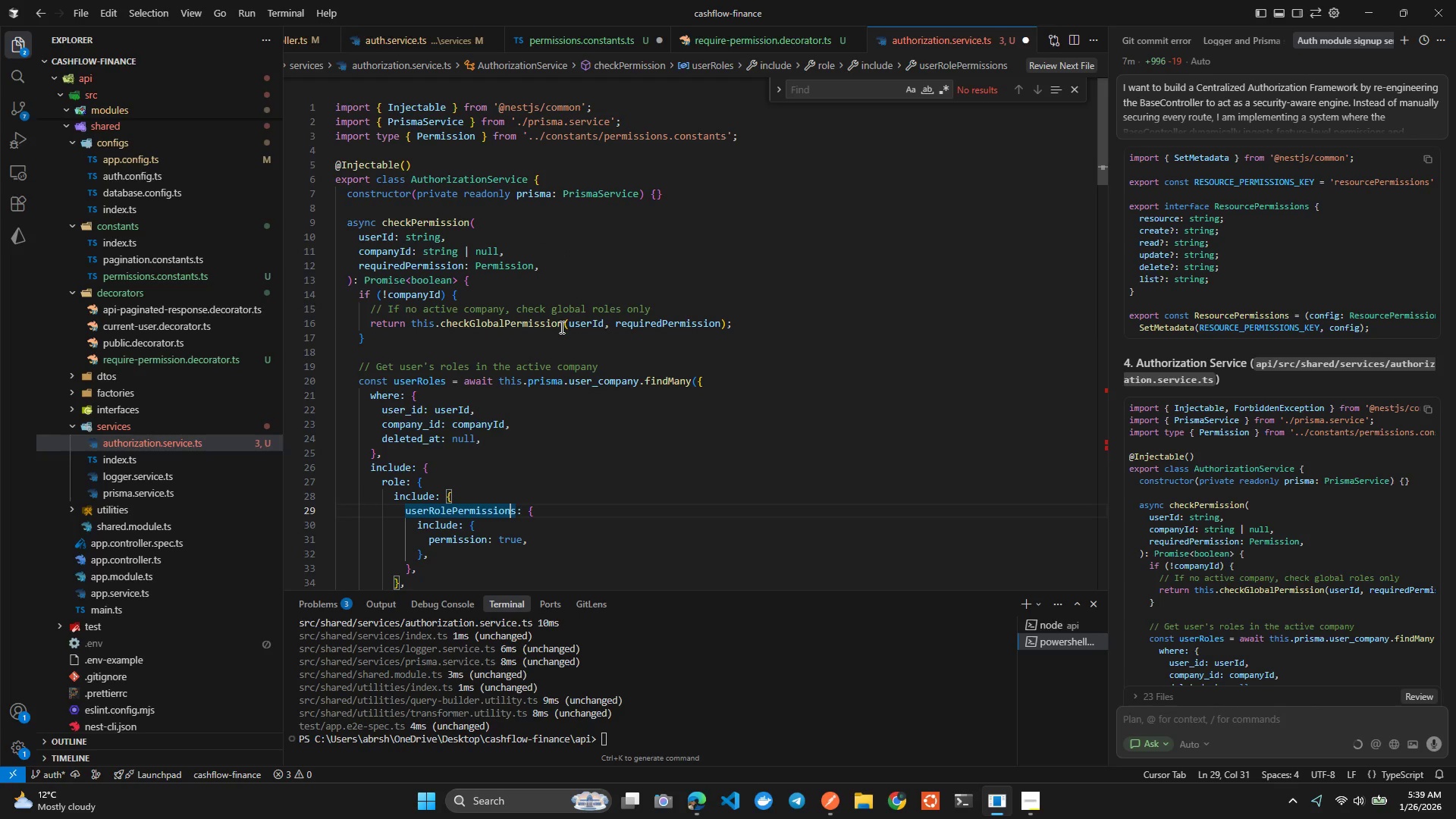 
key(Control+ControlLeft)
 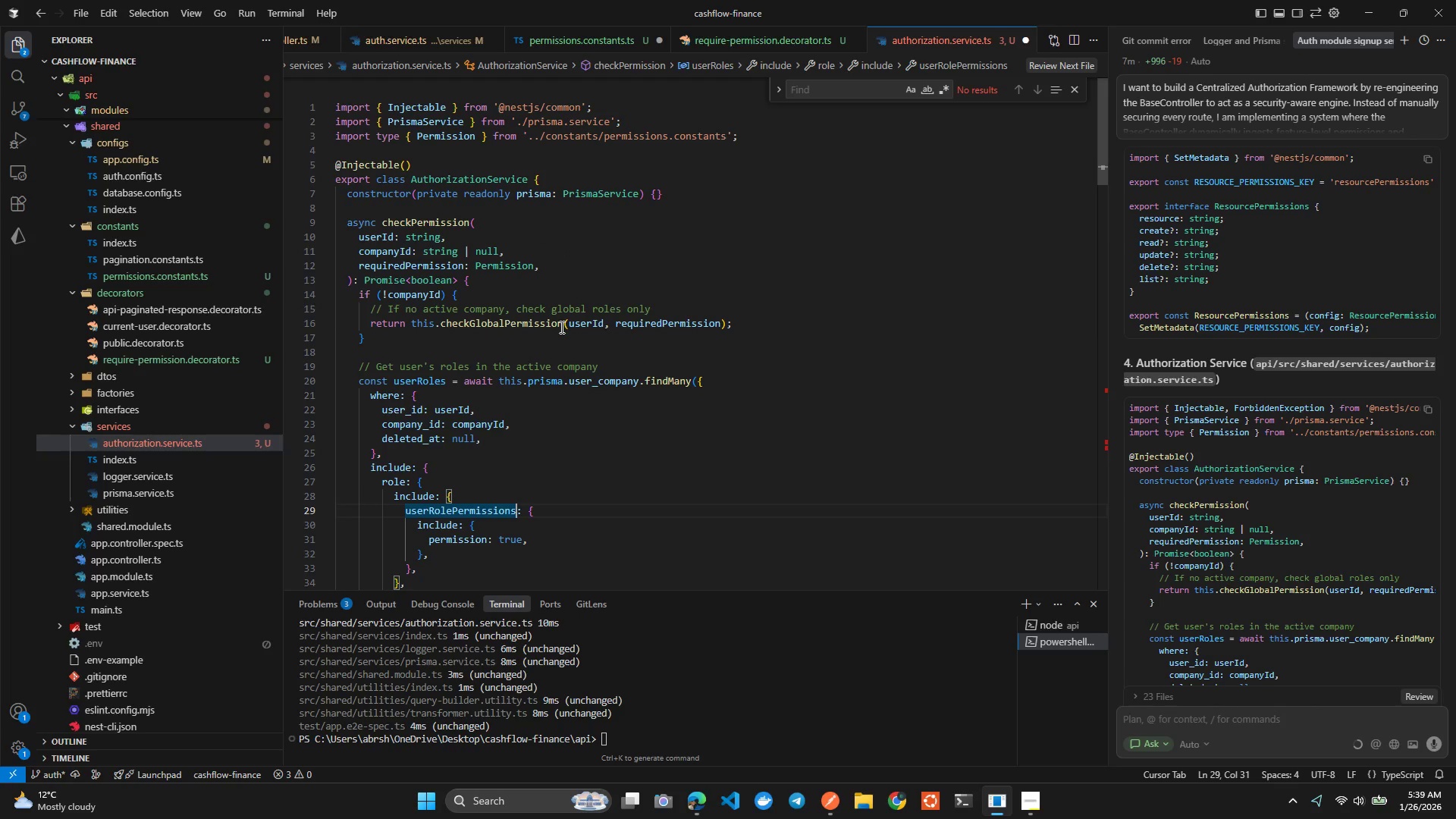 
key(ArrowRight)
 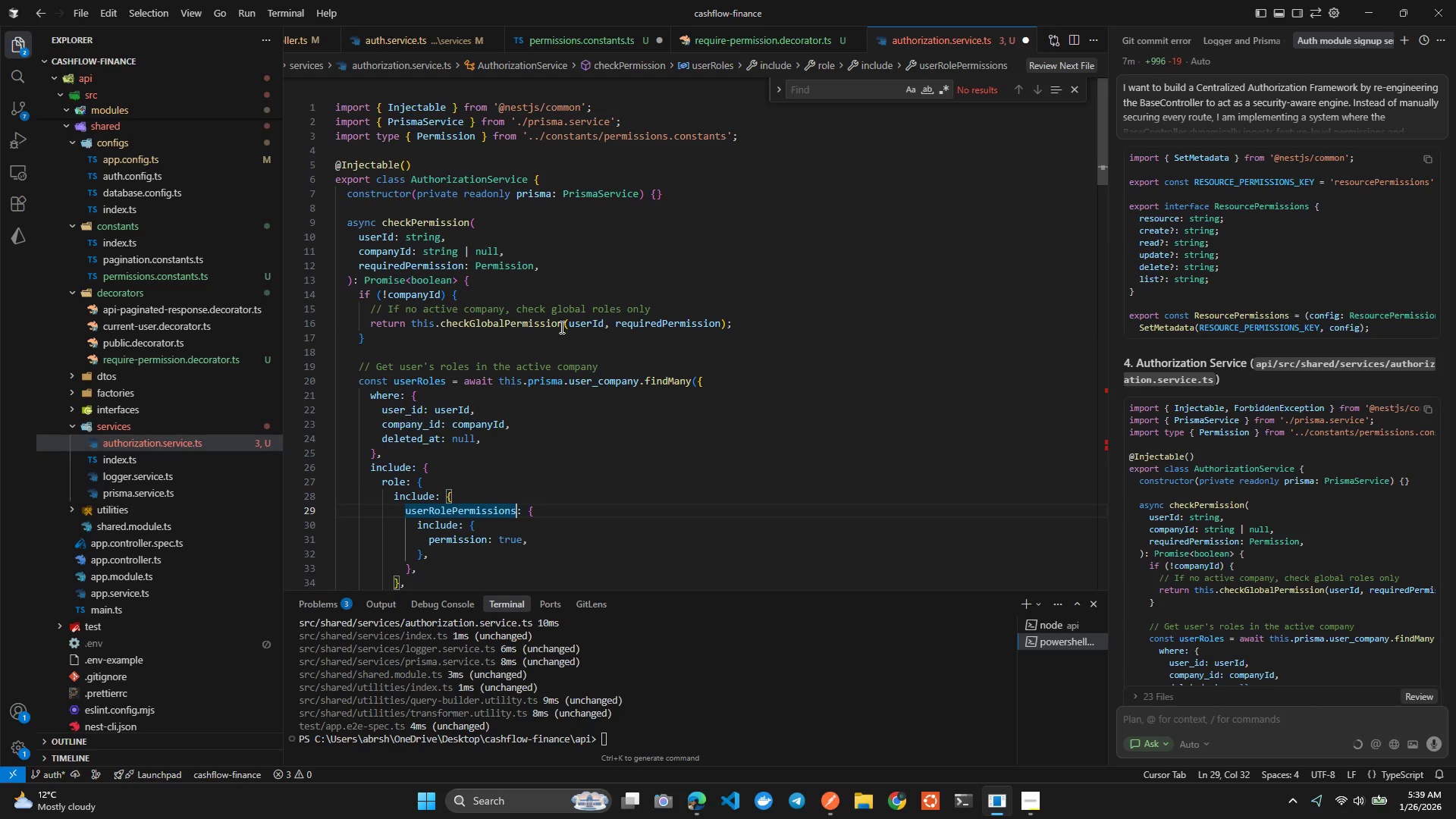 
key(Control+Space)
 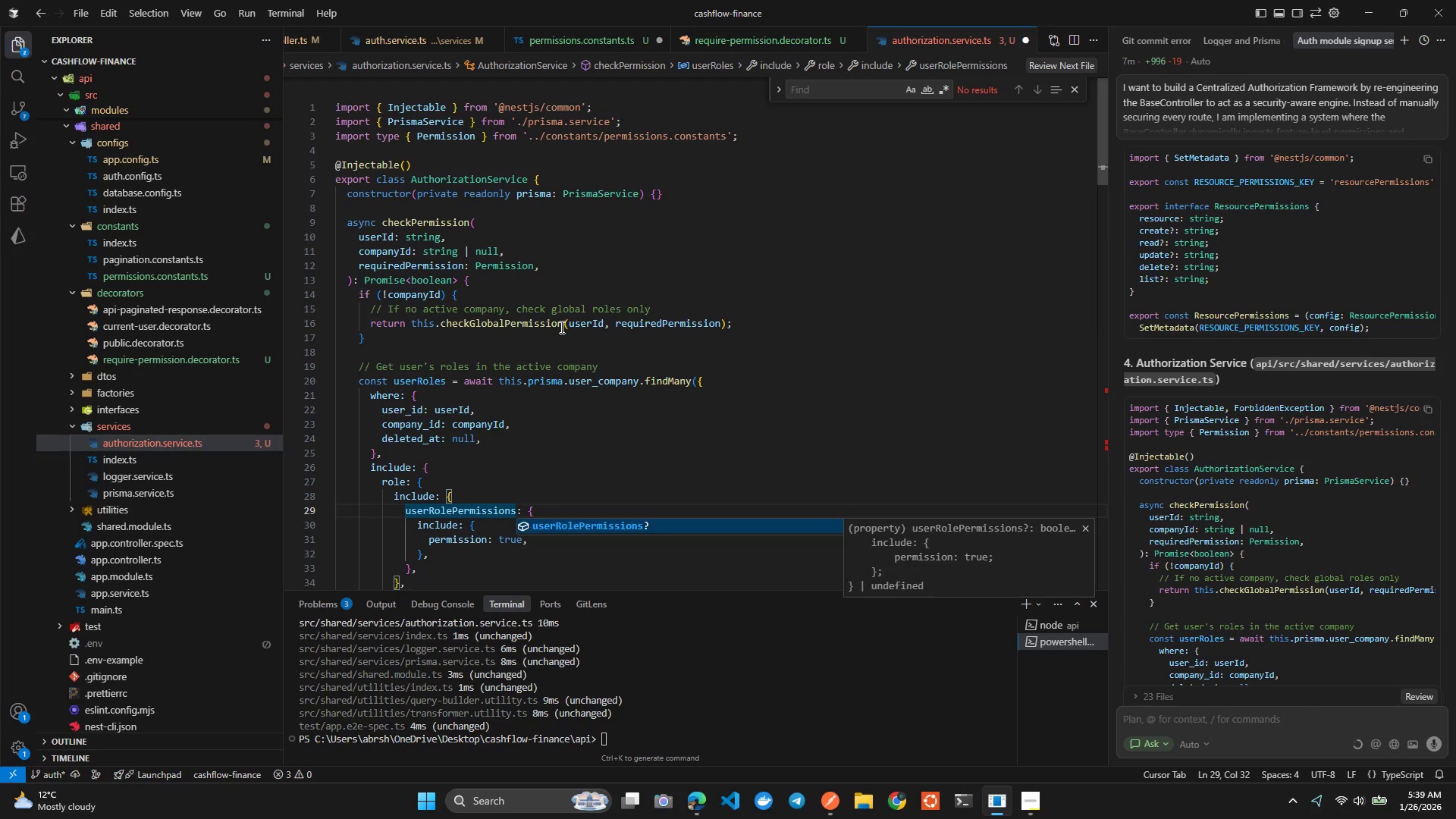 
key(ArrowRight)
 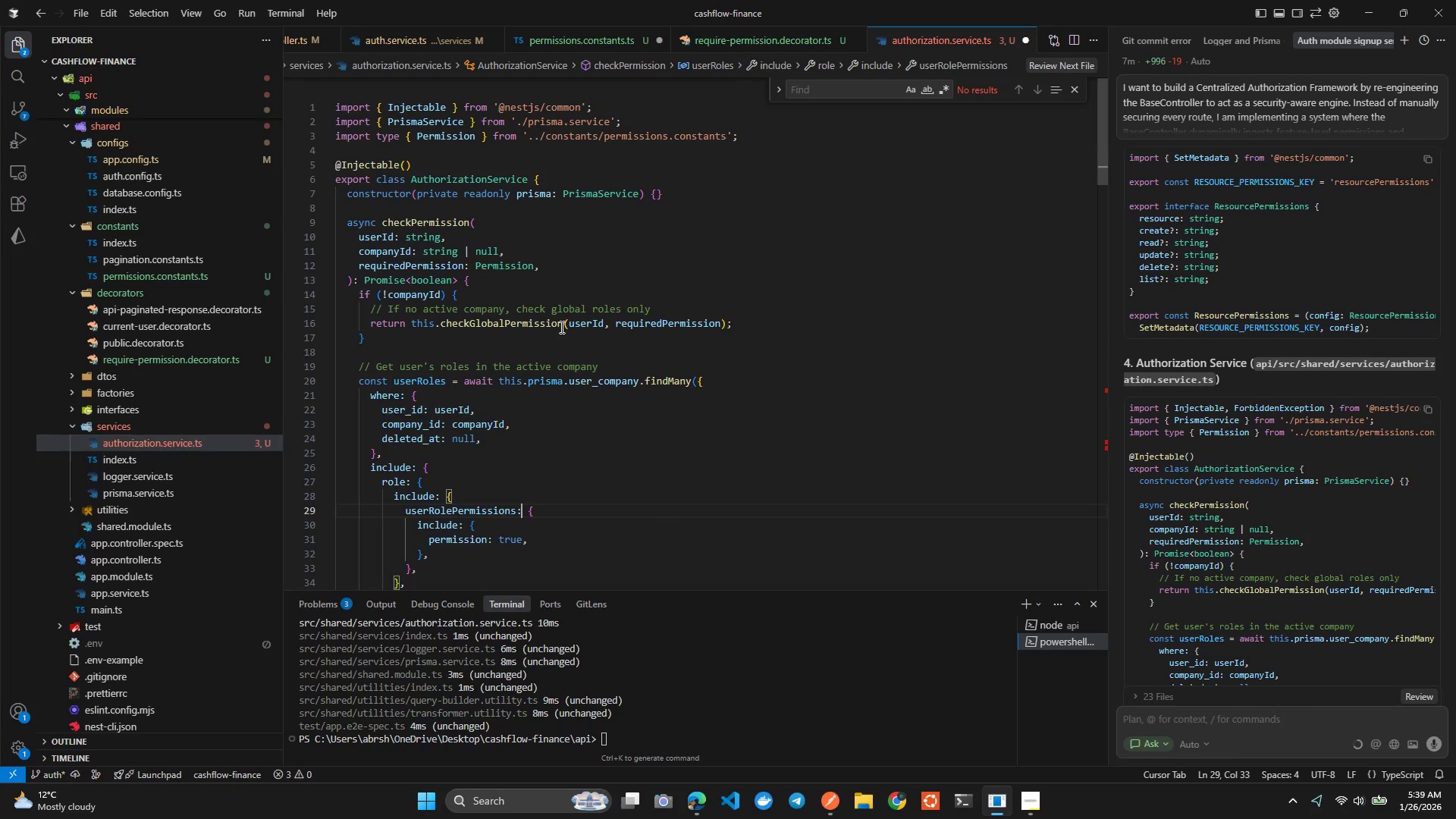 
hold_key(key=ArrowDown, duration=0.34)
 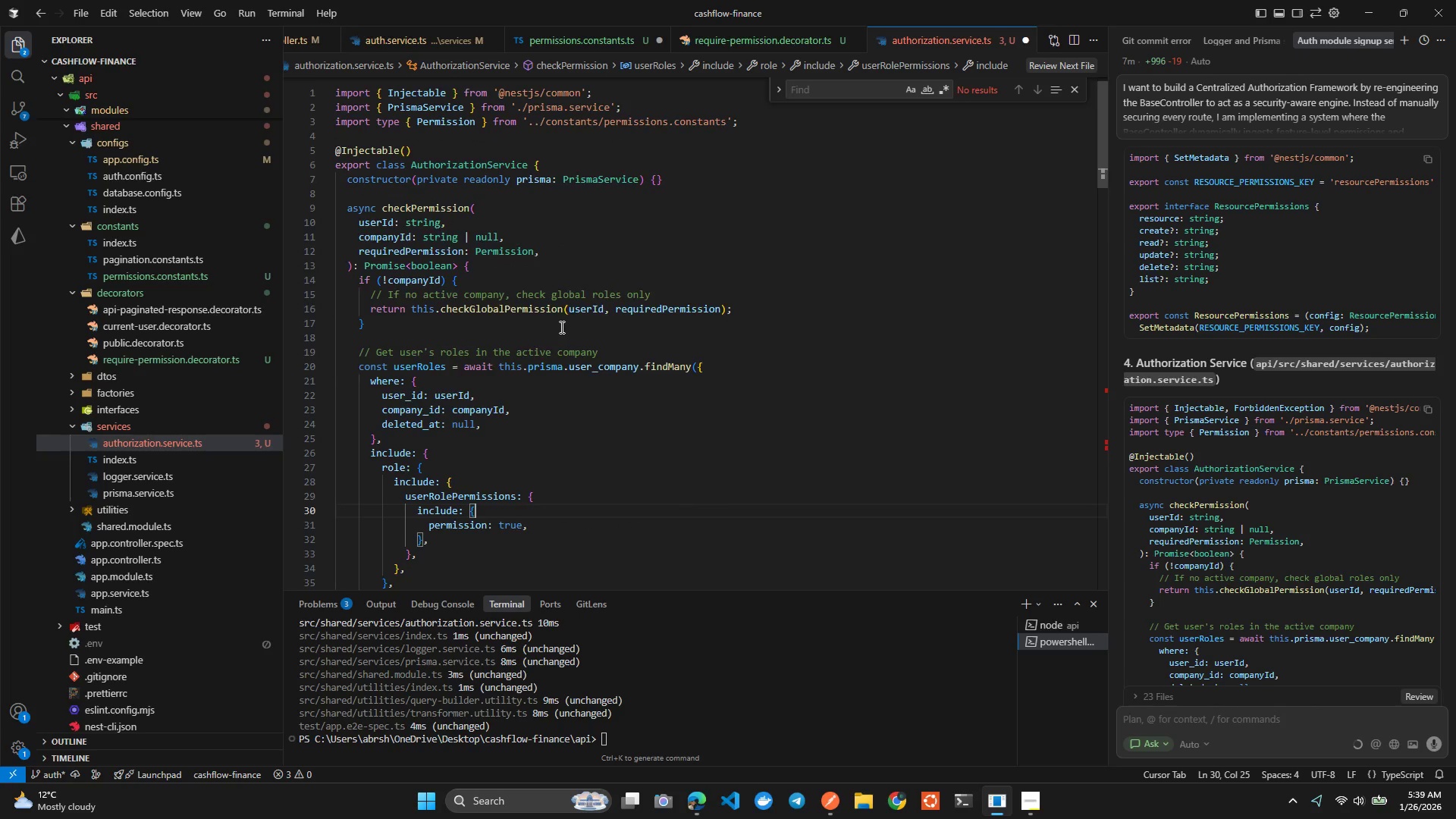 
key(ArrowDown)
 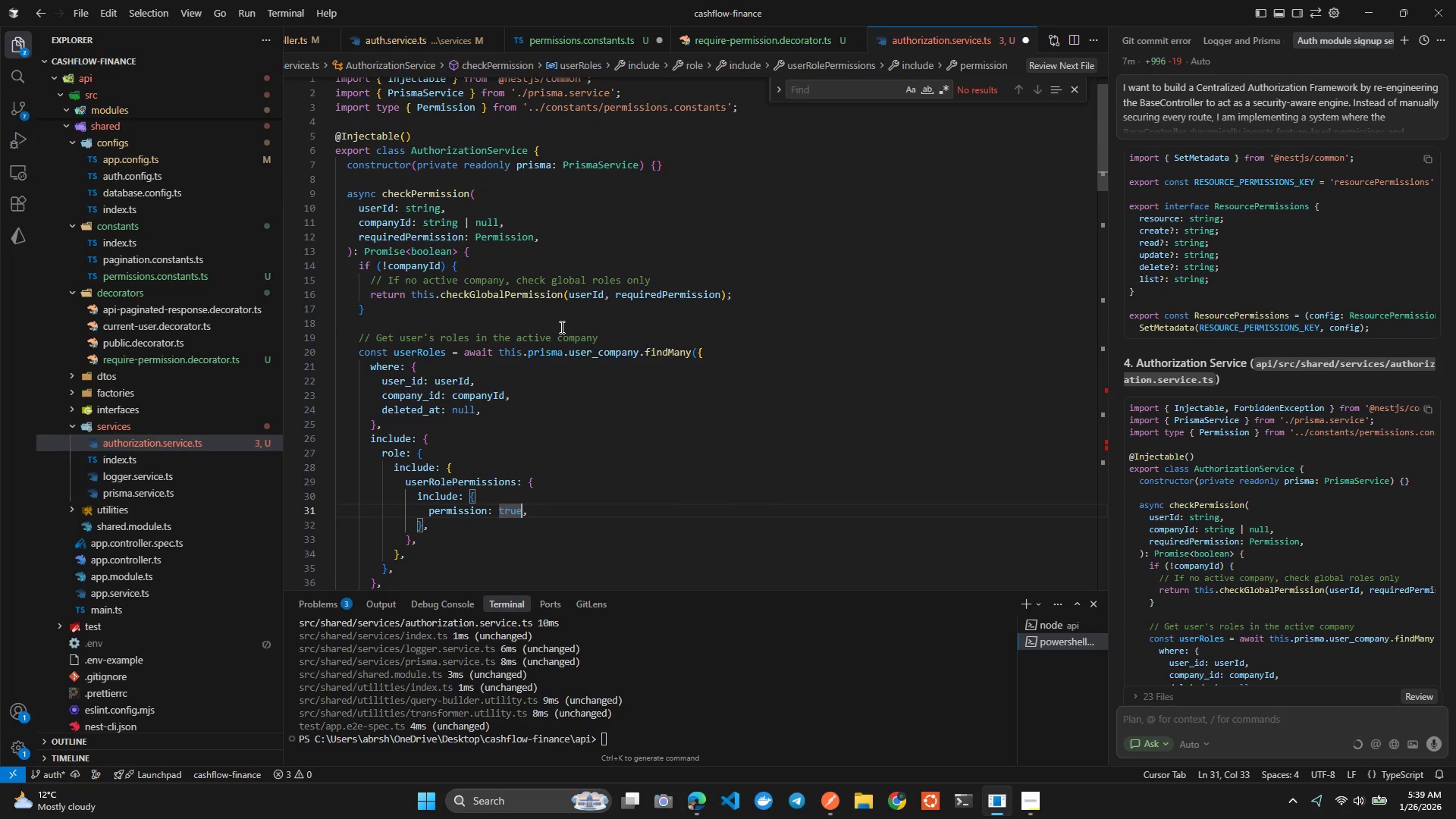 
key(ArrowDown)
 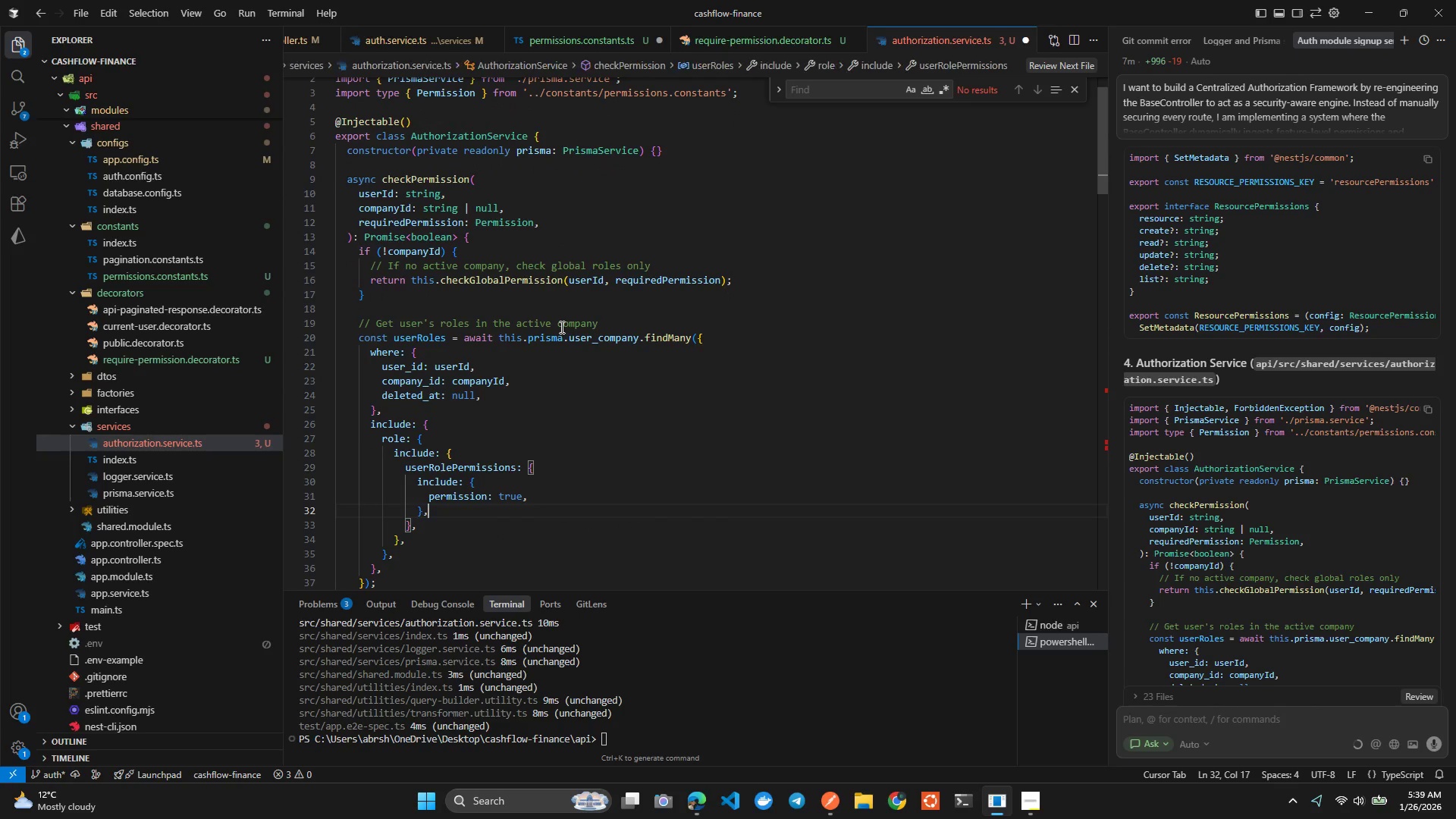 
hold_key(key=ArrowLeft, duration=0.39)
 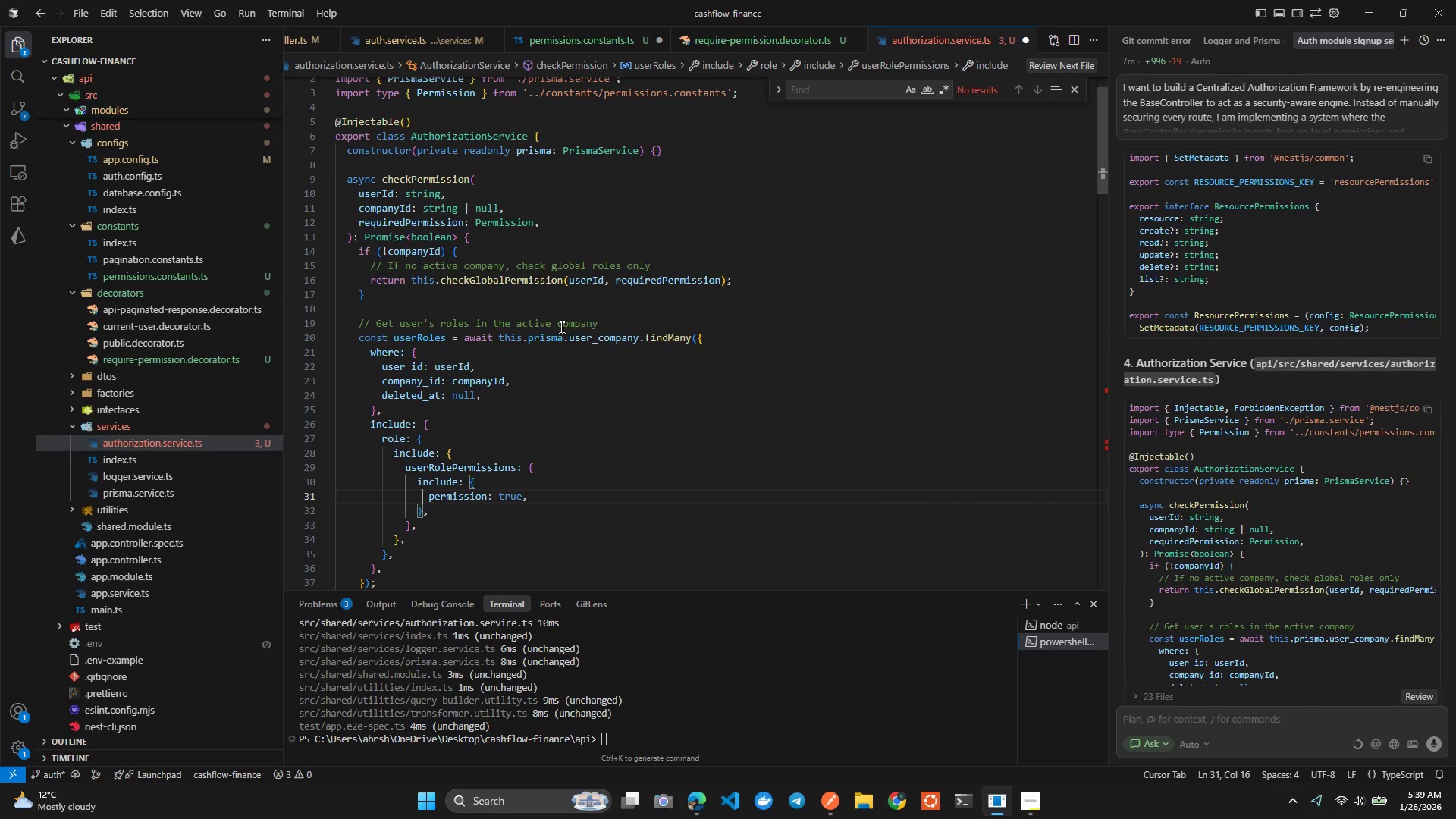 
key(ArrowUp)
 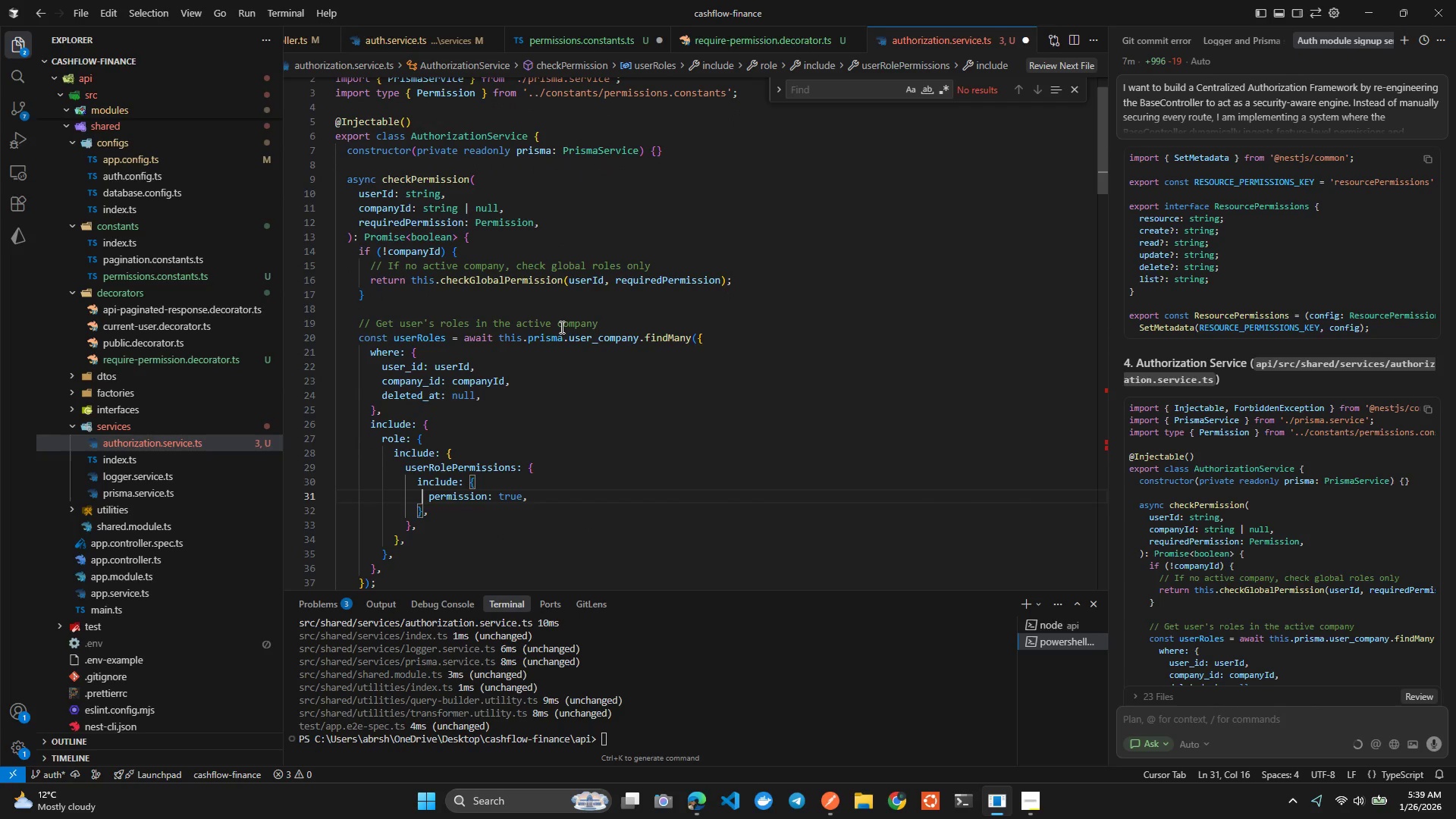 
key(ArrowRight)
 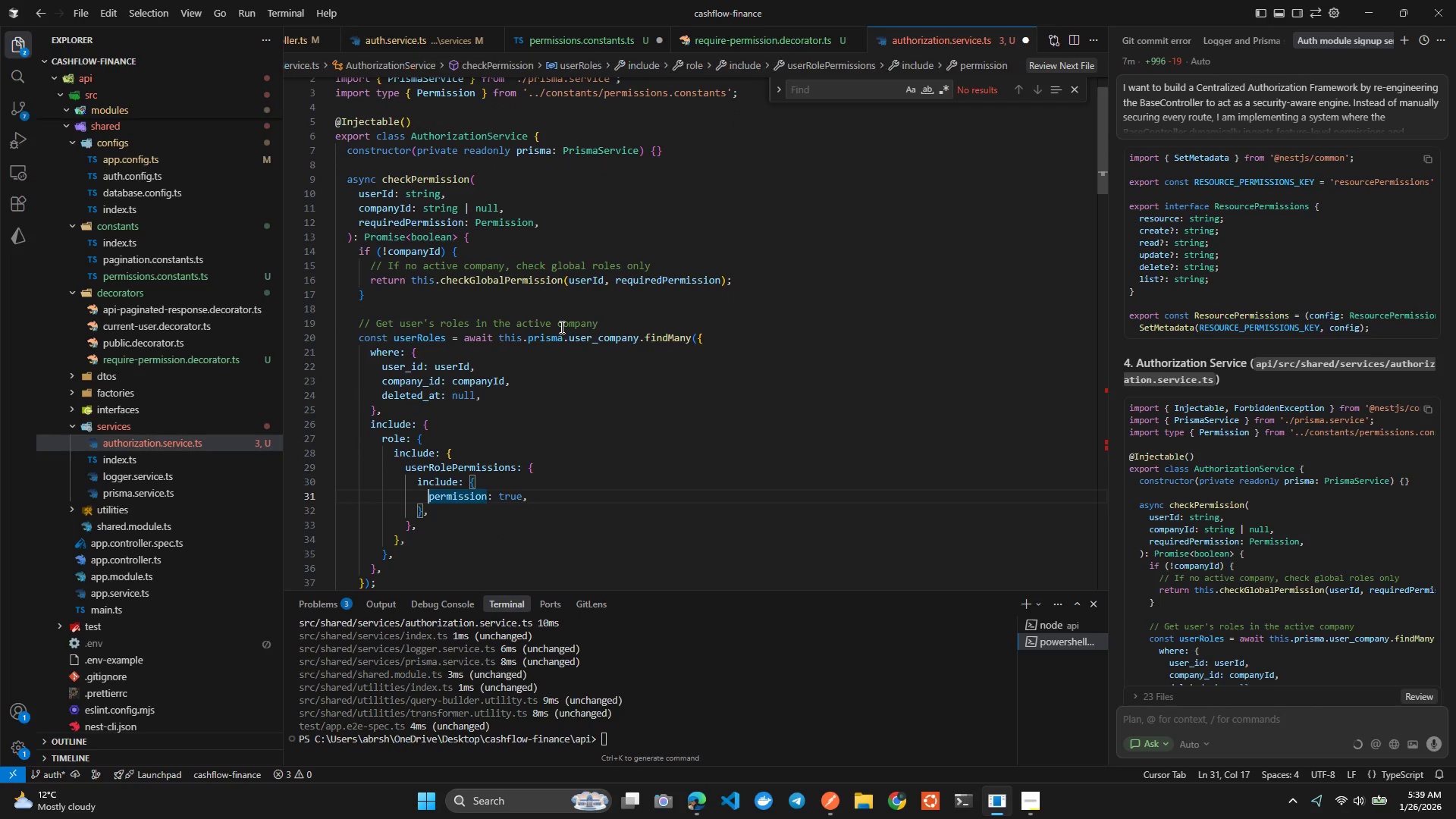 
key(ArrowRight)
 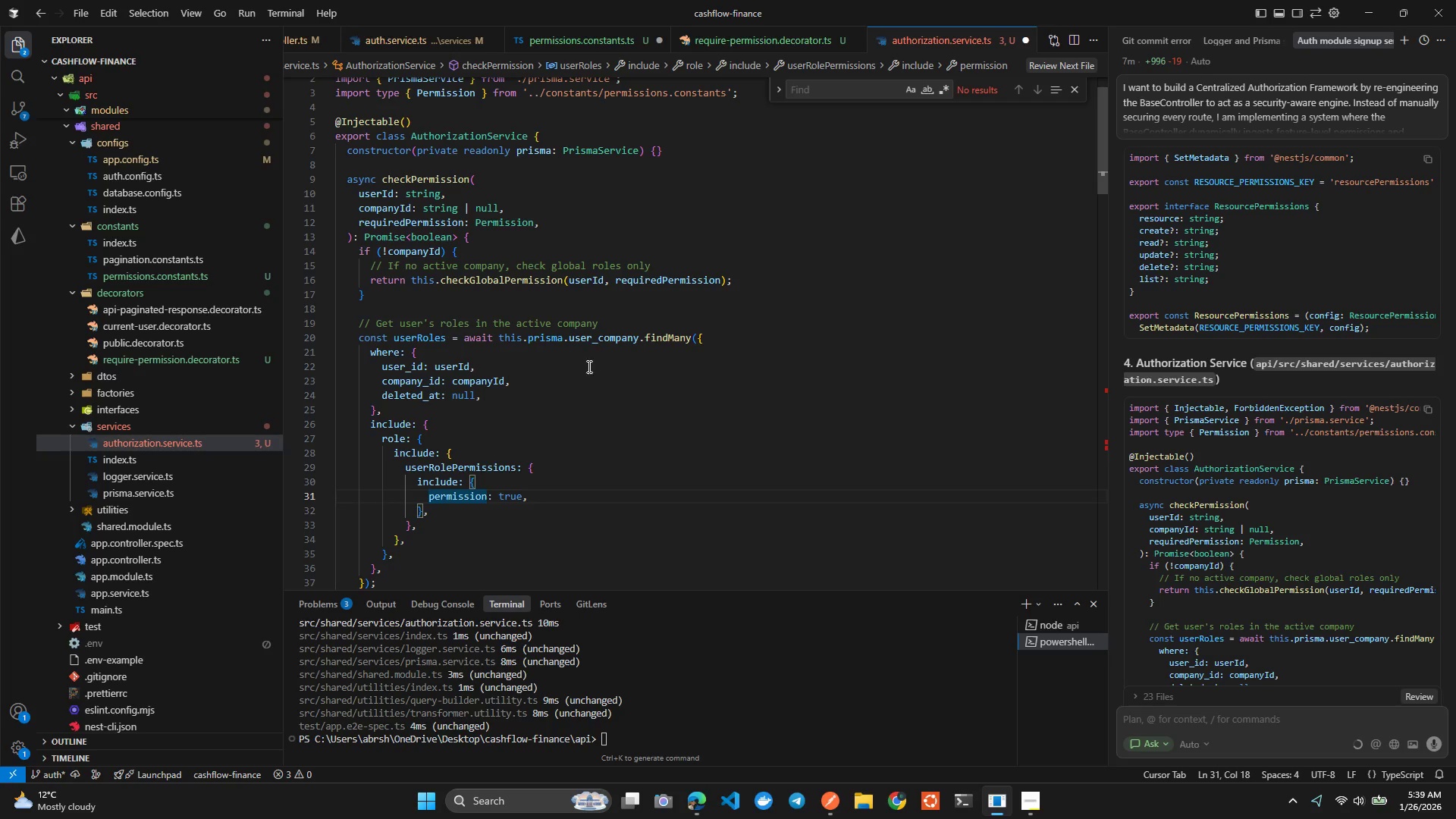 
left_click([618, 336])
 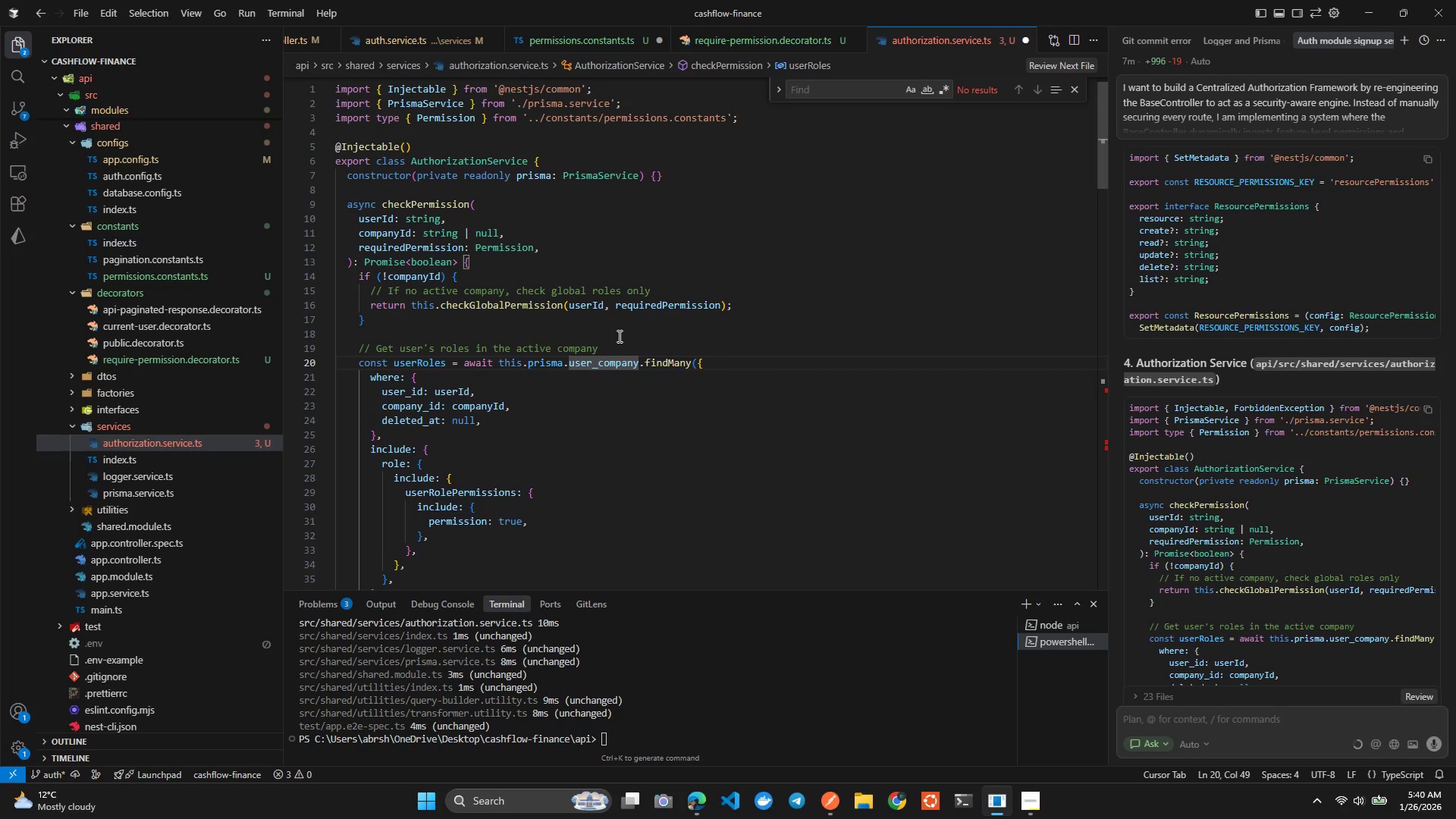 
wait(15.7)
 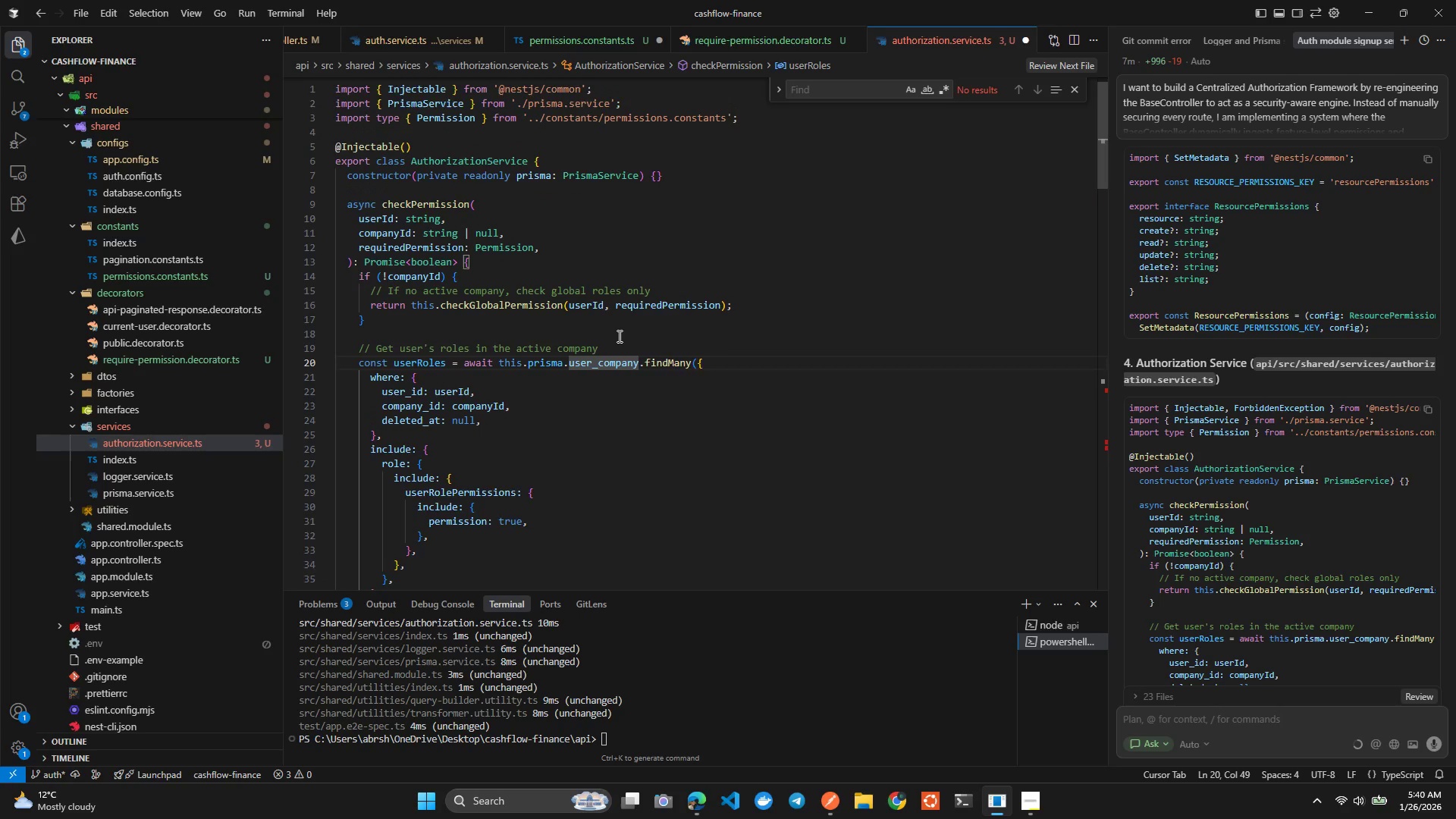 
left_click([414, 230])
 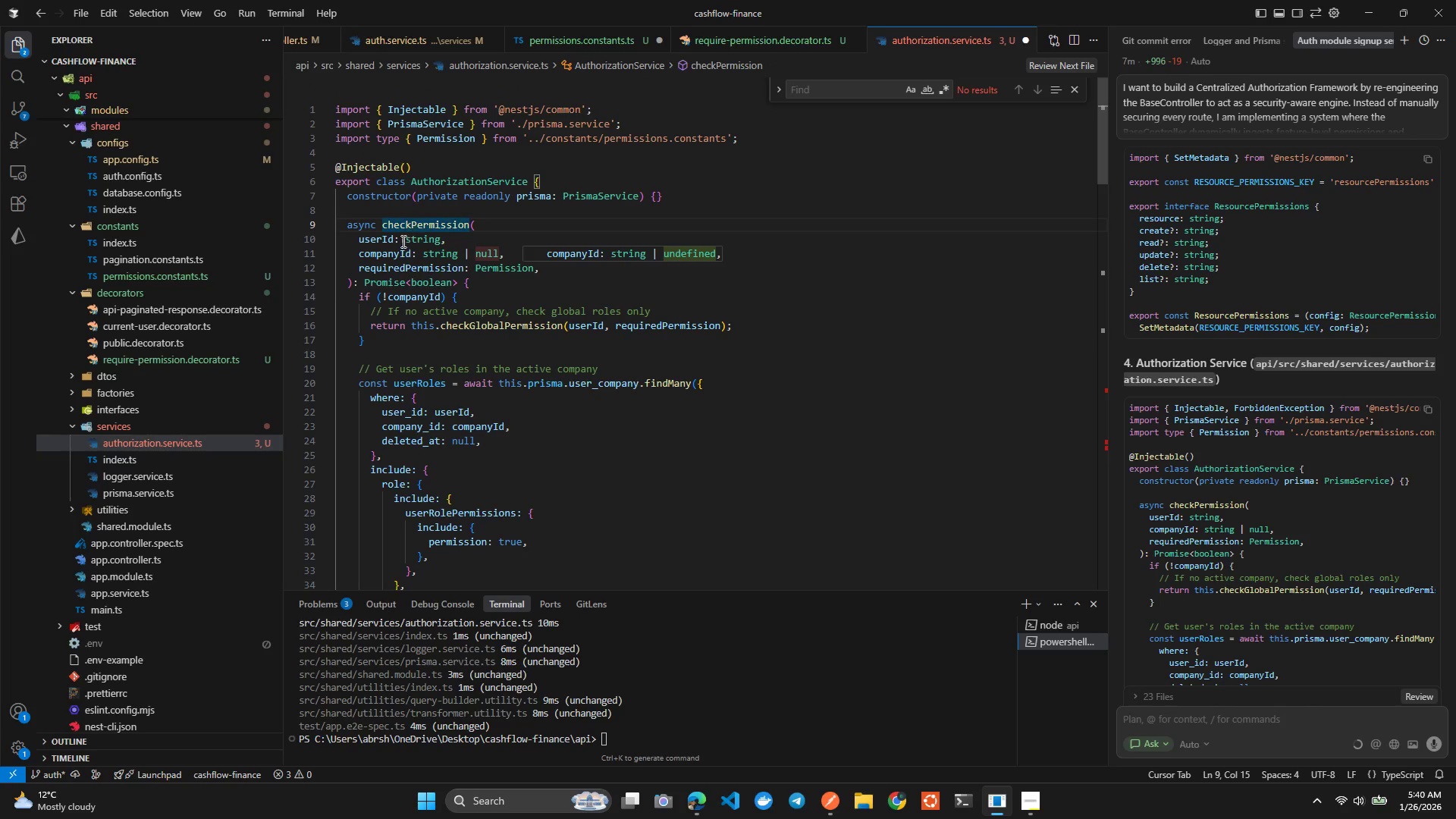 
left_click([398, 246])
 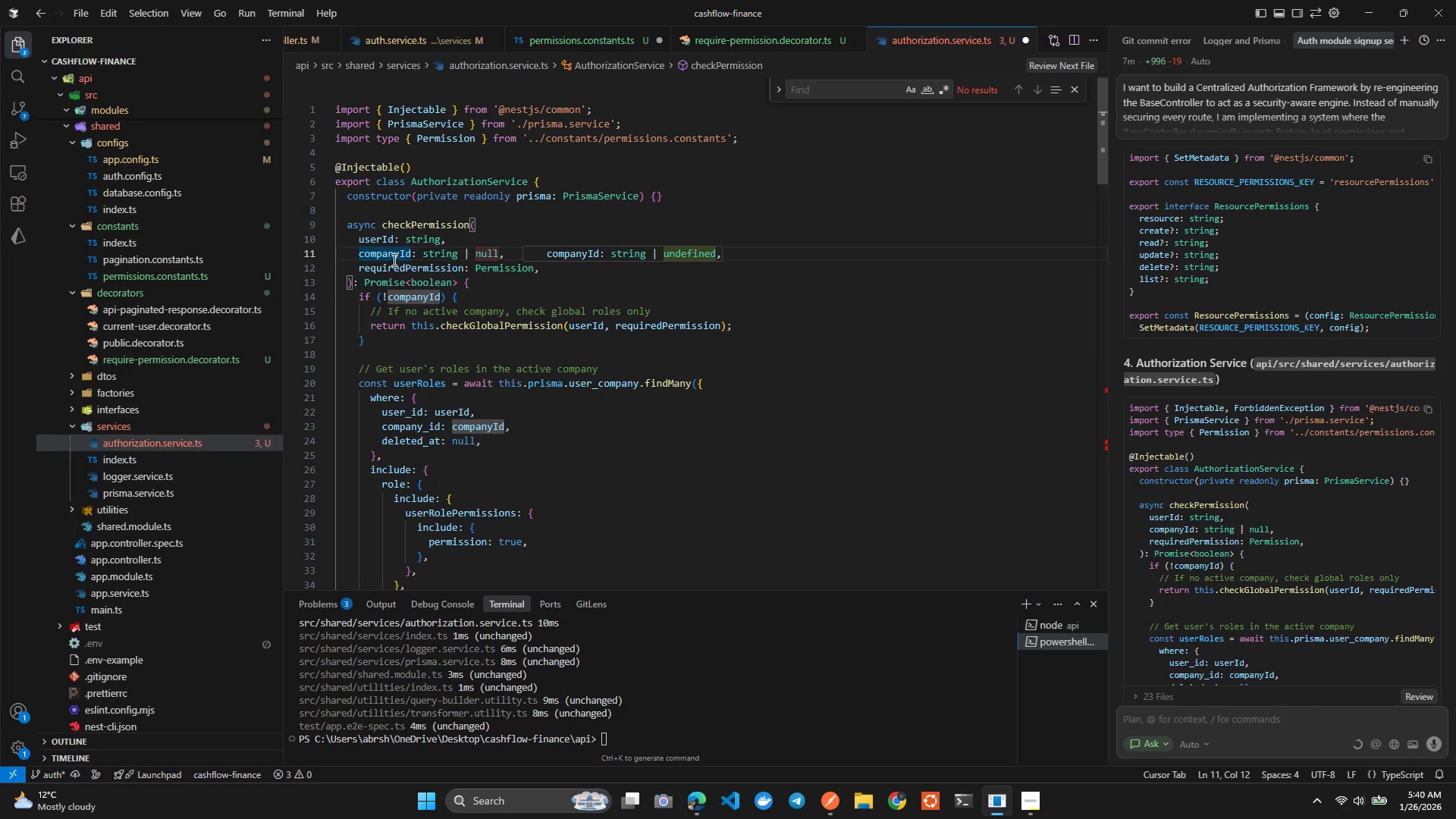 
left_click([392, 262])
 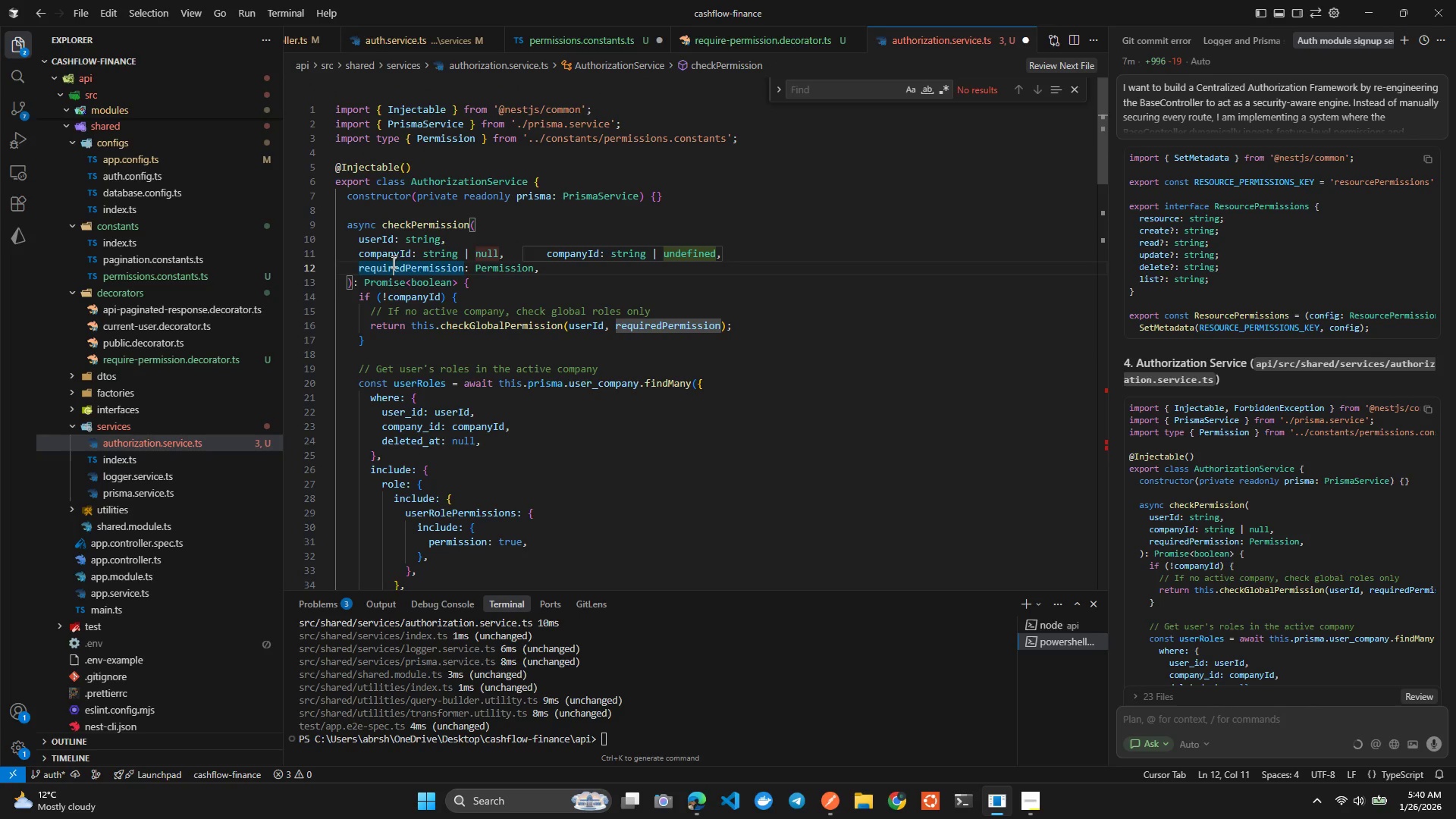 
left_click([360, 241])
 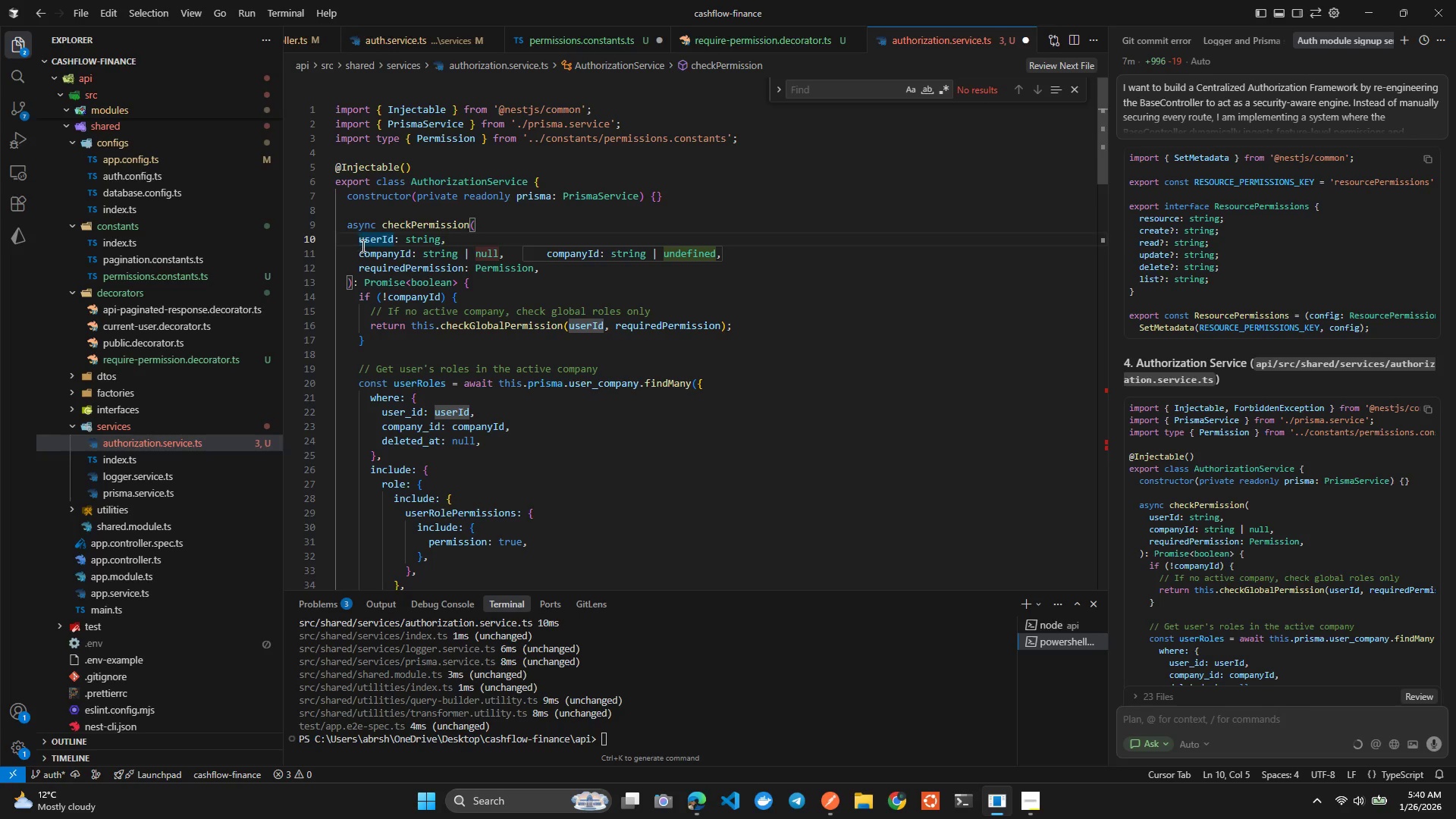 
left_click([362, 247])
 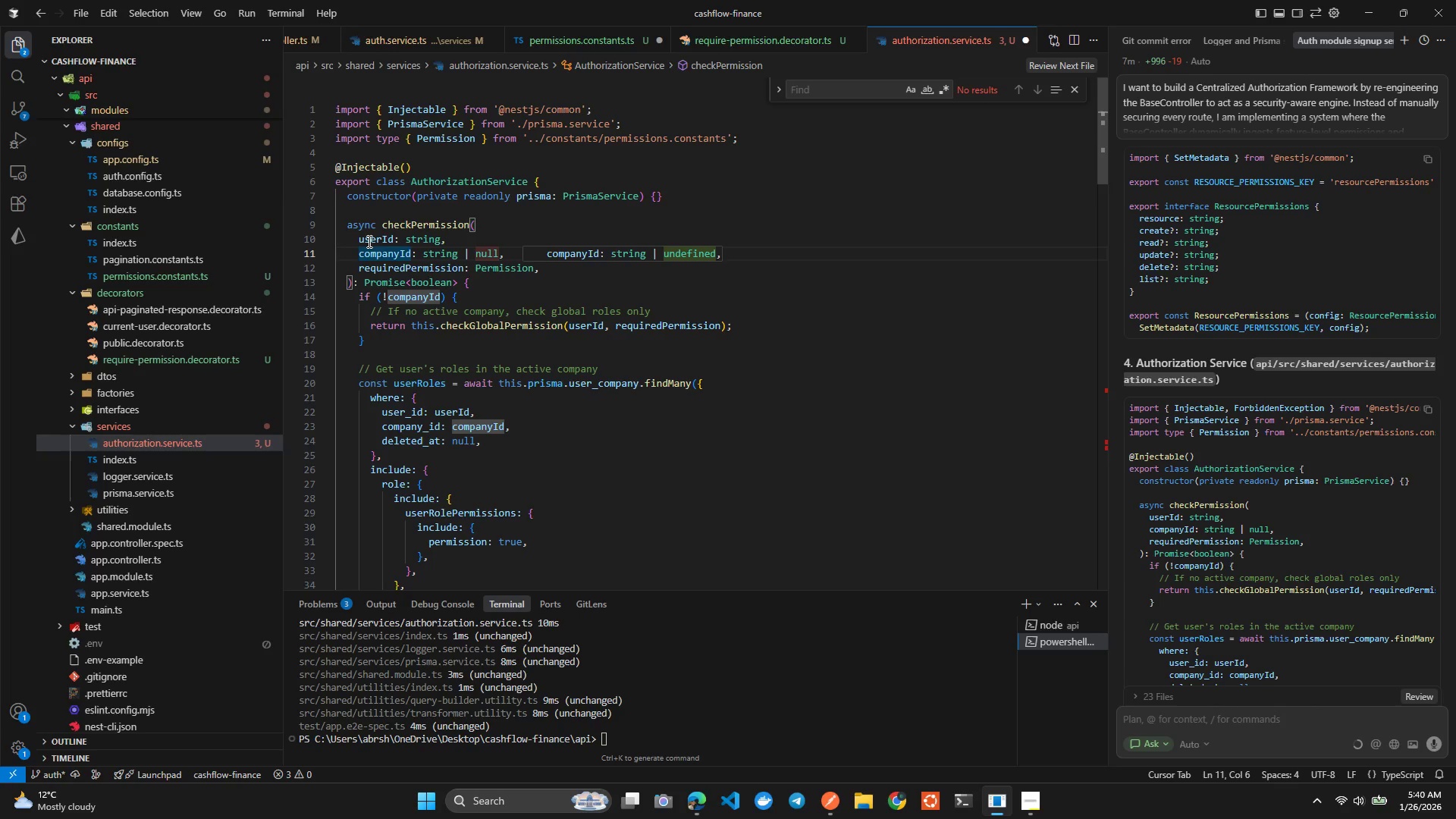 
left_click([368, 241])
 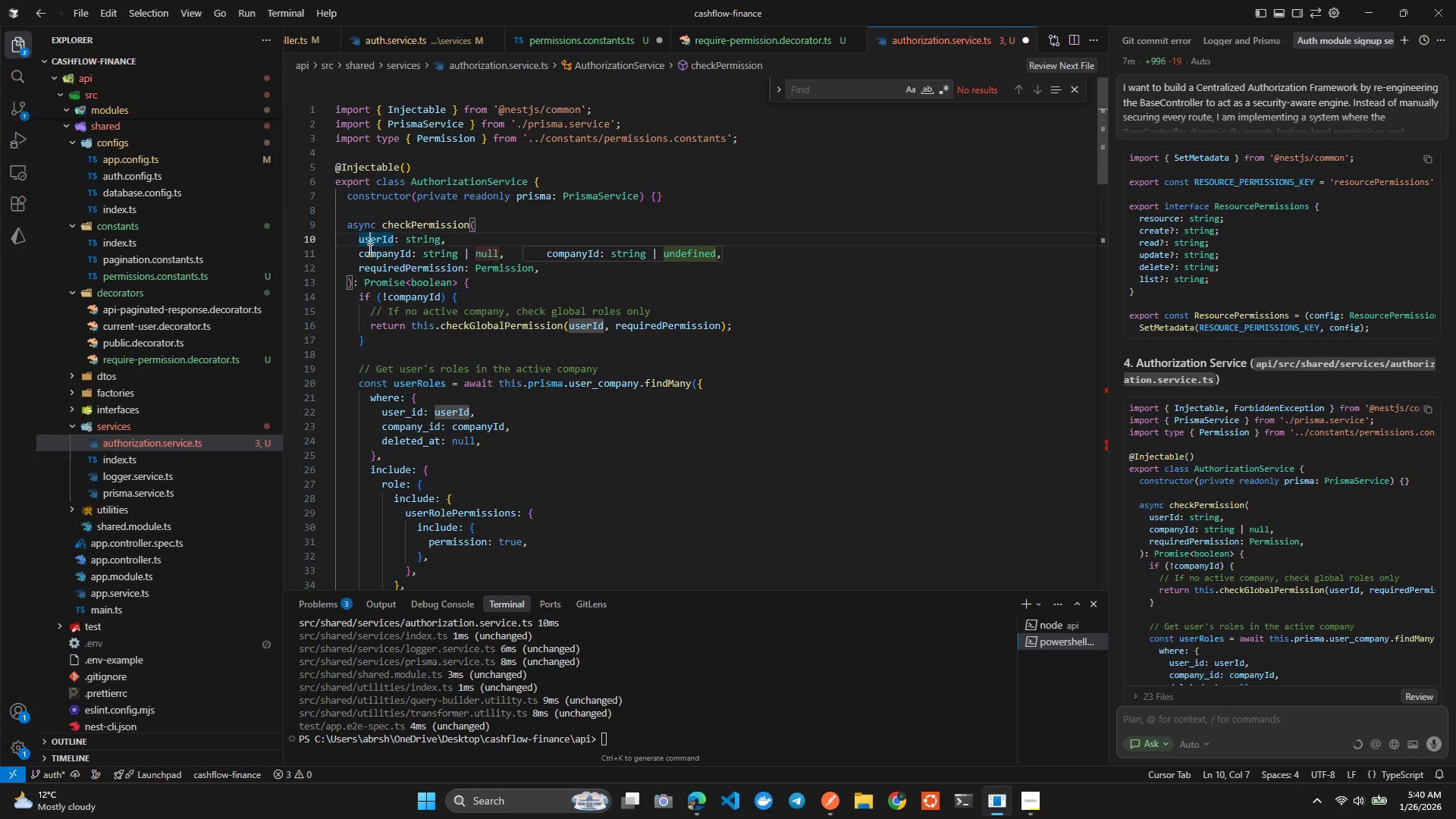 
left_click([369, 253])
 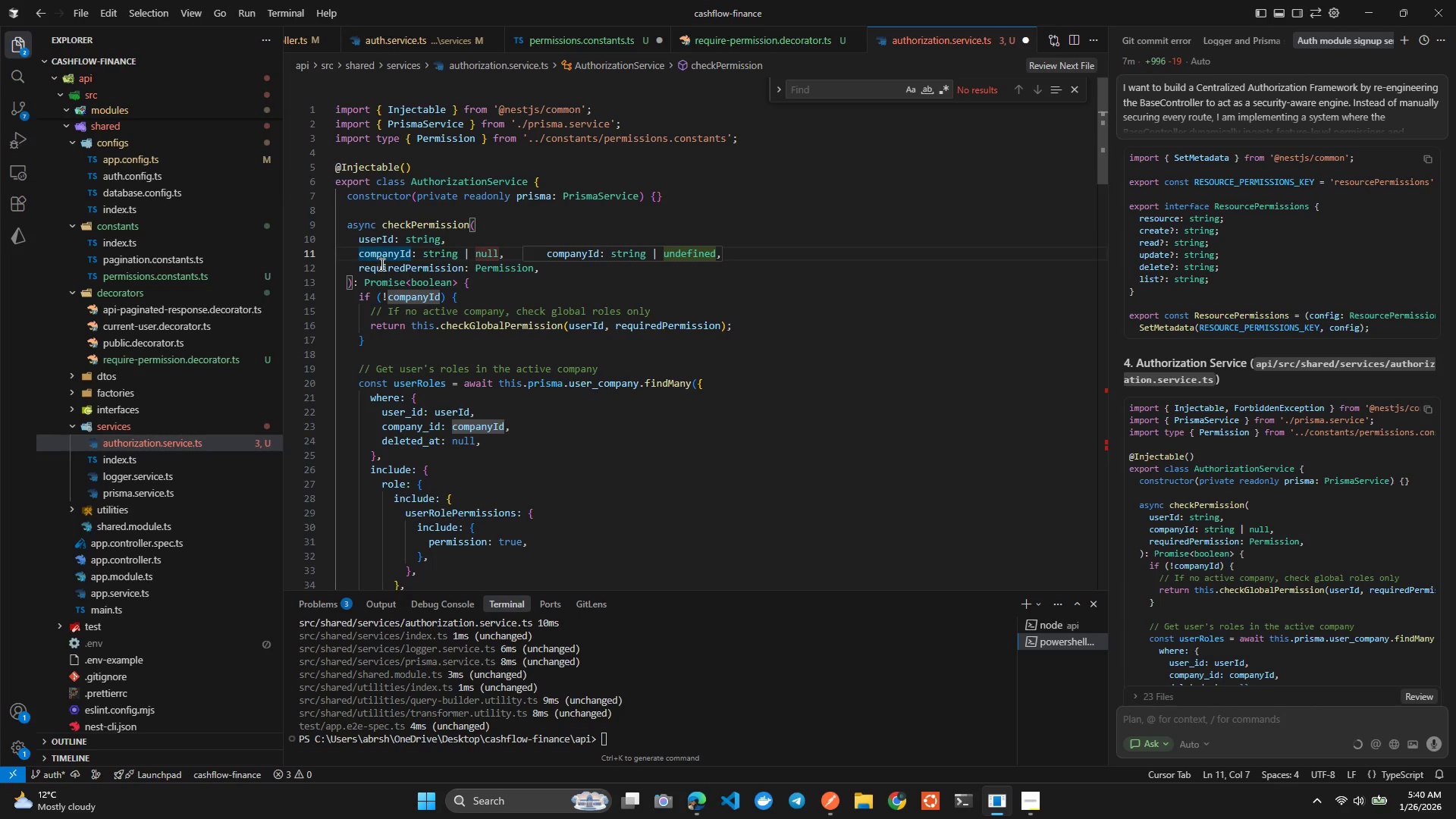 
left_click([381, 264])
 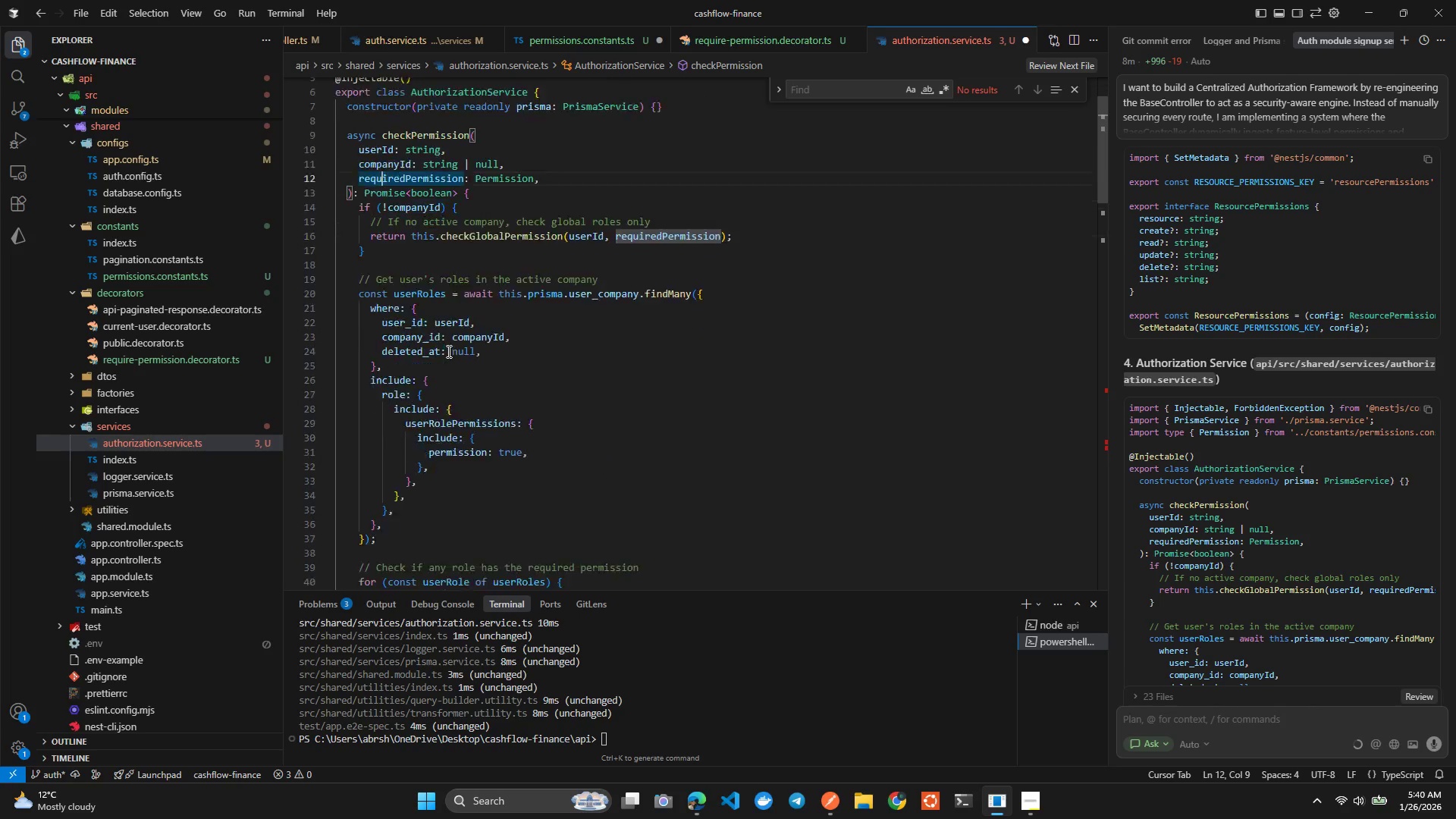 
wait(21.25)
 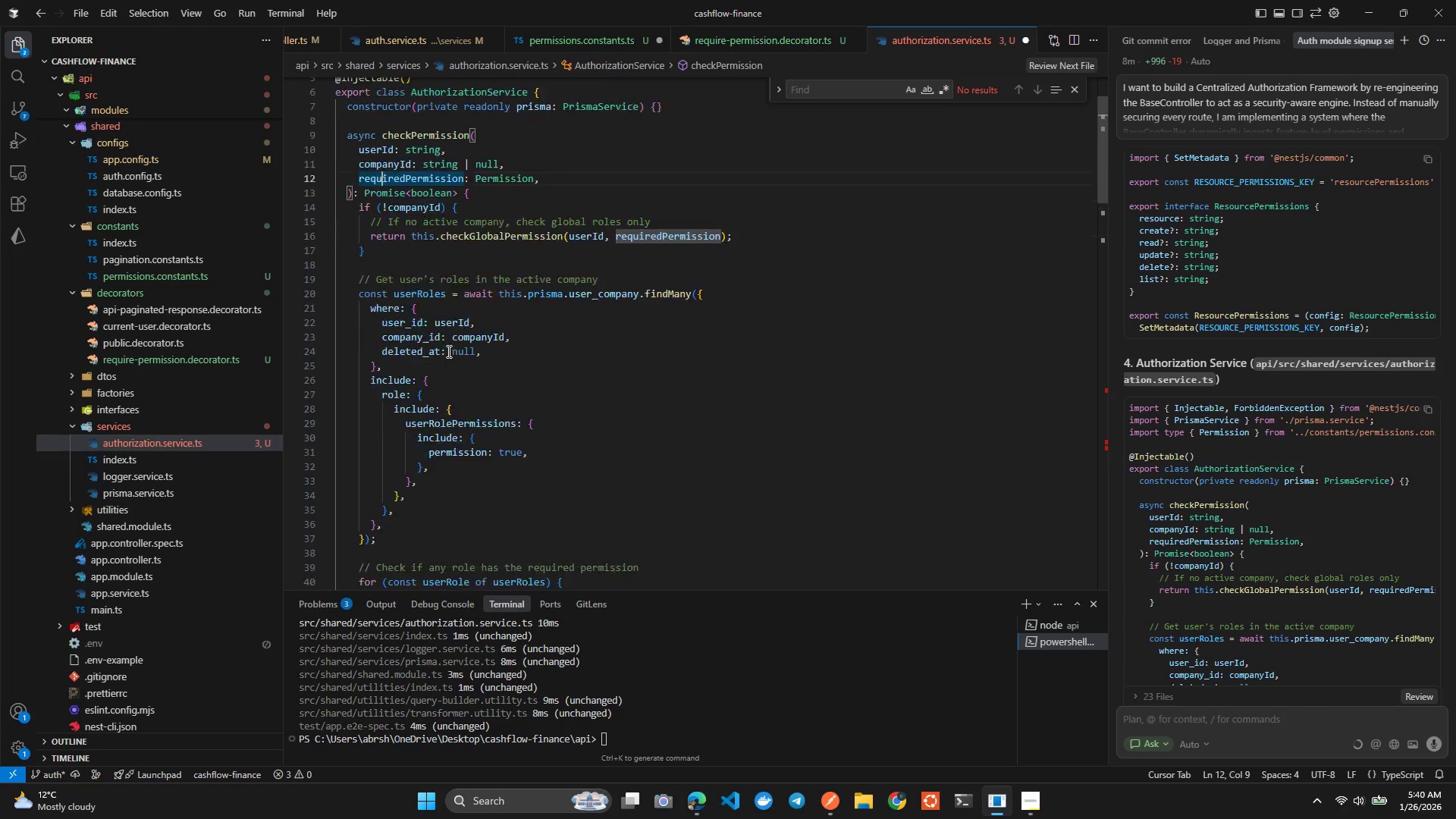 
left_click([614, 249])
 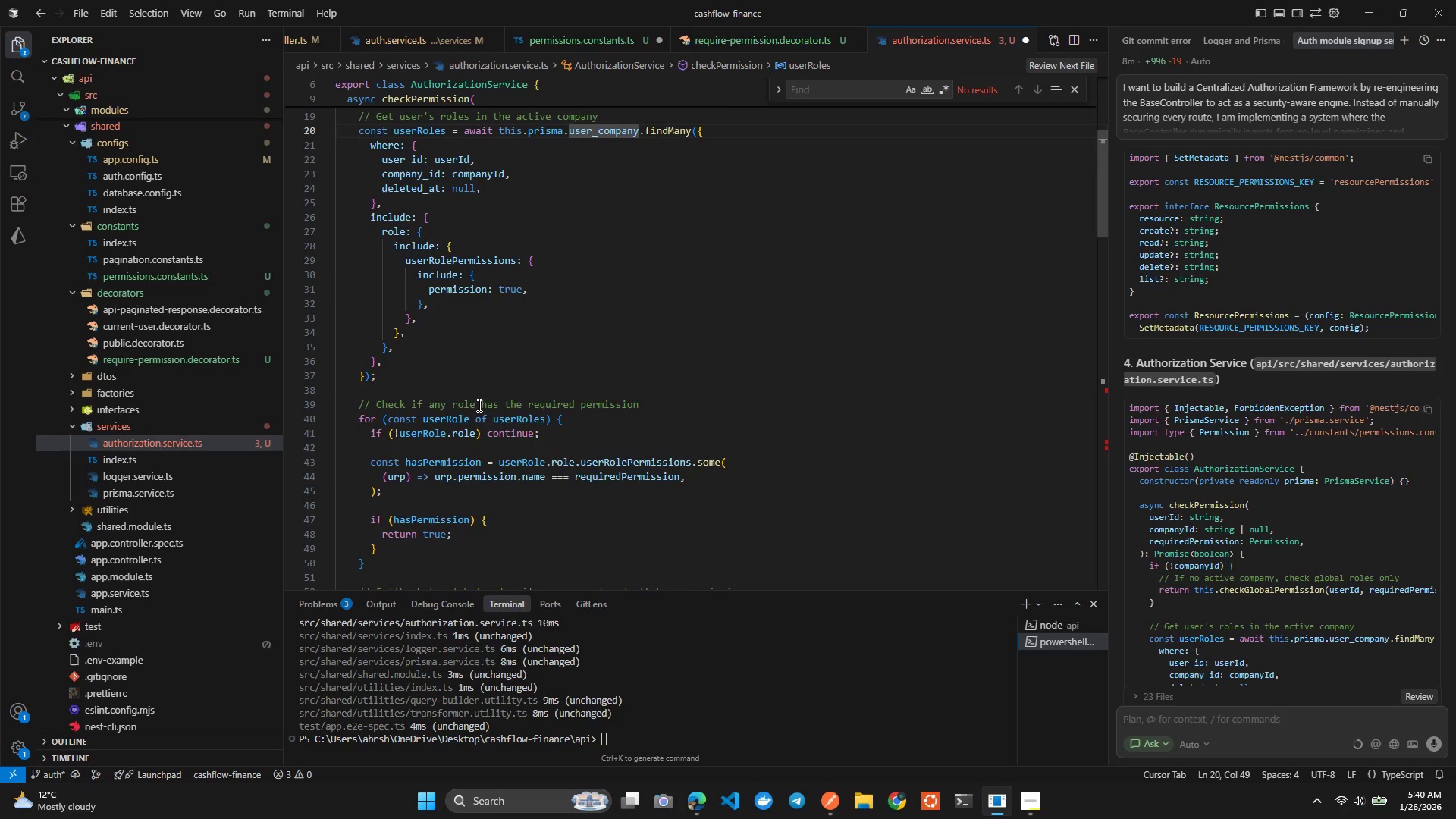 
wait(7.62)
 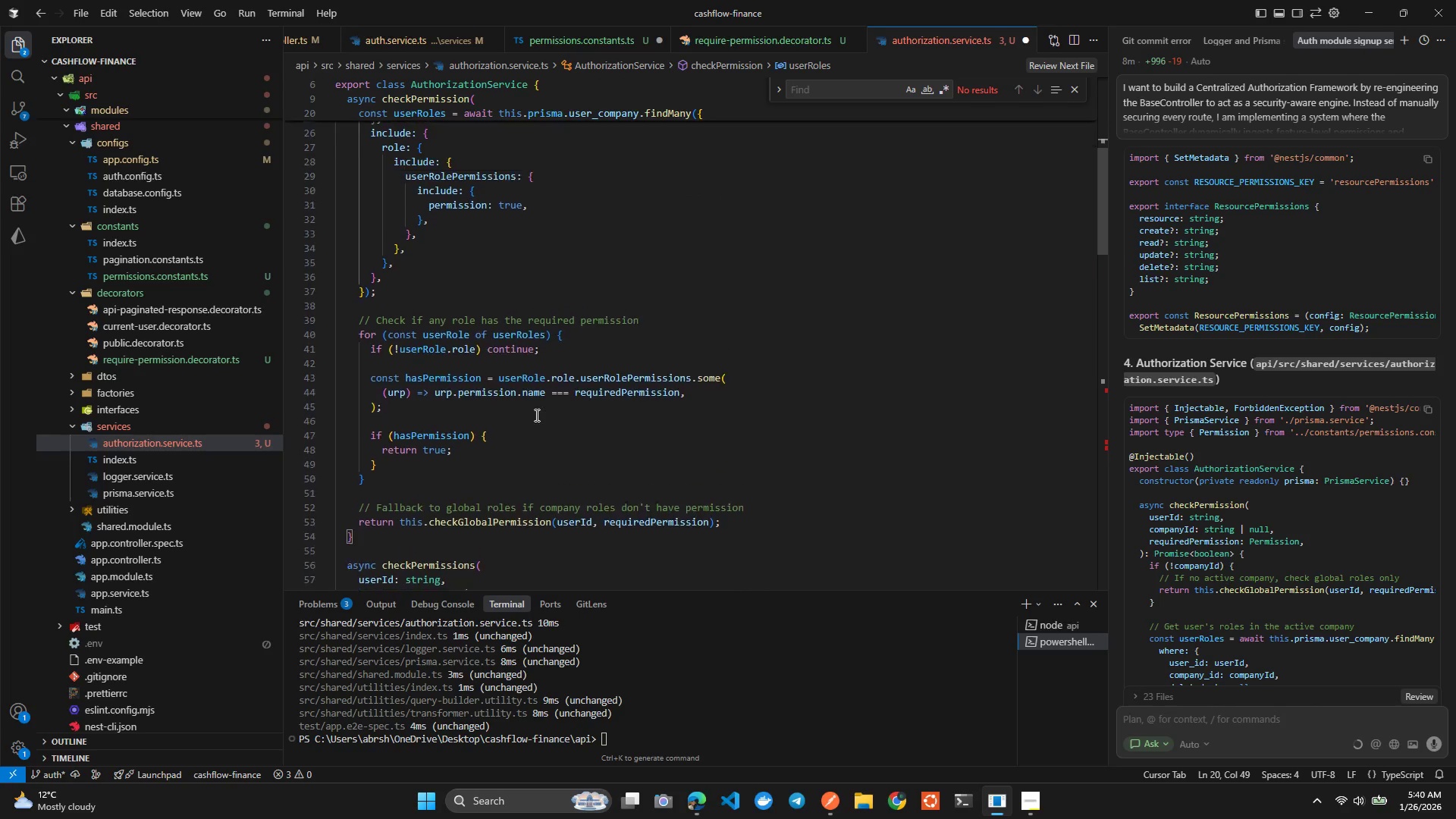 
left_click([490, 470])
 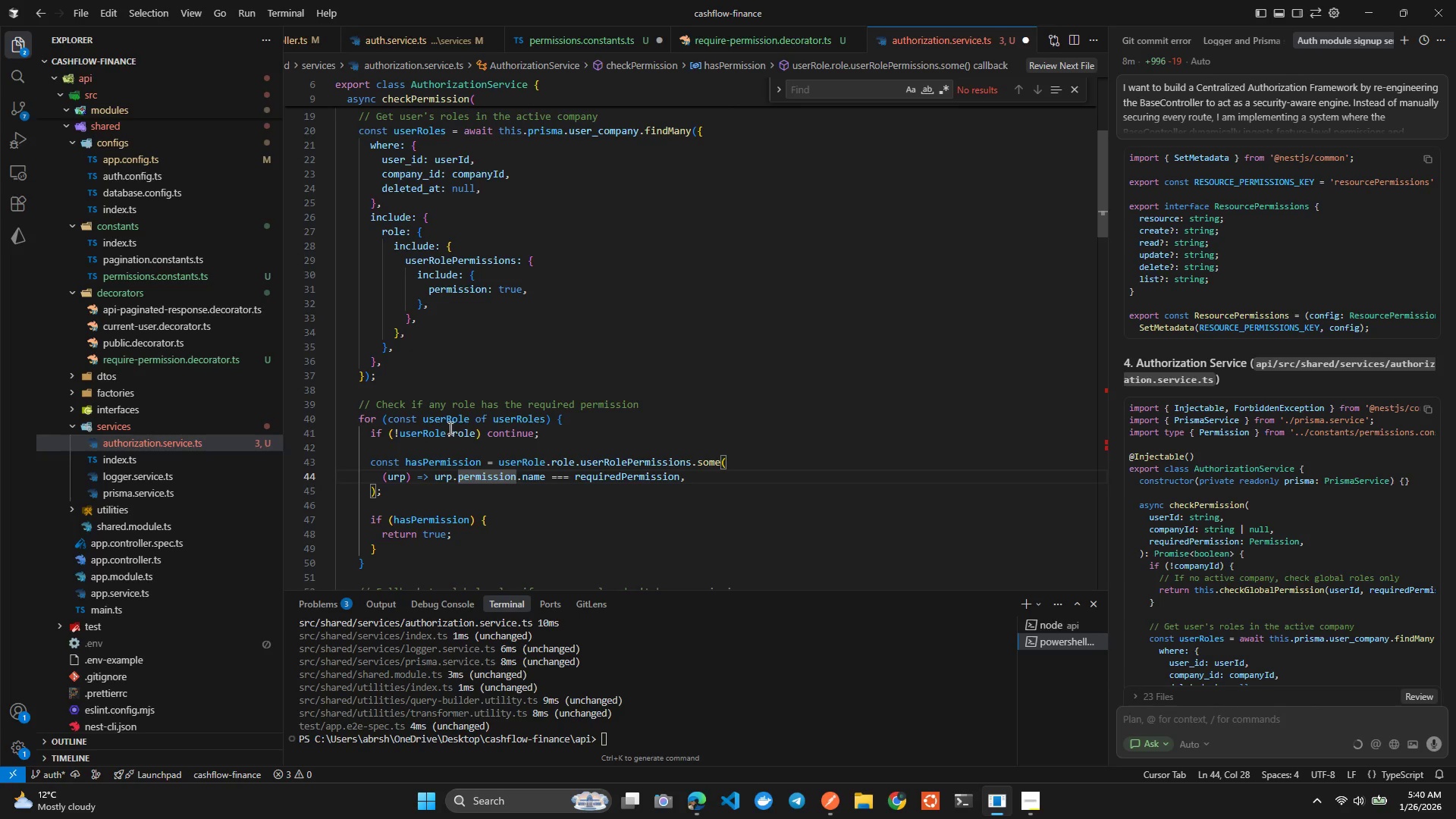 
left_click([523, 415])
 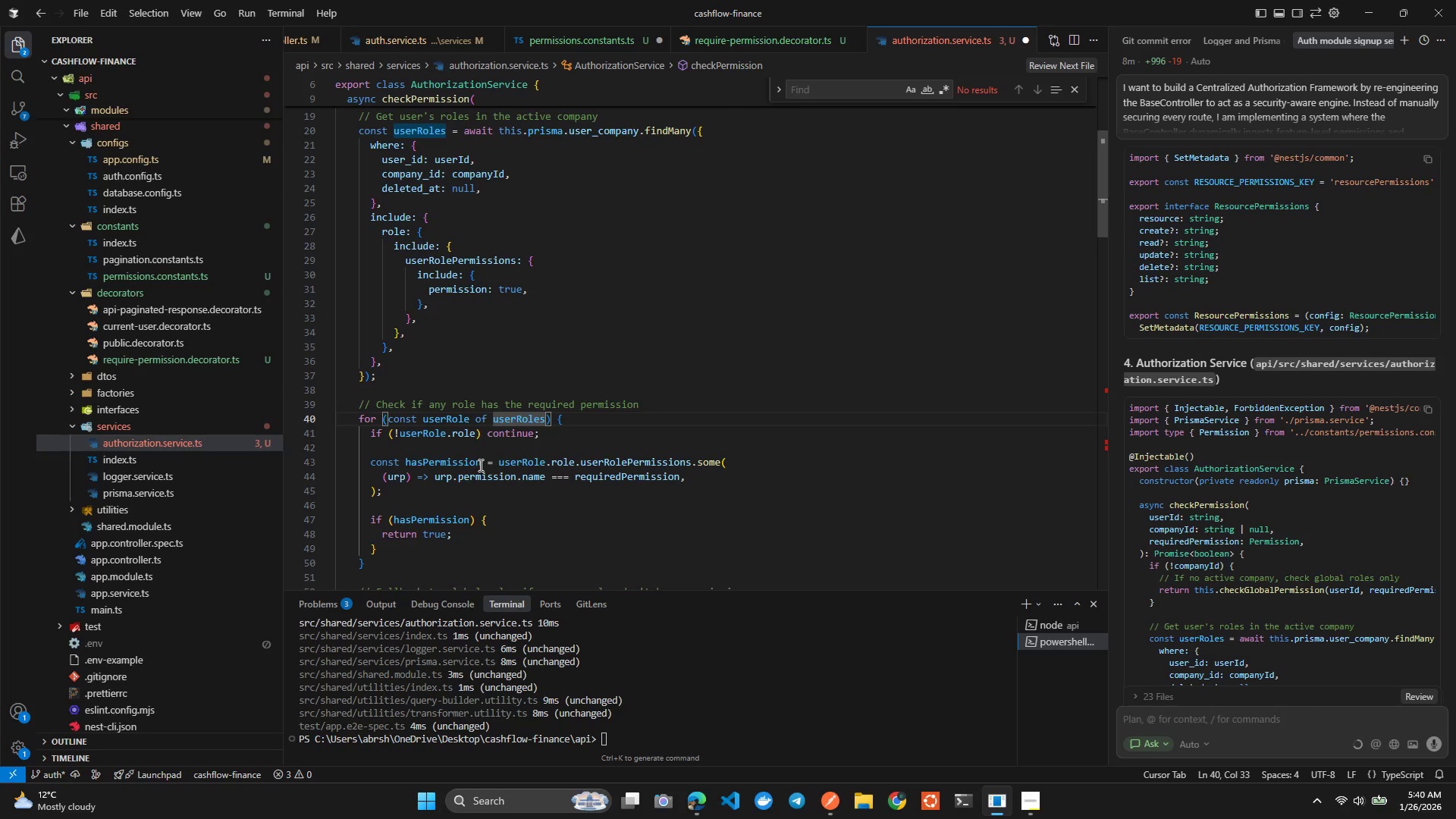 
left_click([480, 460])
 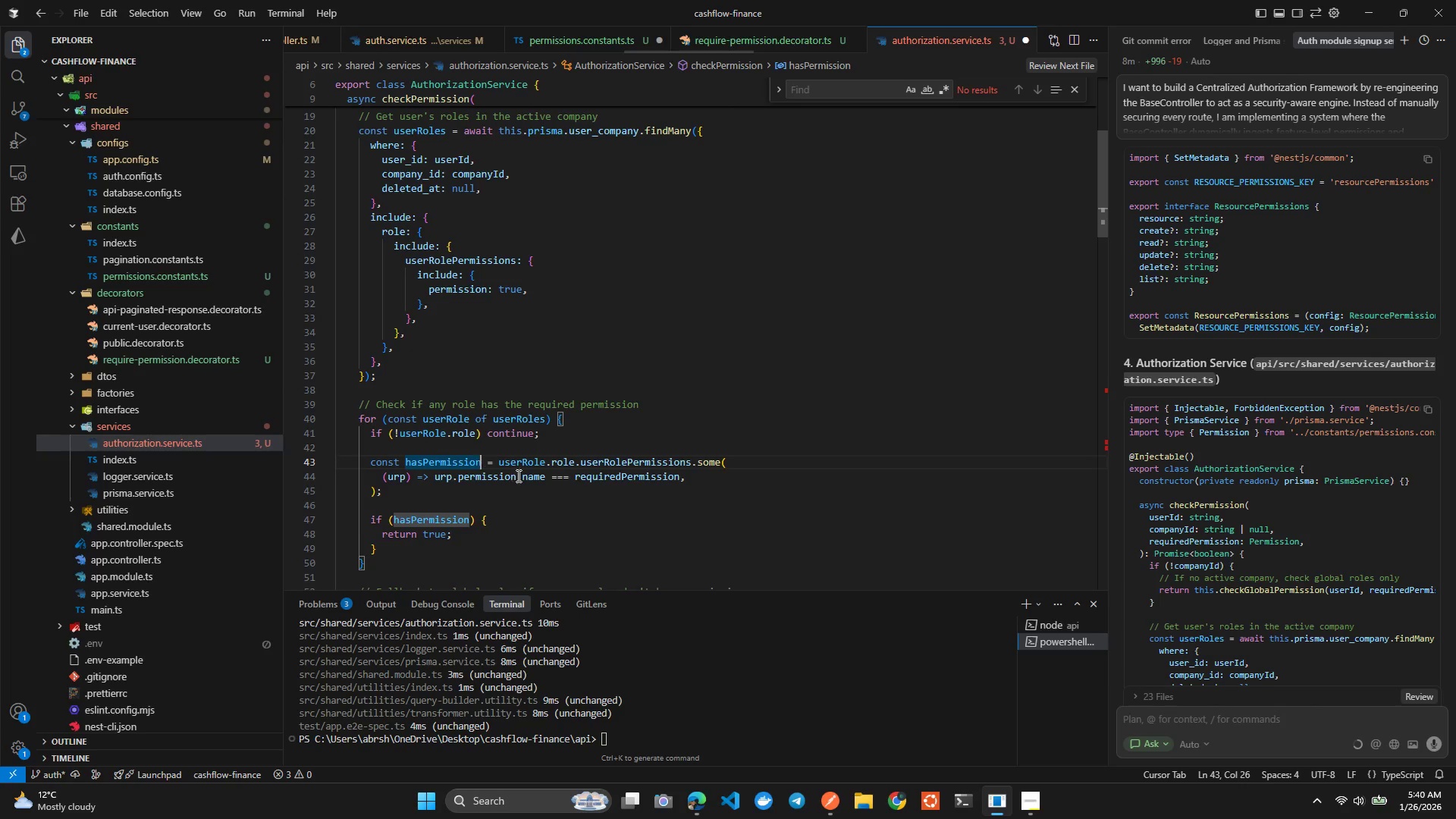 
left_click([597, 475])
 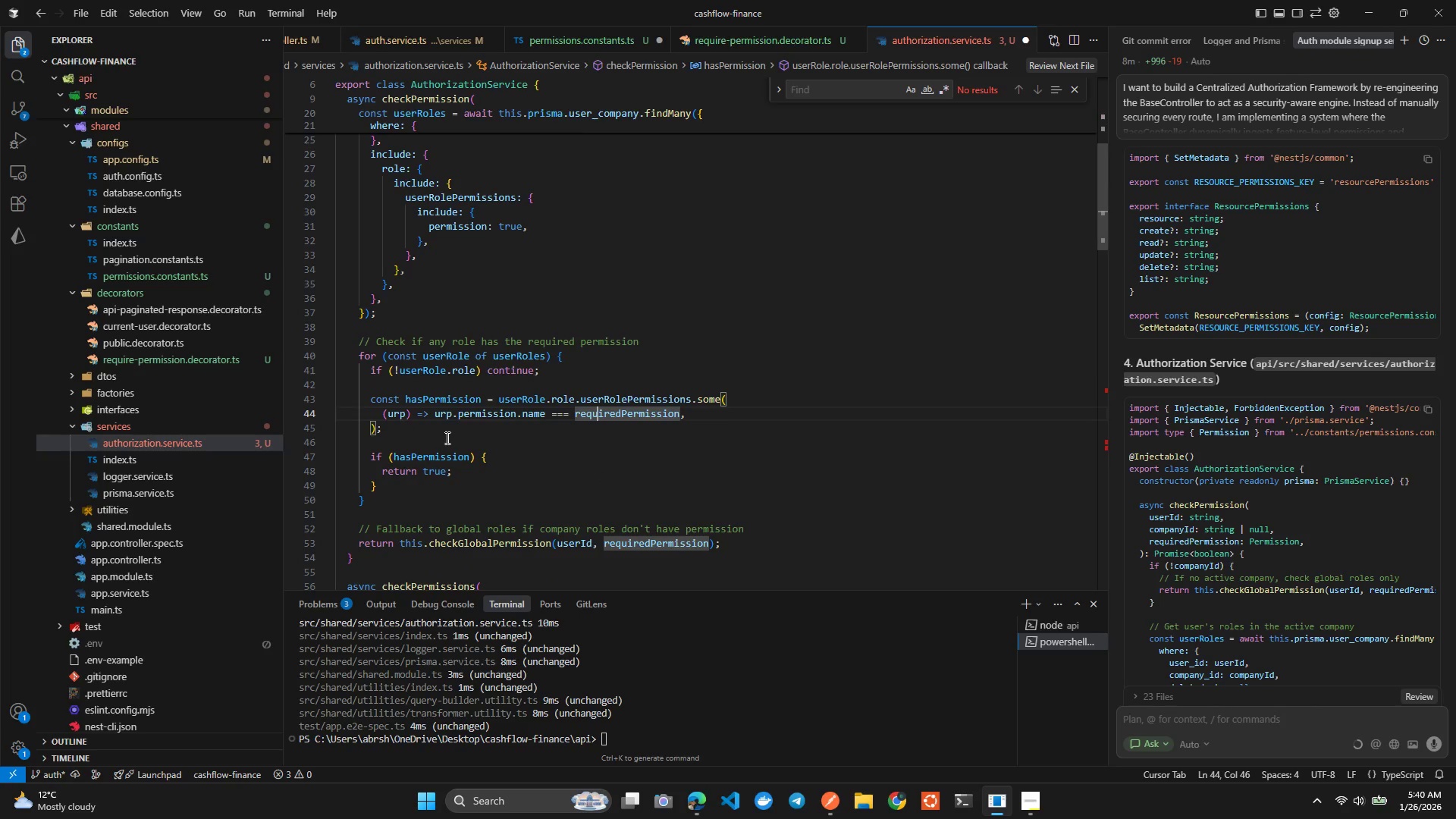 
left_click([446, 419])
 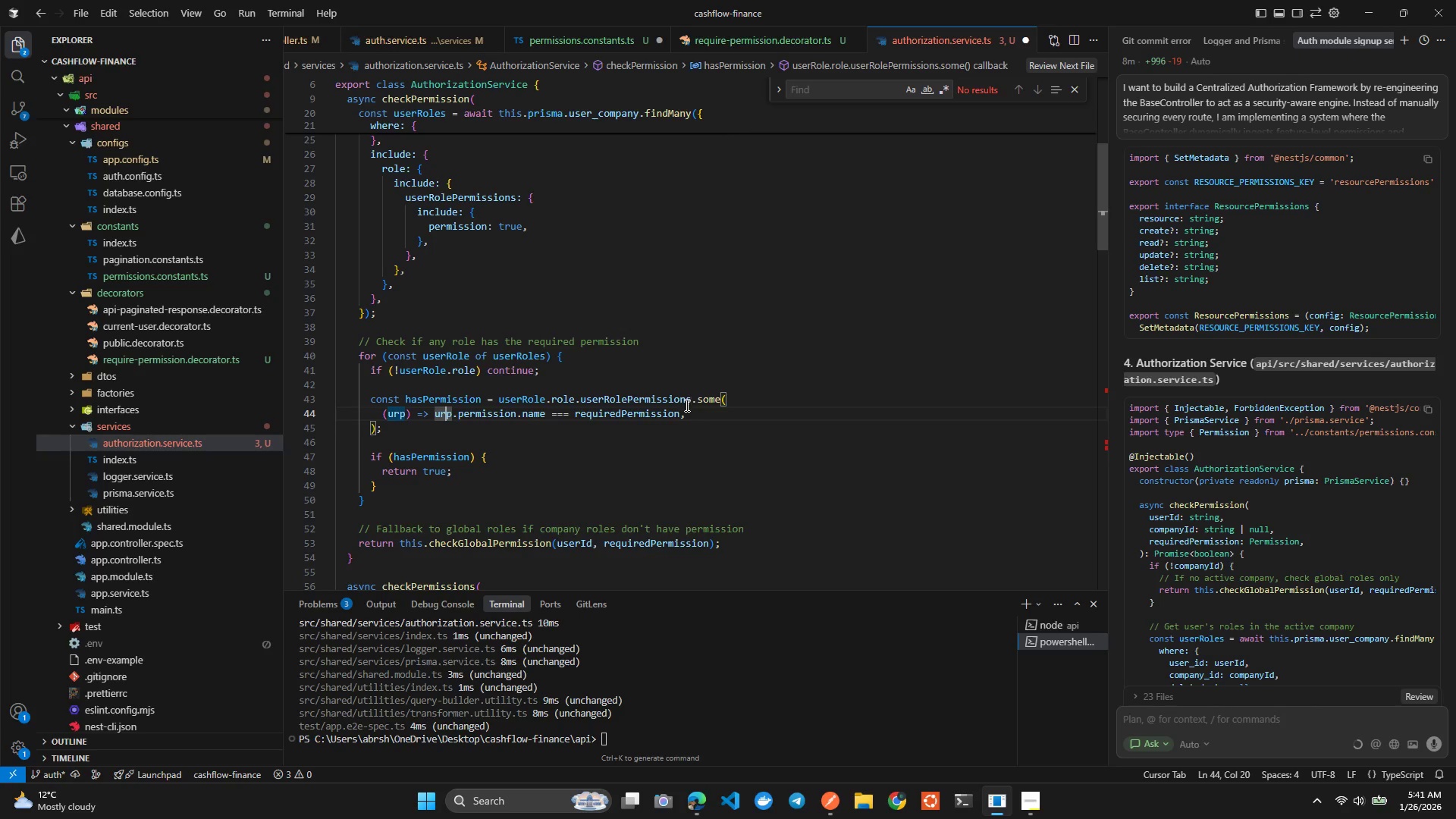 
left_click([641, 399])
 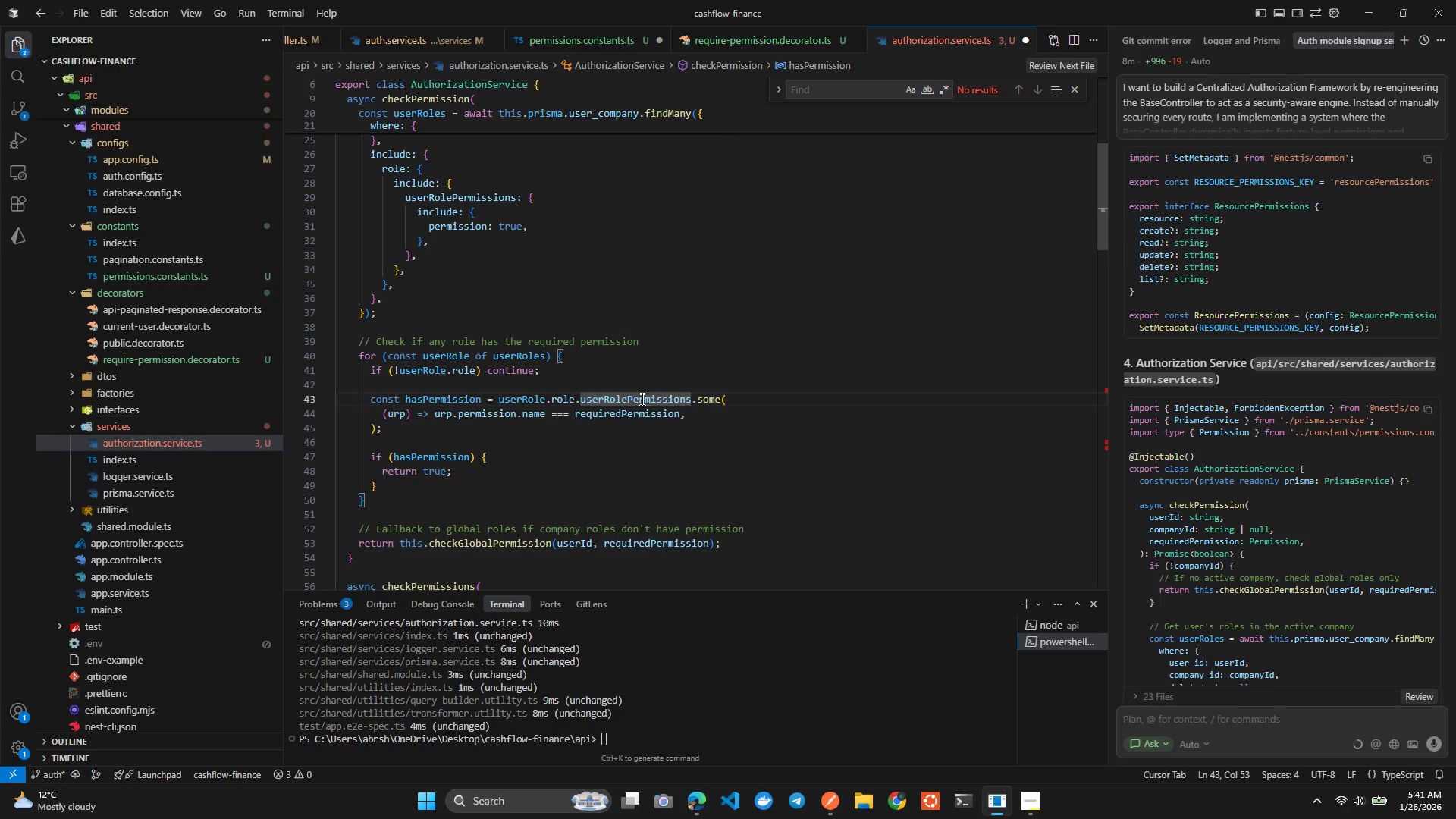 
left_click([521, 397])
 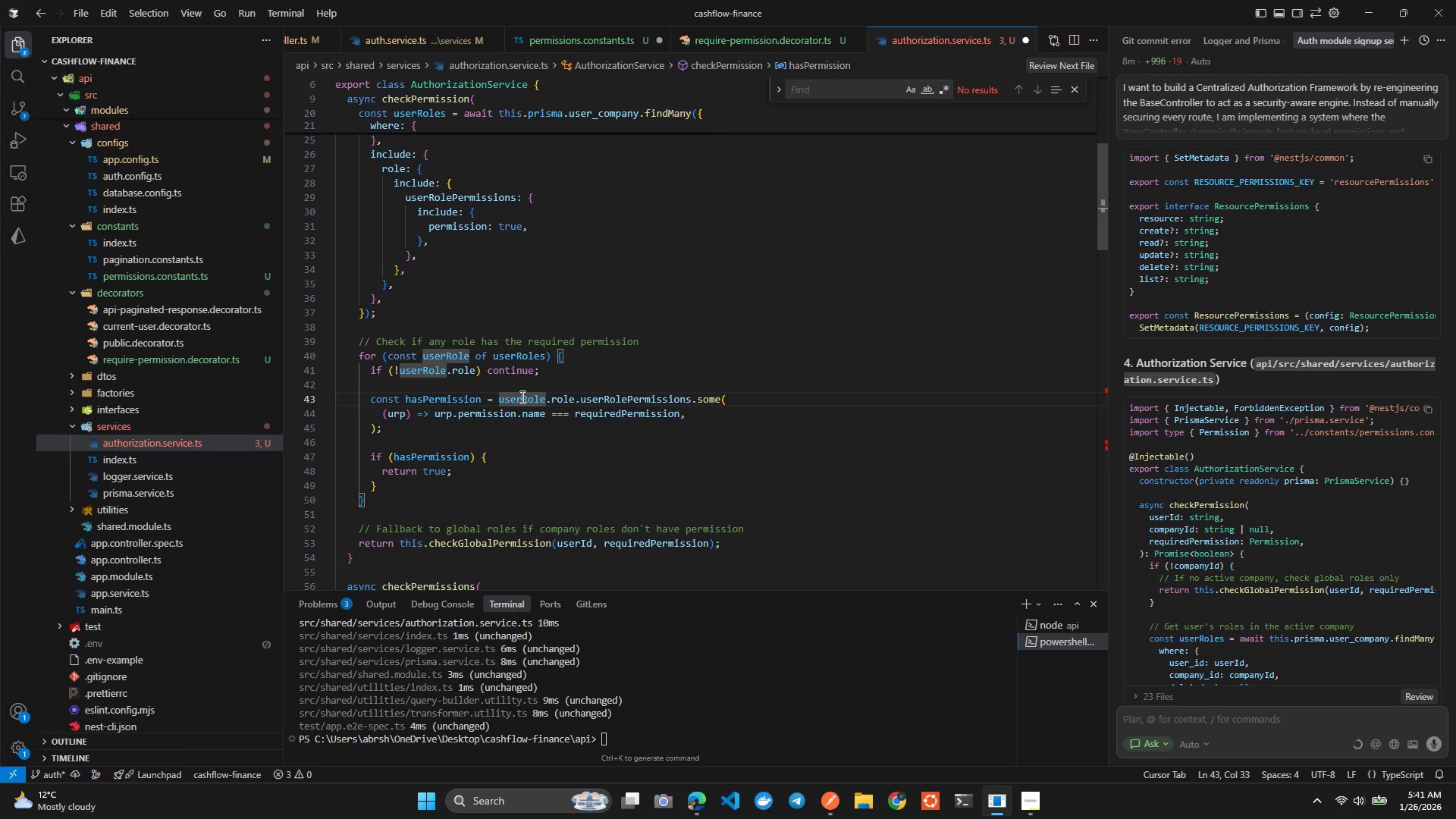 
left_click([579, 400])
 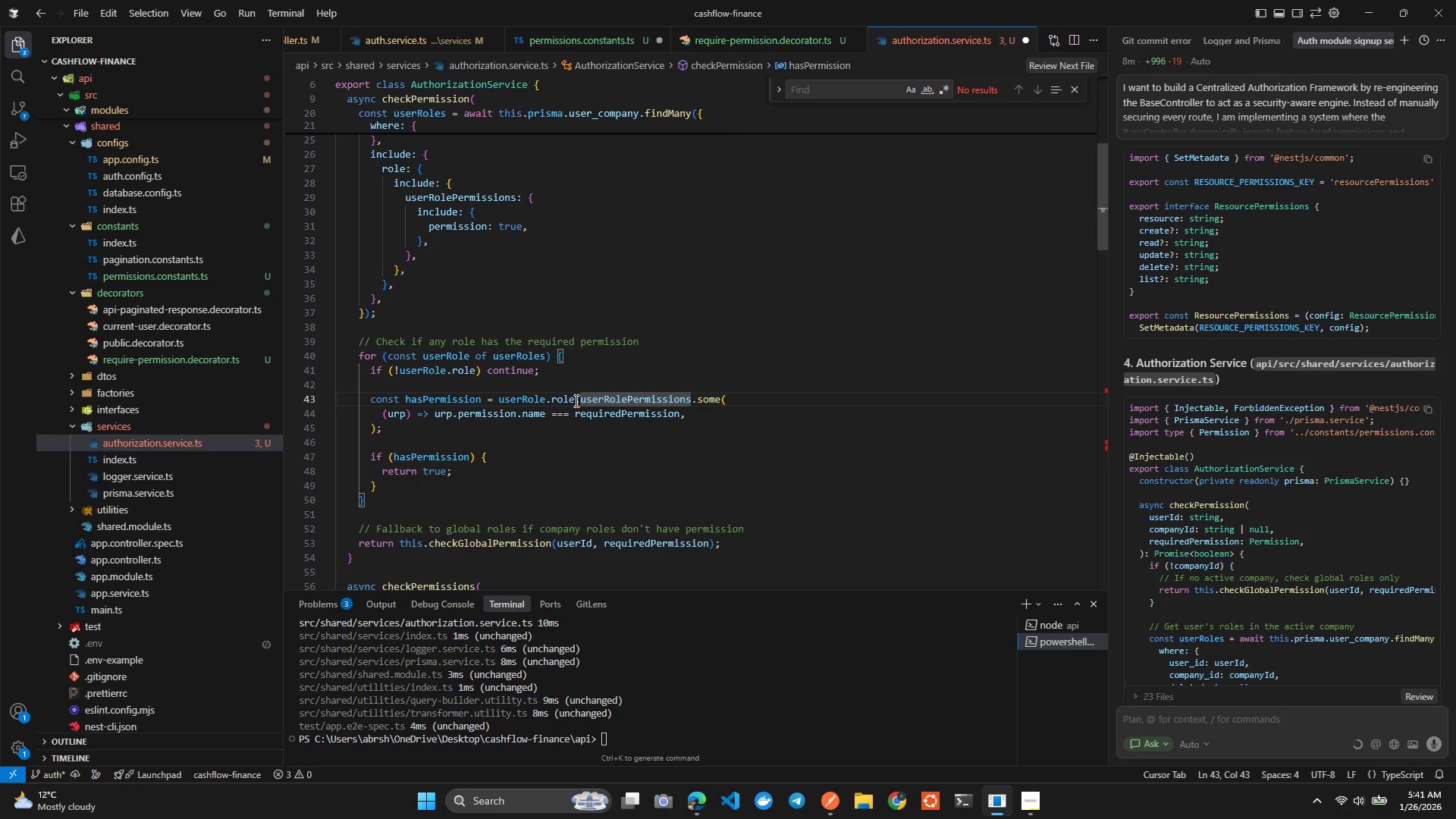 
left_click([572, 403])
 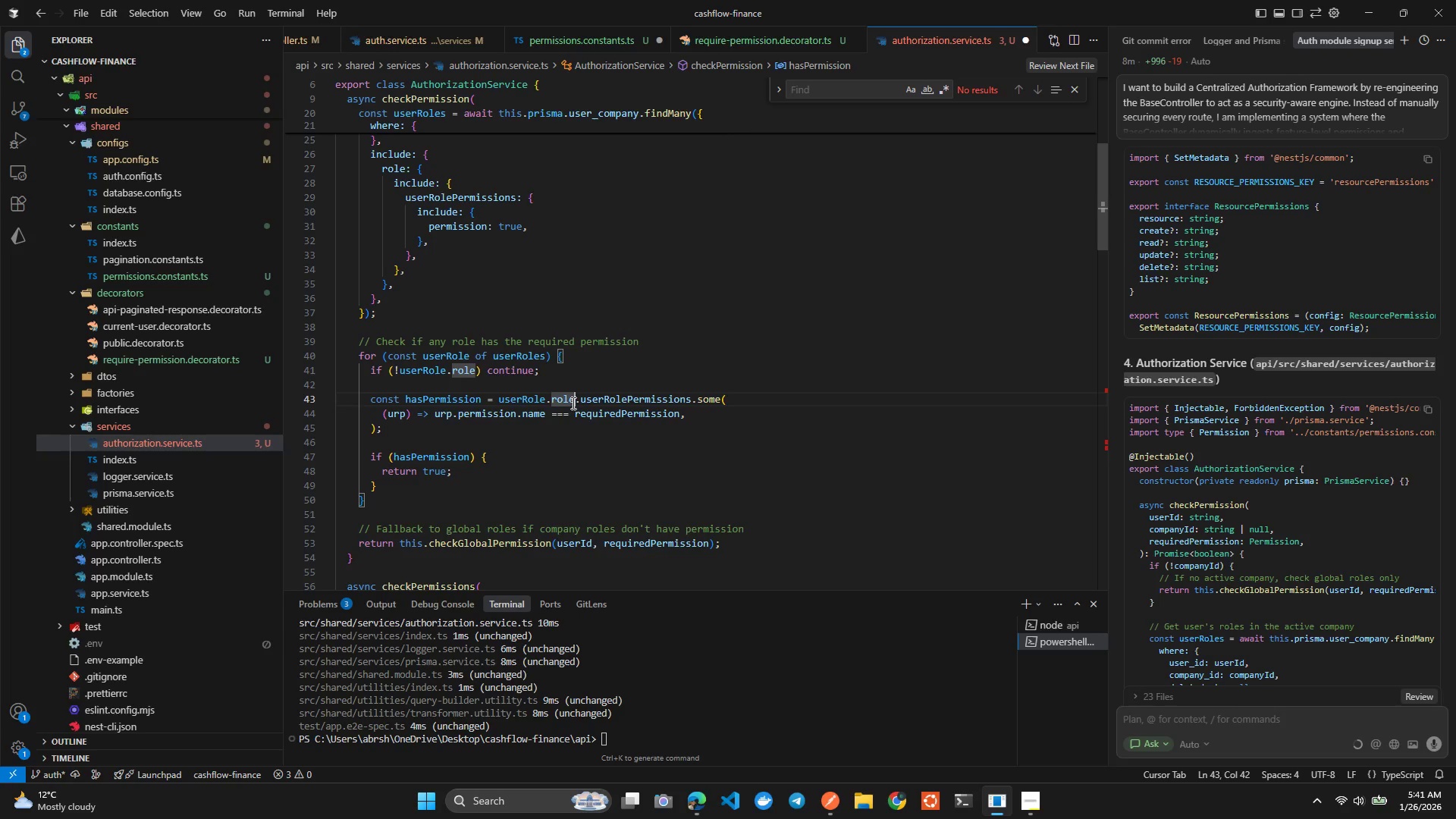 
left_click([588, 403])
 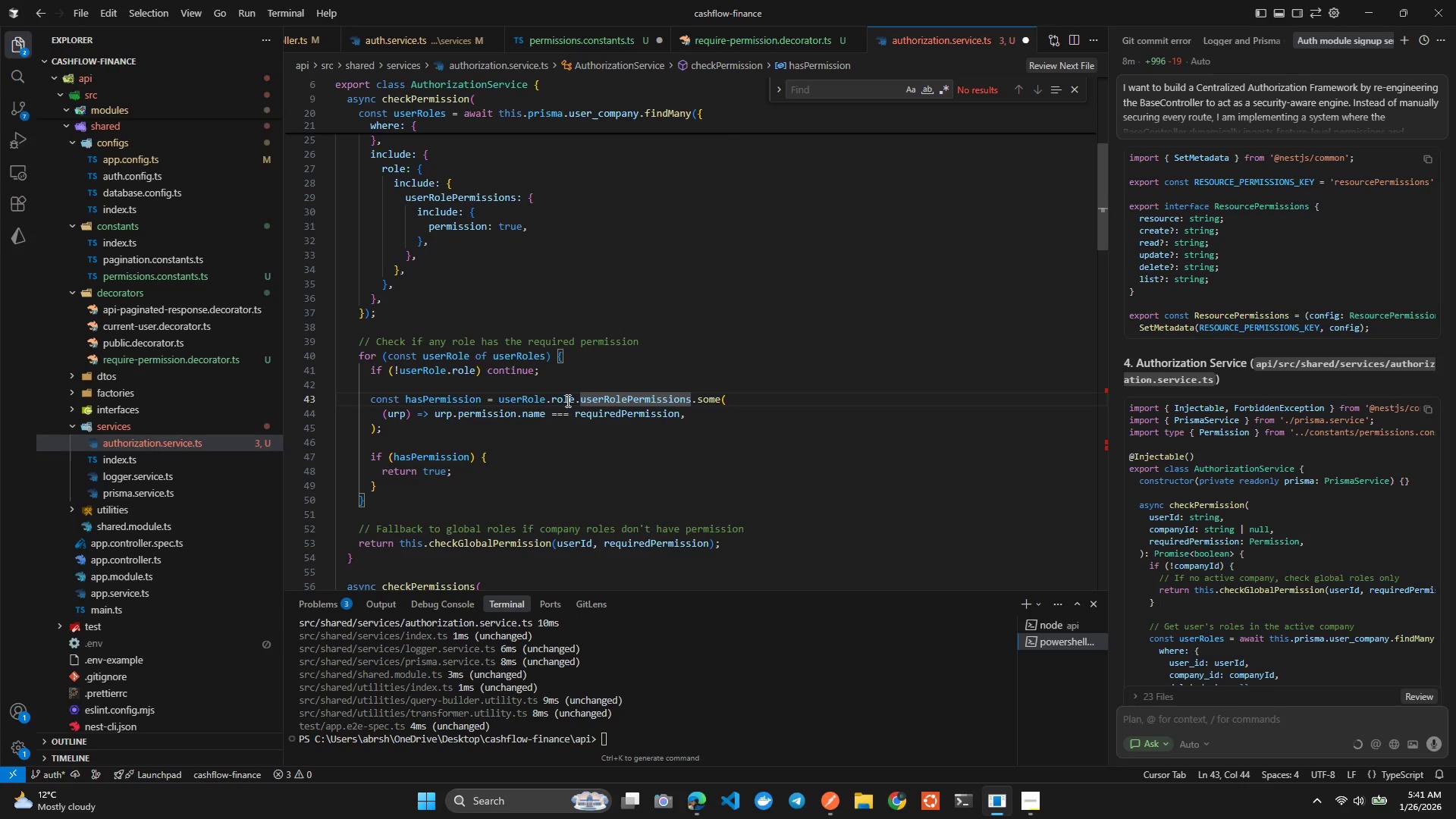 
left_click([566, 400])
 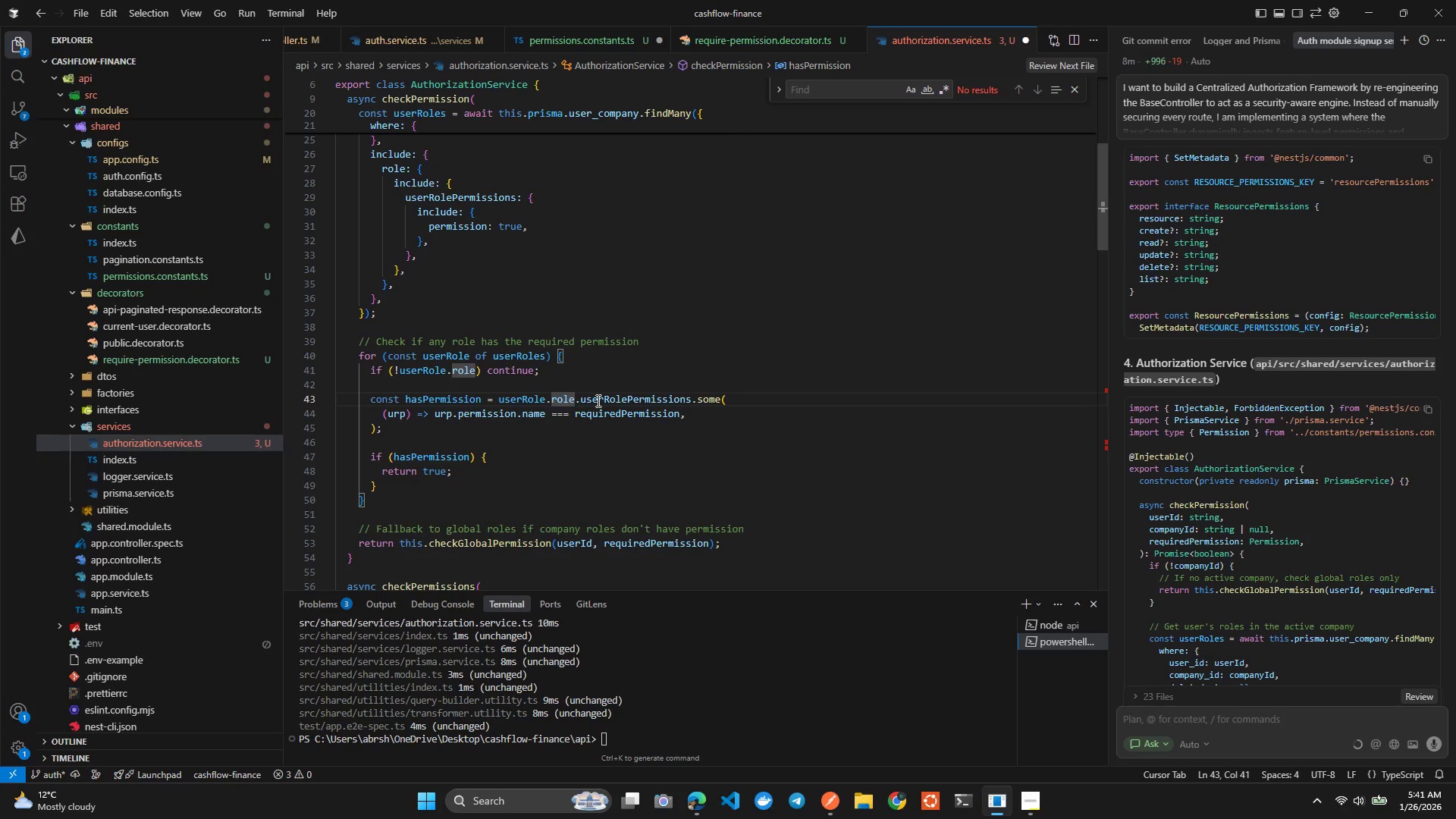 
left_click([597, 400])
 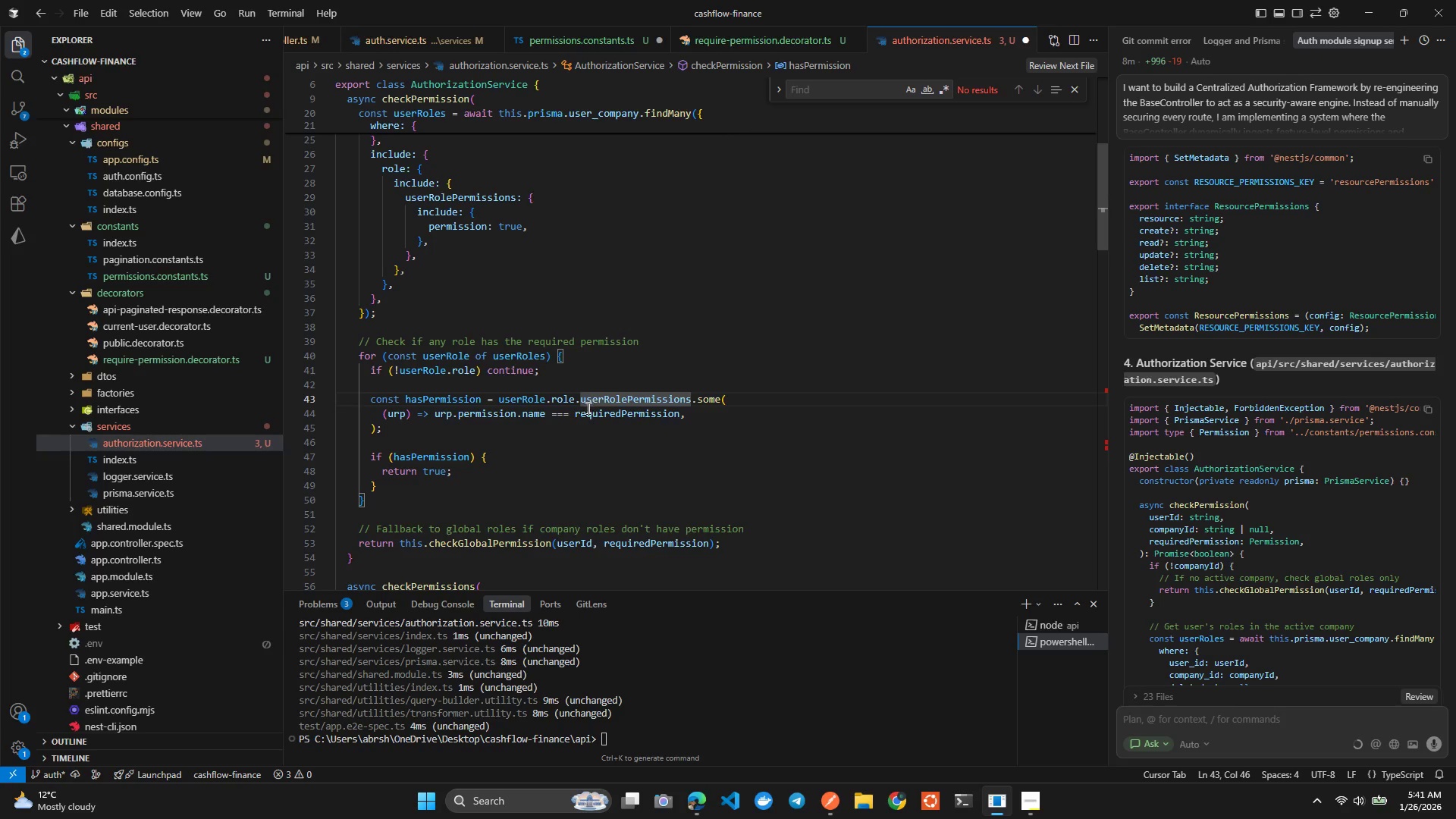 
left_click([586, 410])
 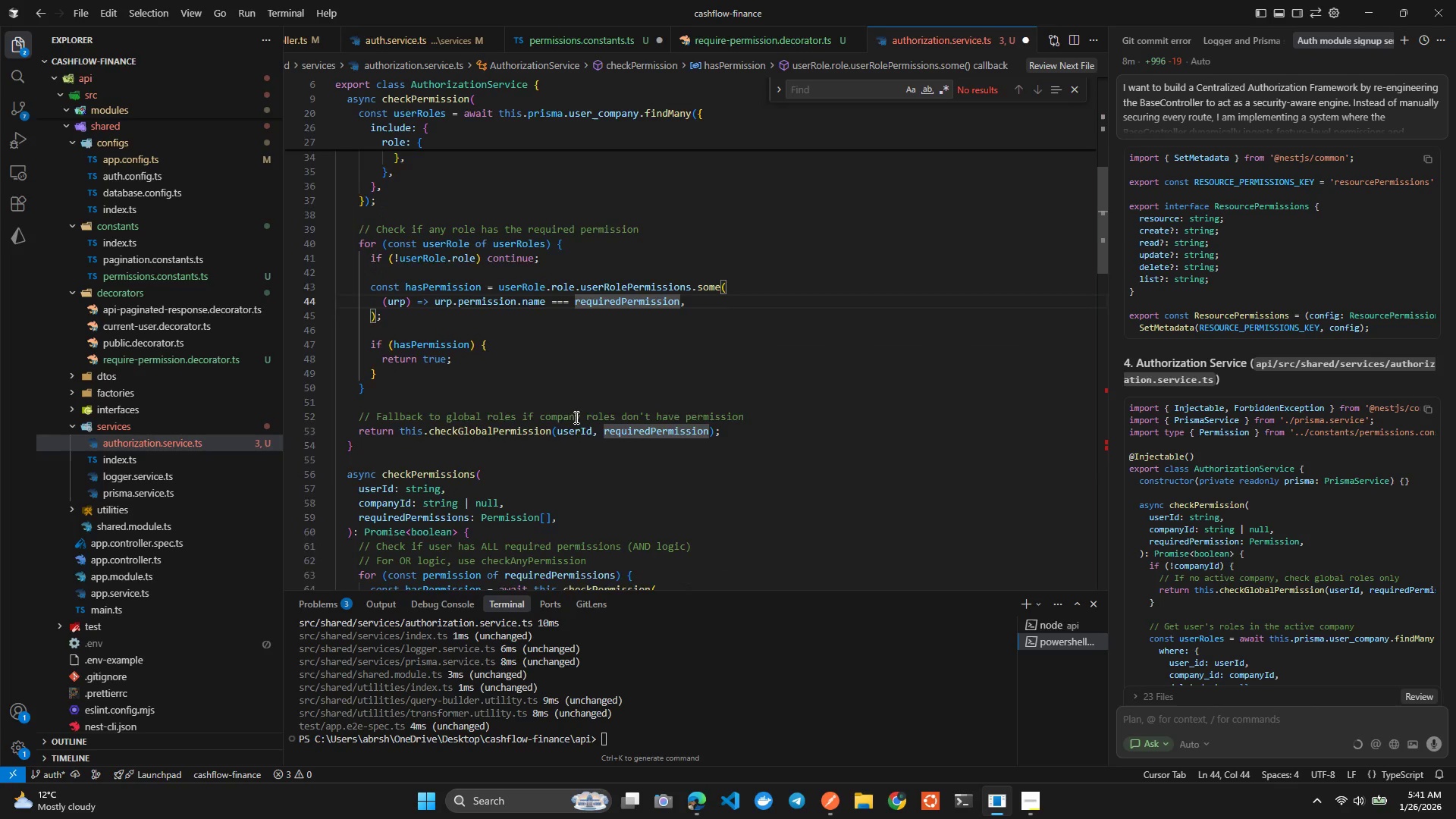 
wait(5.34)
 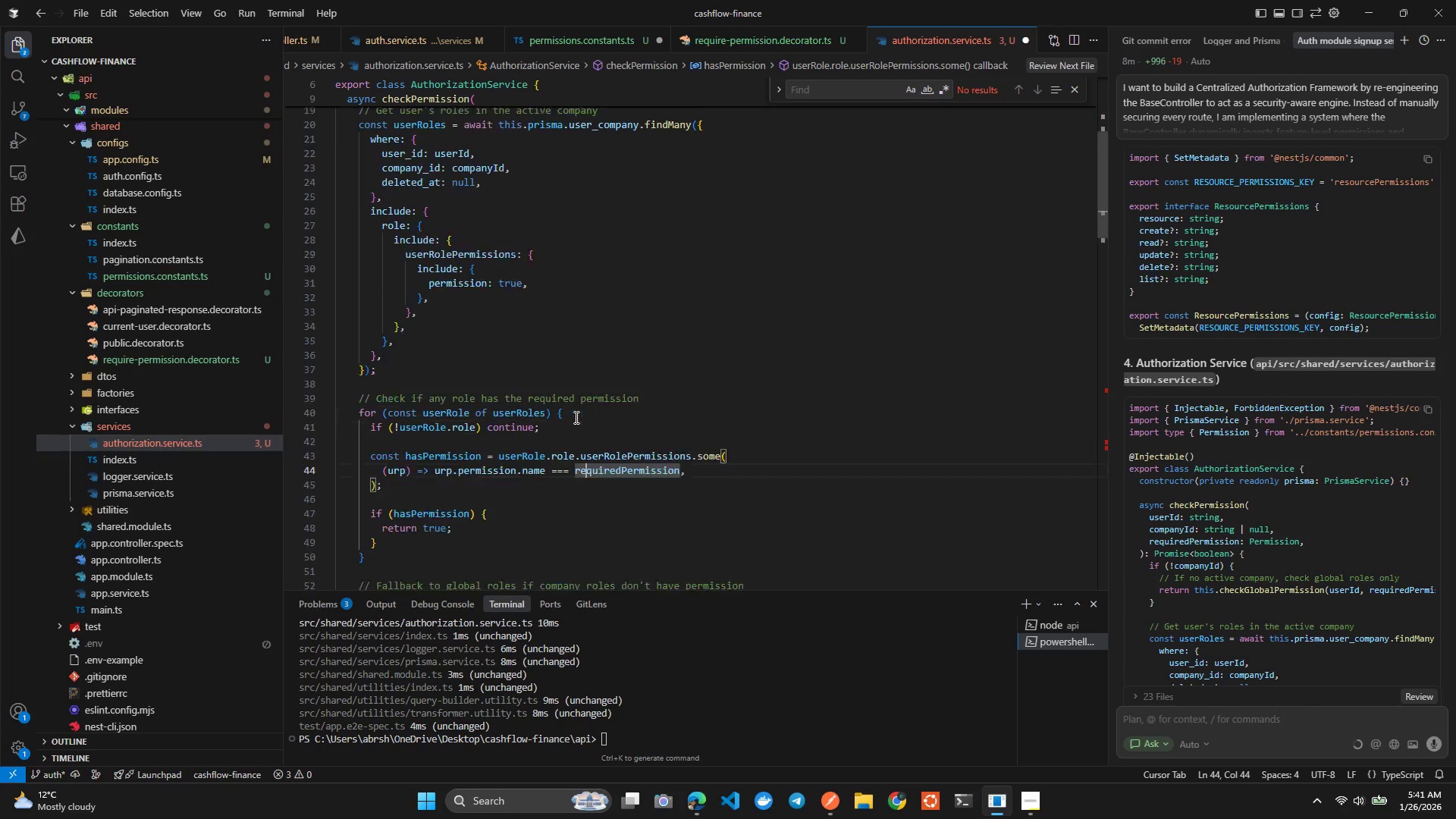 
left_click([413, 405])
 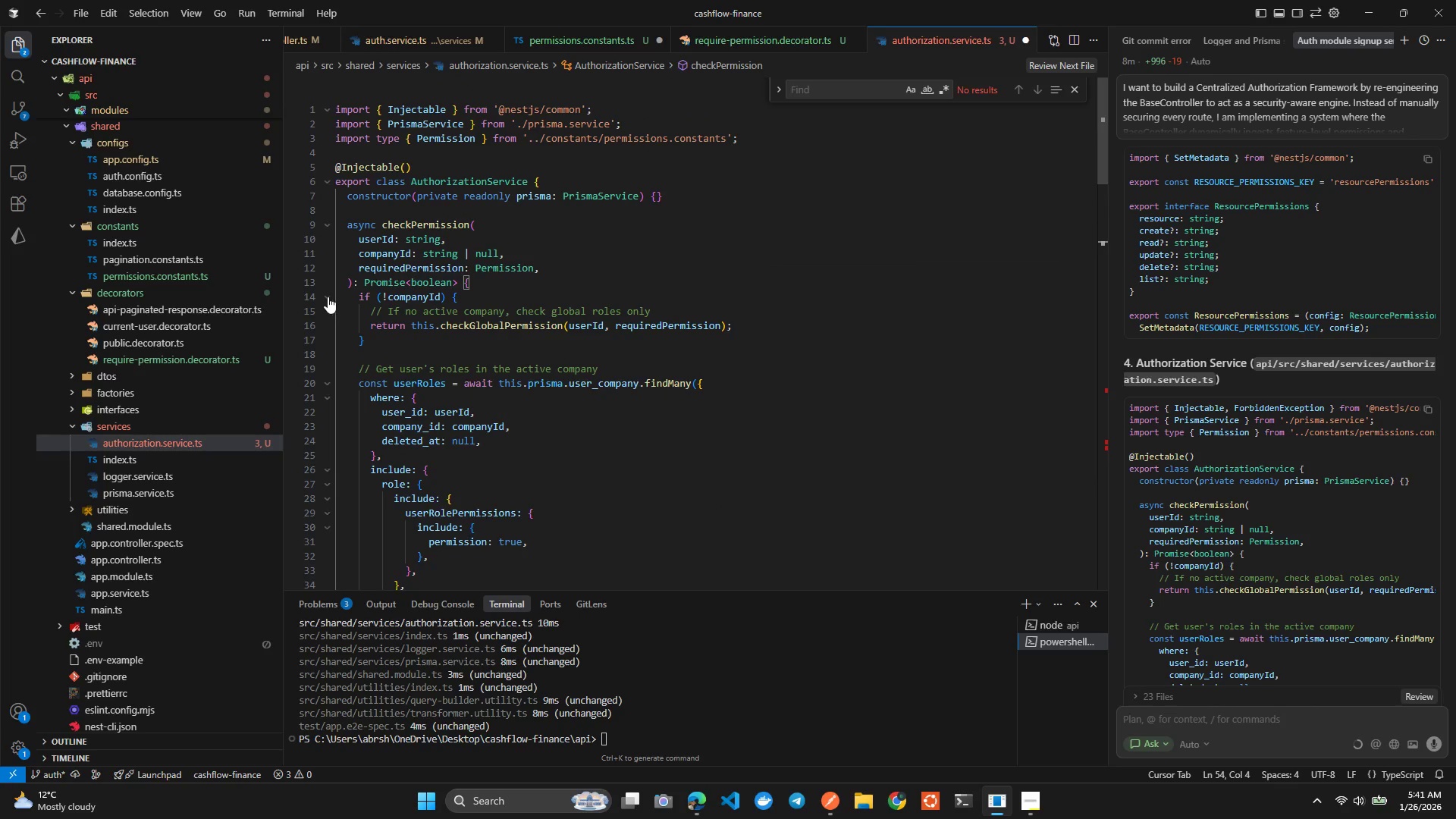 
wait(5.22)
 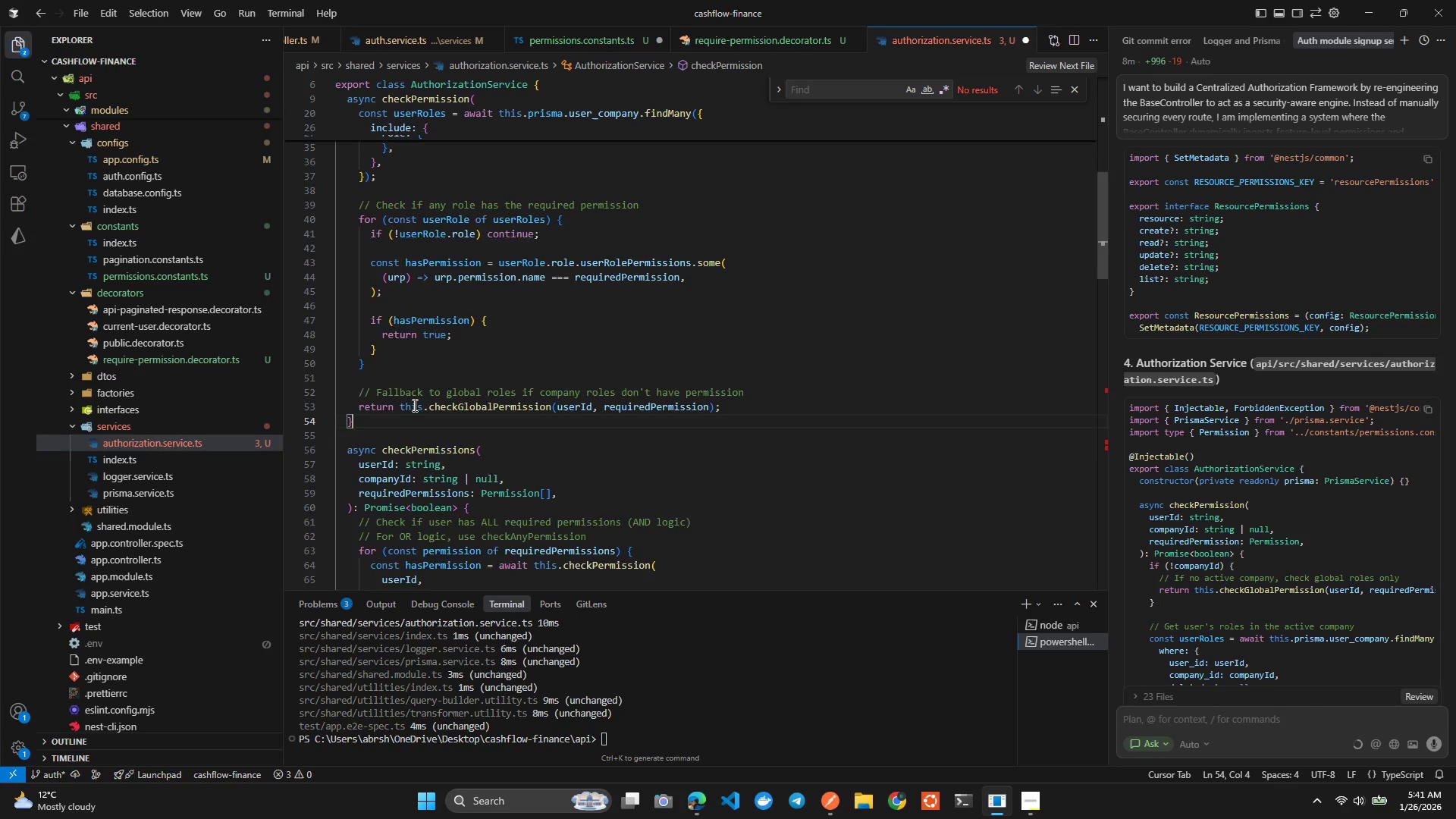 
left_click([332, 224])
 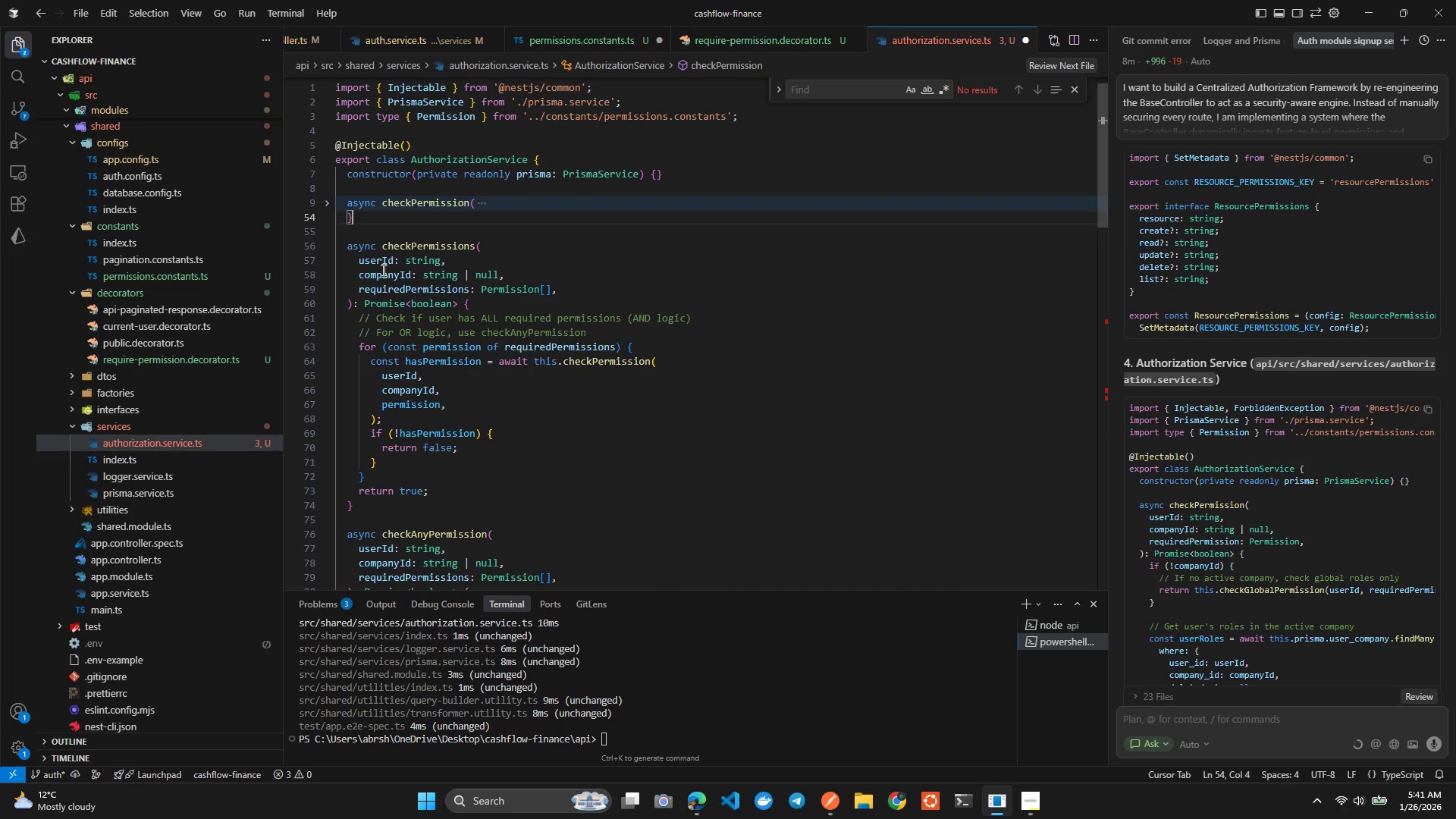 
left_click([425, 245])
 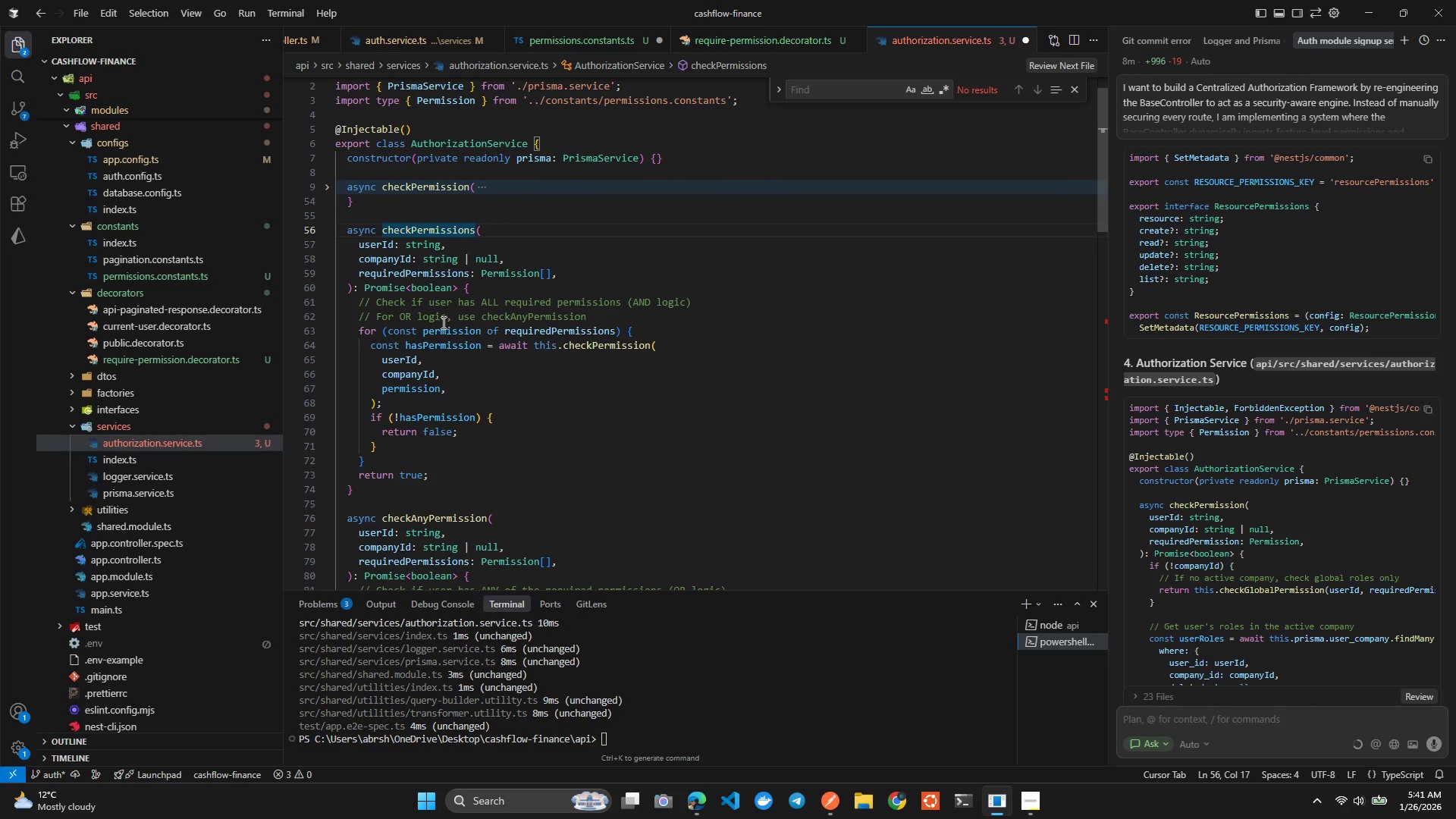 
left_click([441, 275])
 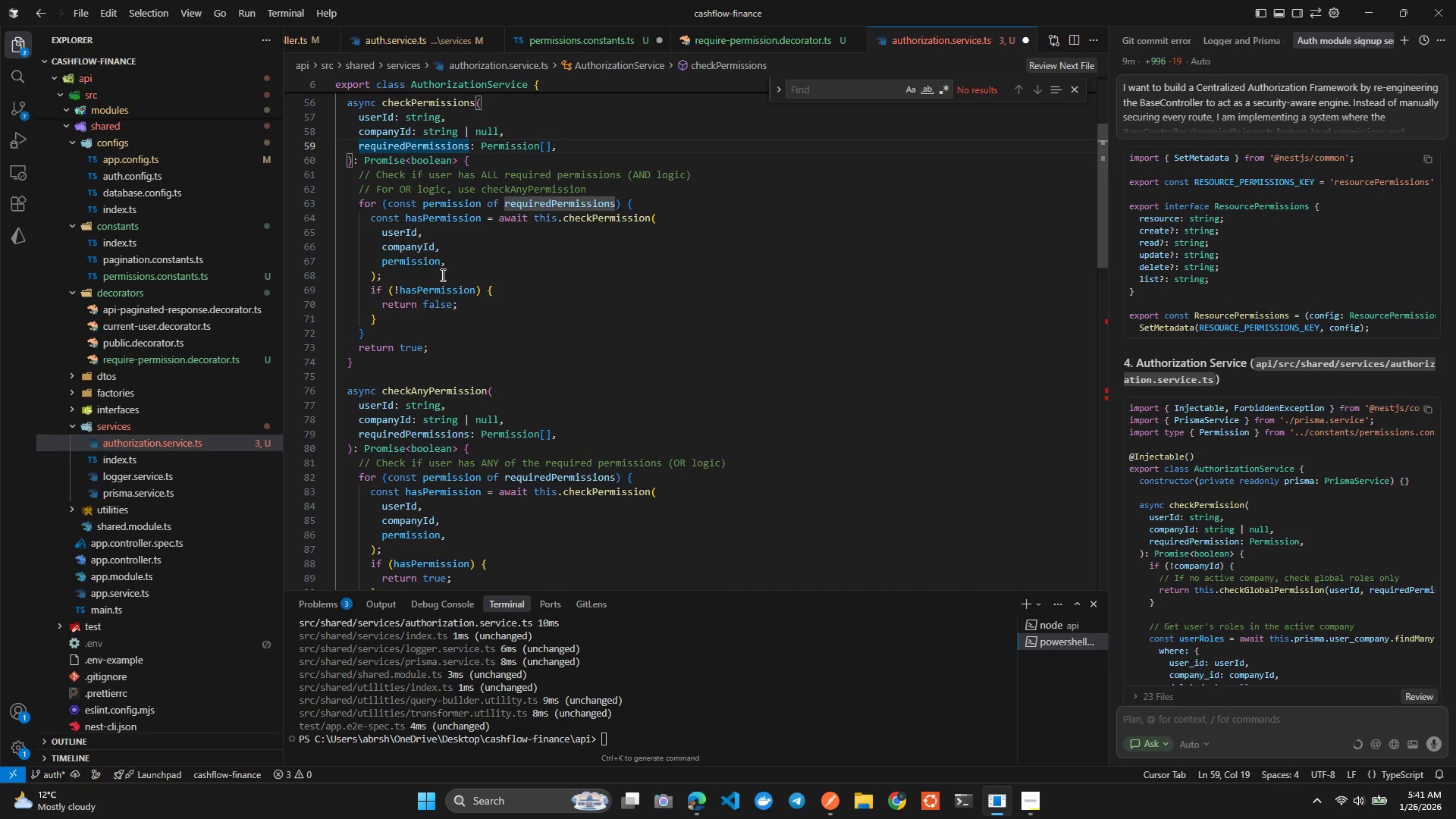 
left_click([583, 238])
 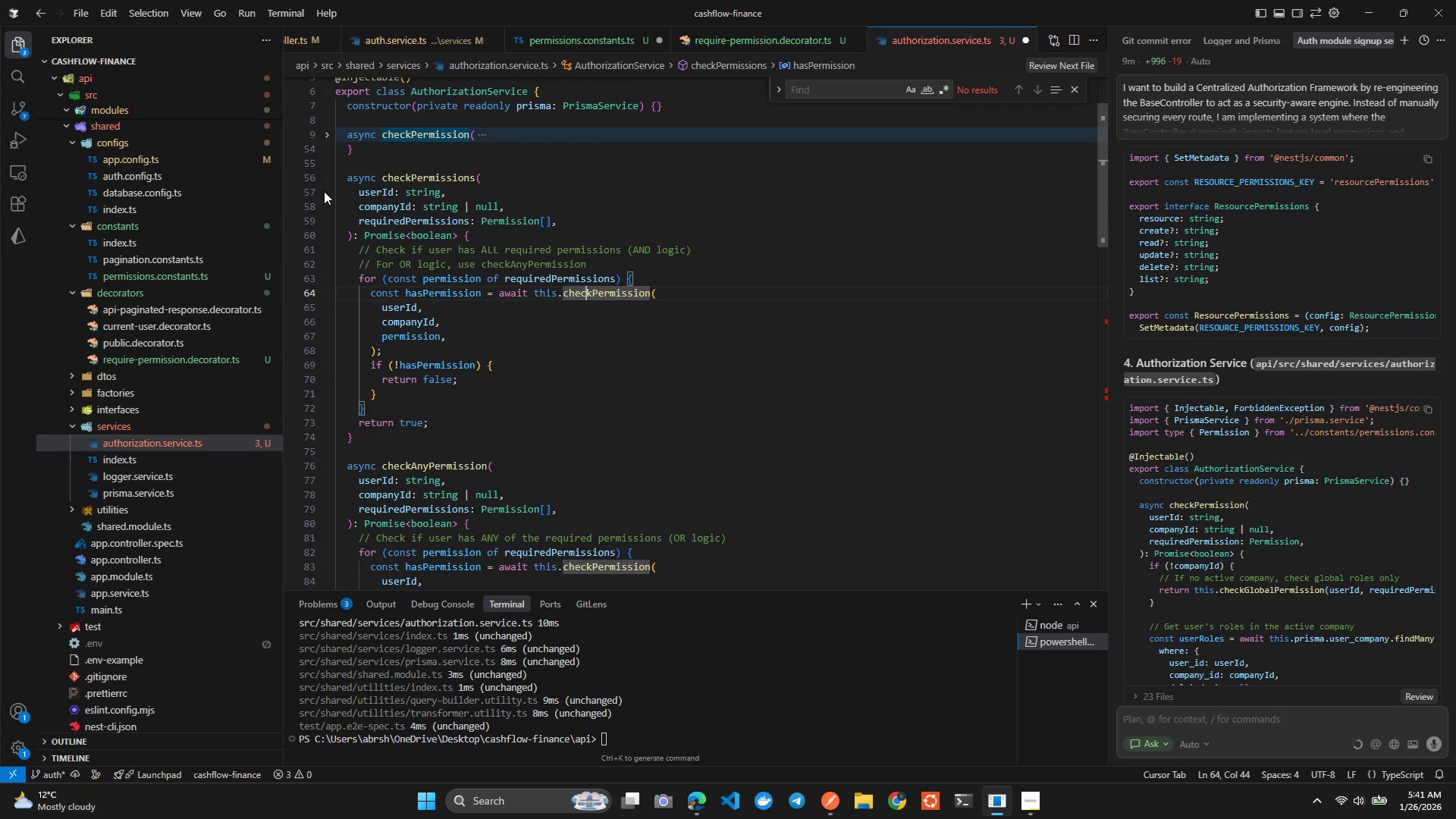 
left_click([328, 180])
 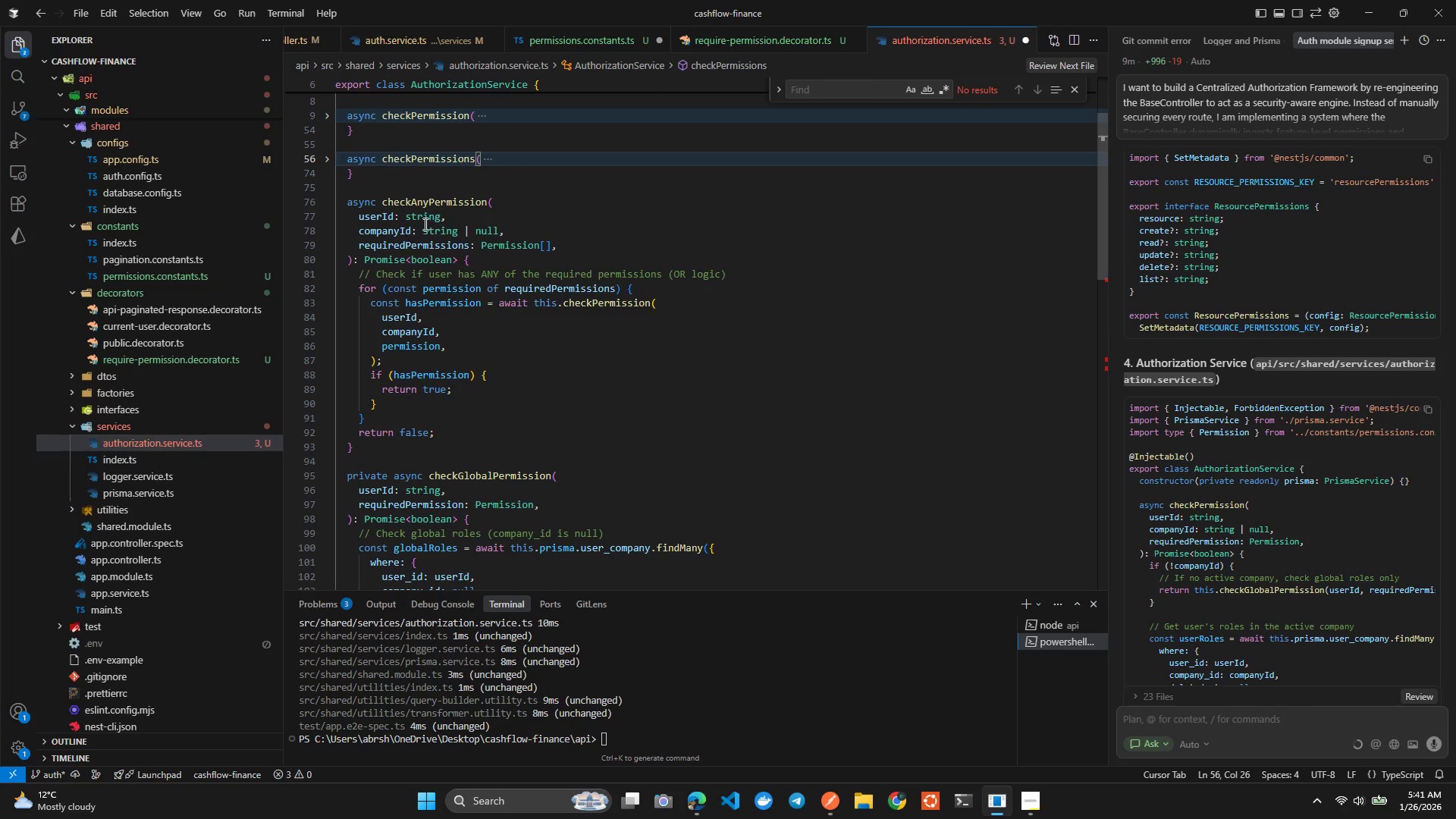 
left_click([463, 199])
 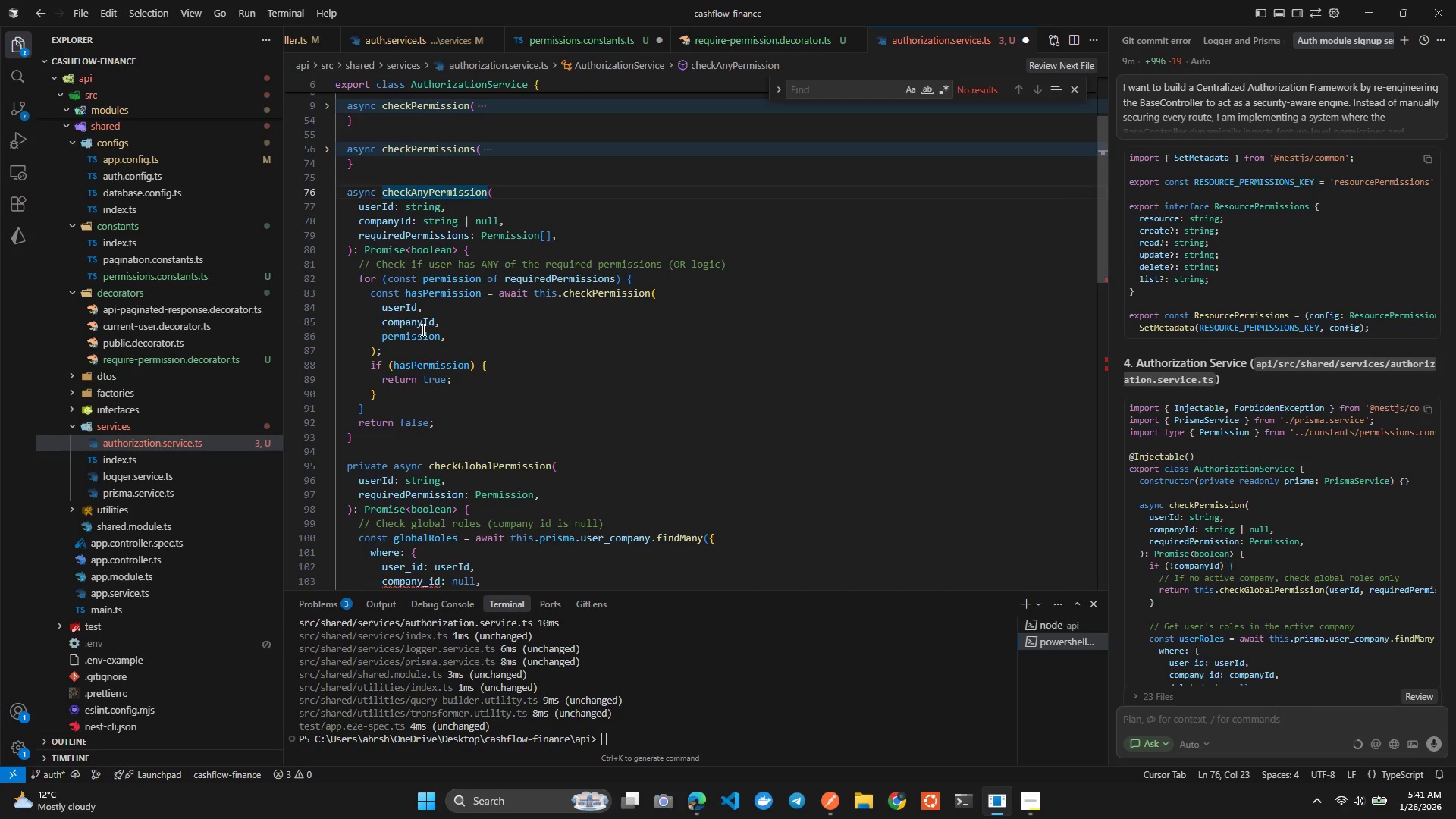 
wait(12.77)
 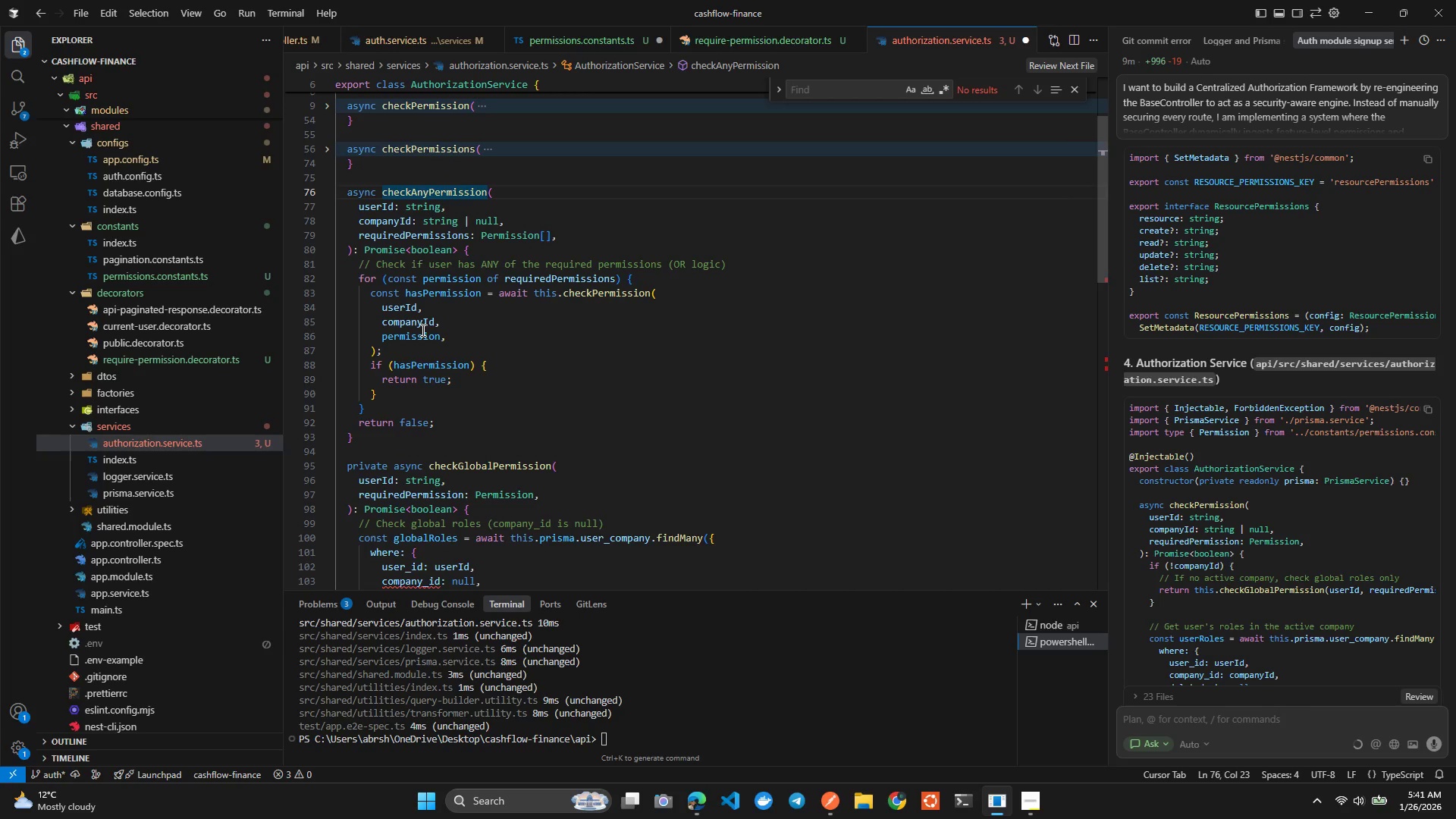 
left_click([330, 148])
 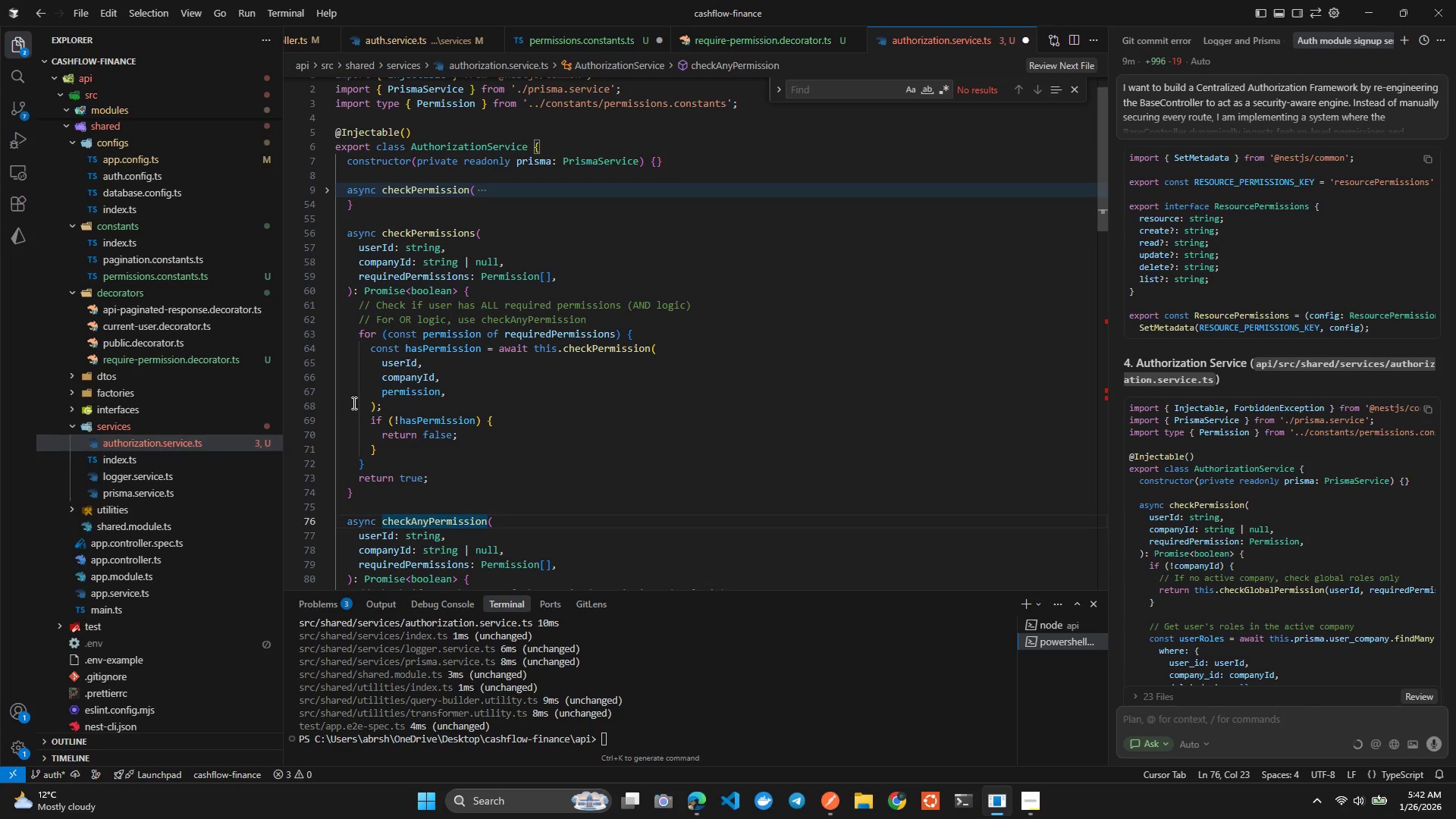 
wait(18.89)
 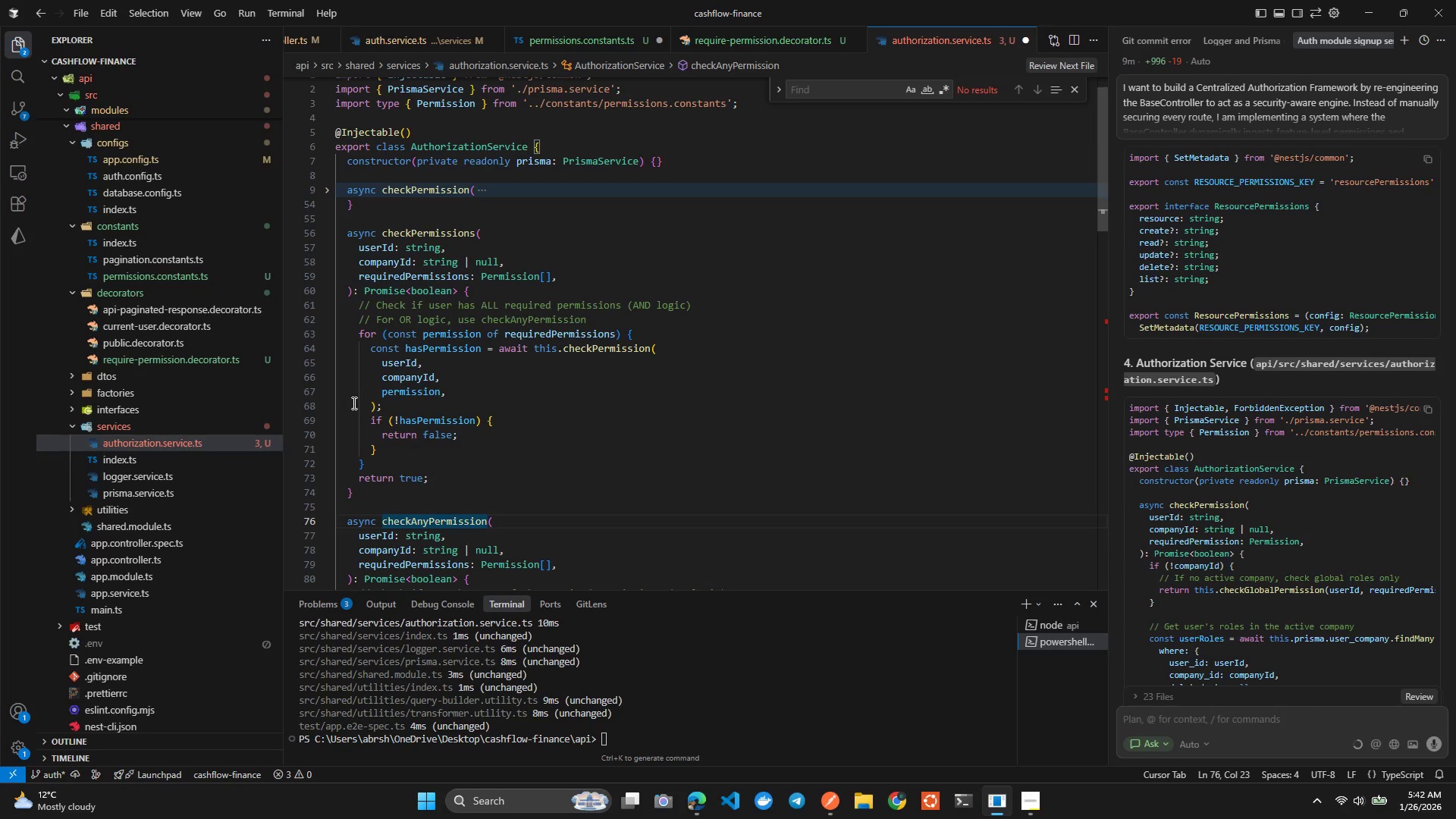 
left_click_drag(start_coordinate=[359, 306], to_coordinate=[617, 321])
 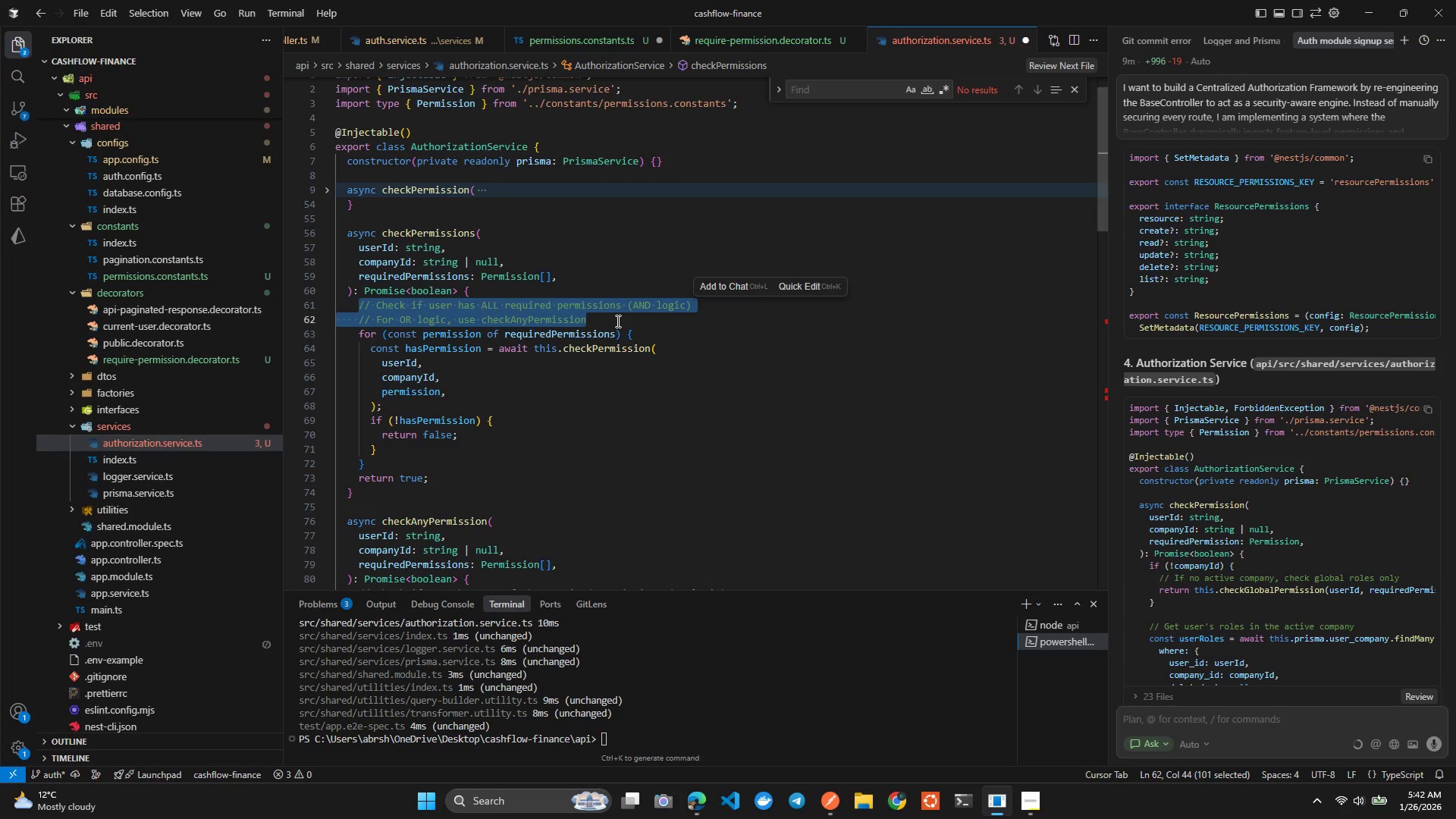 
wait(6.0)
 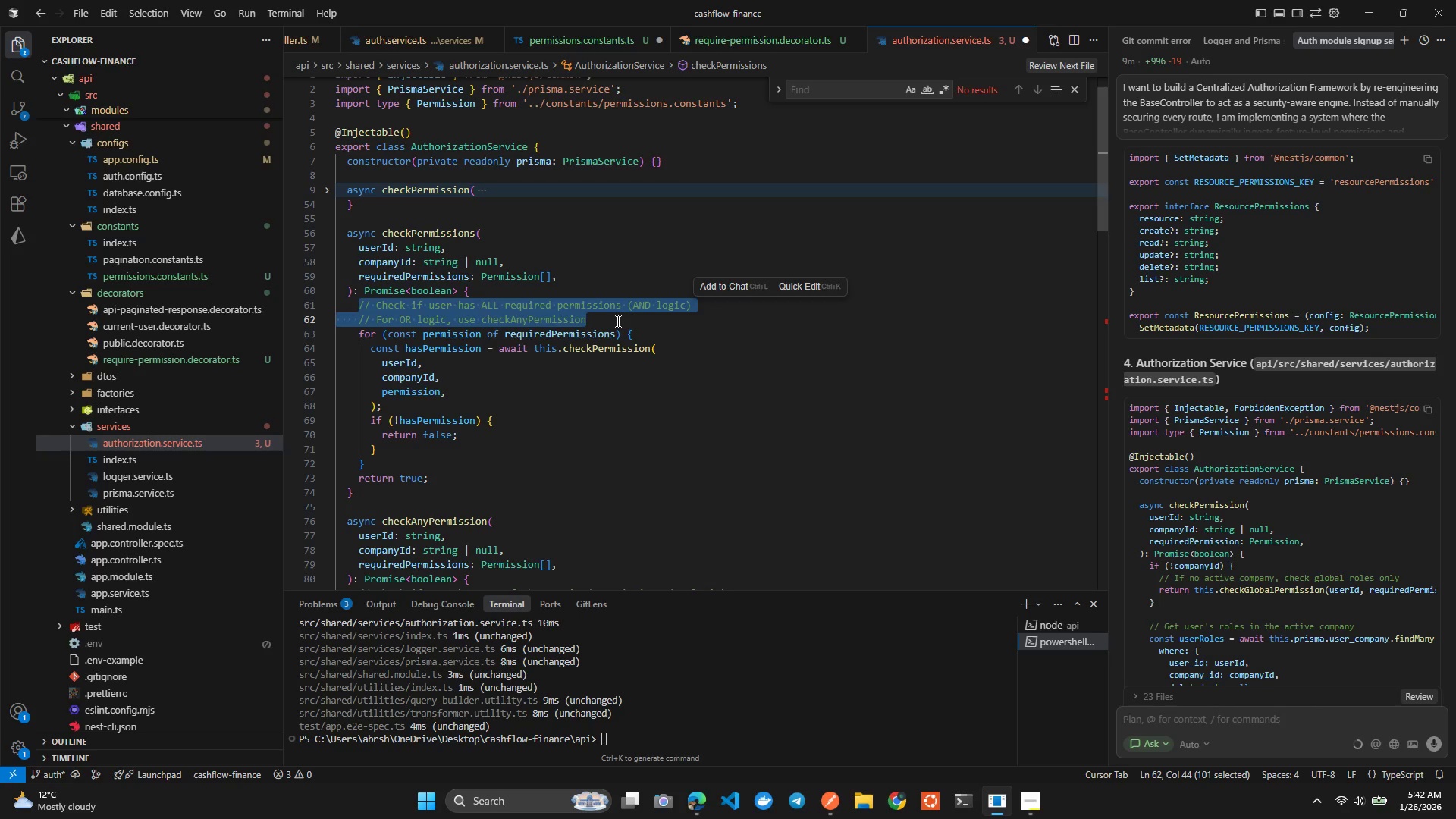 
left_click([566, 444])
 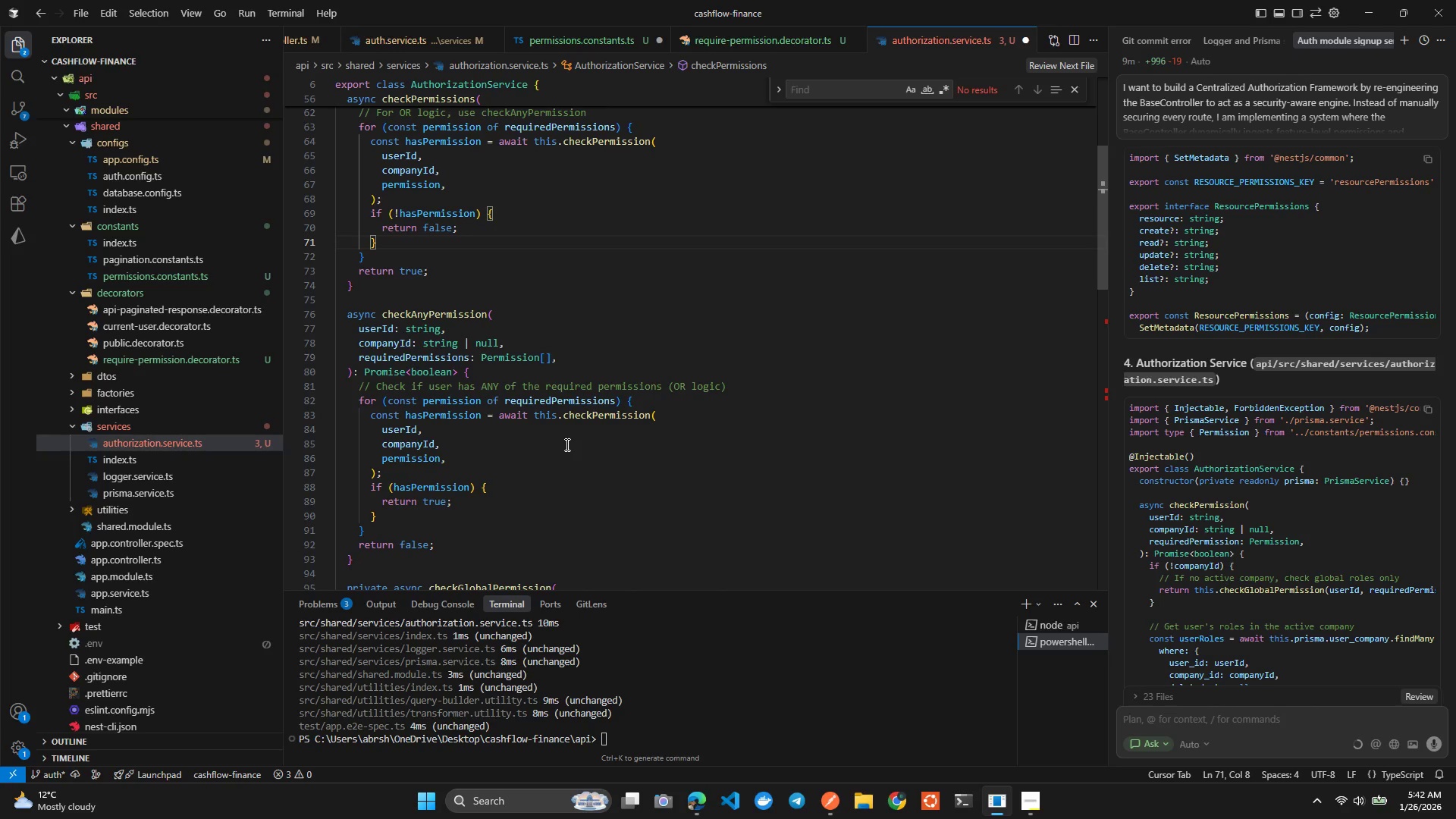 
wait(10.69)
 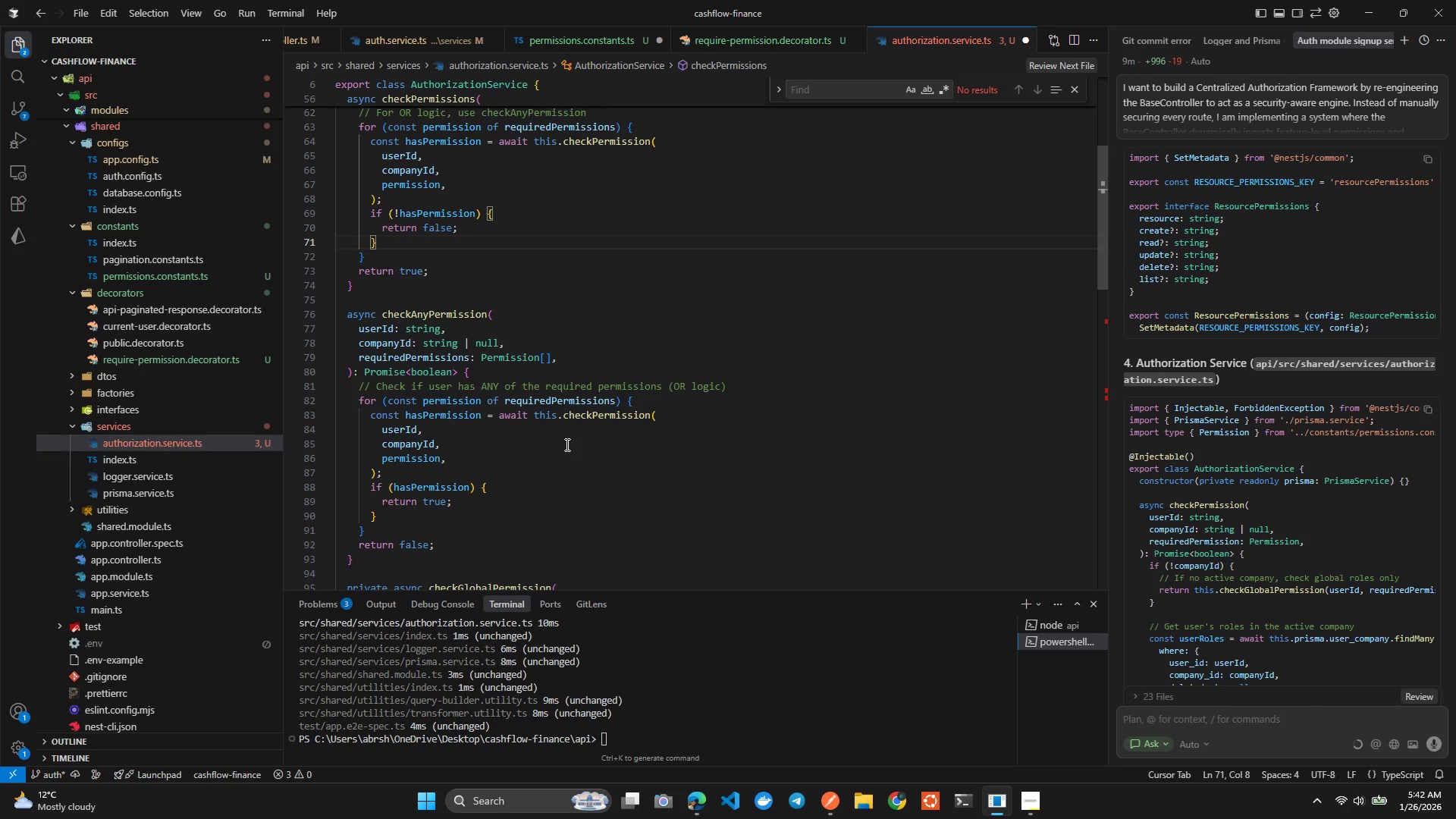 
left_click([329, 399])
 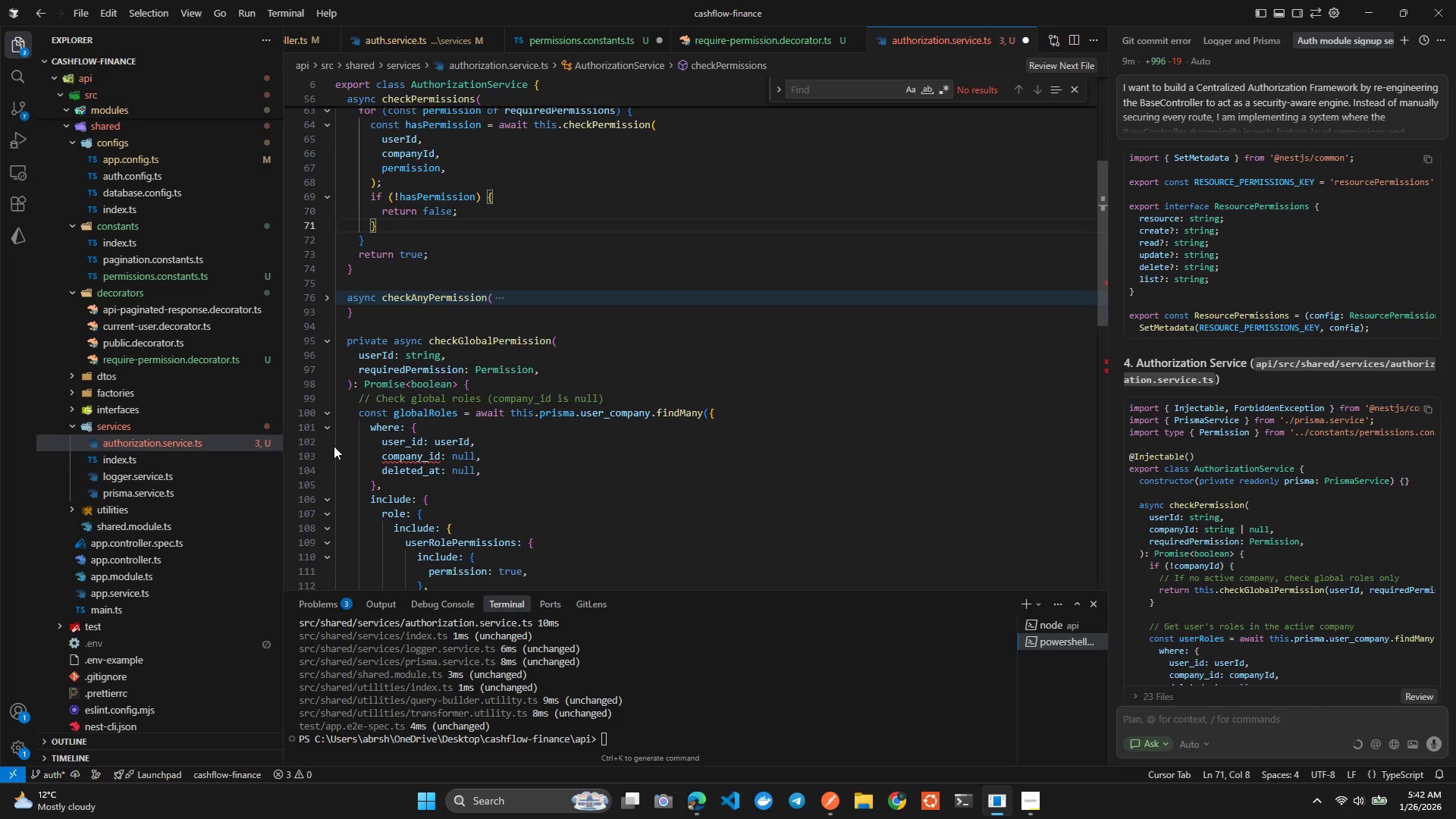 
left_click([410, 454])
 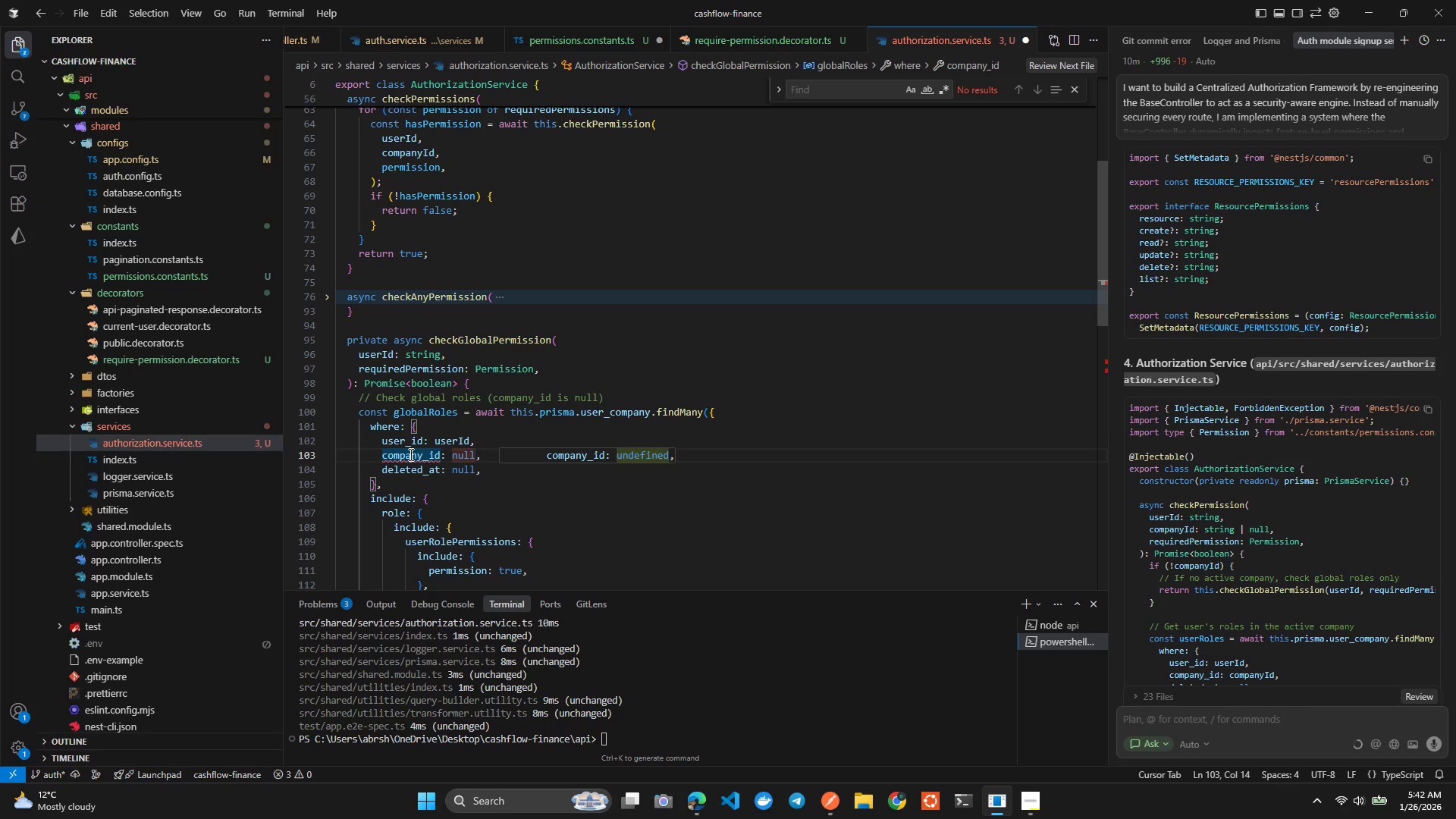 
left_click([444, 460])
 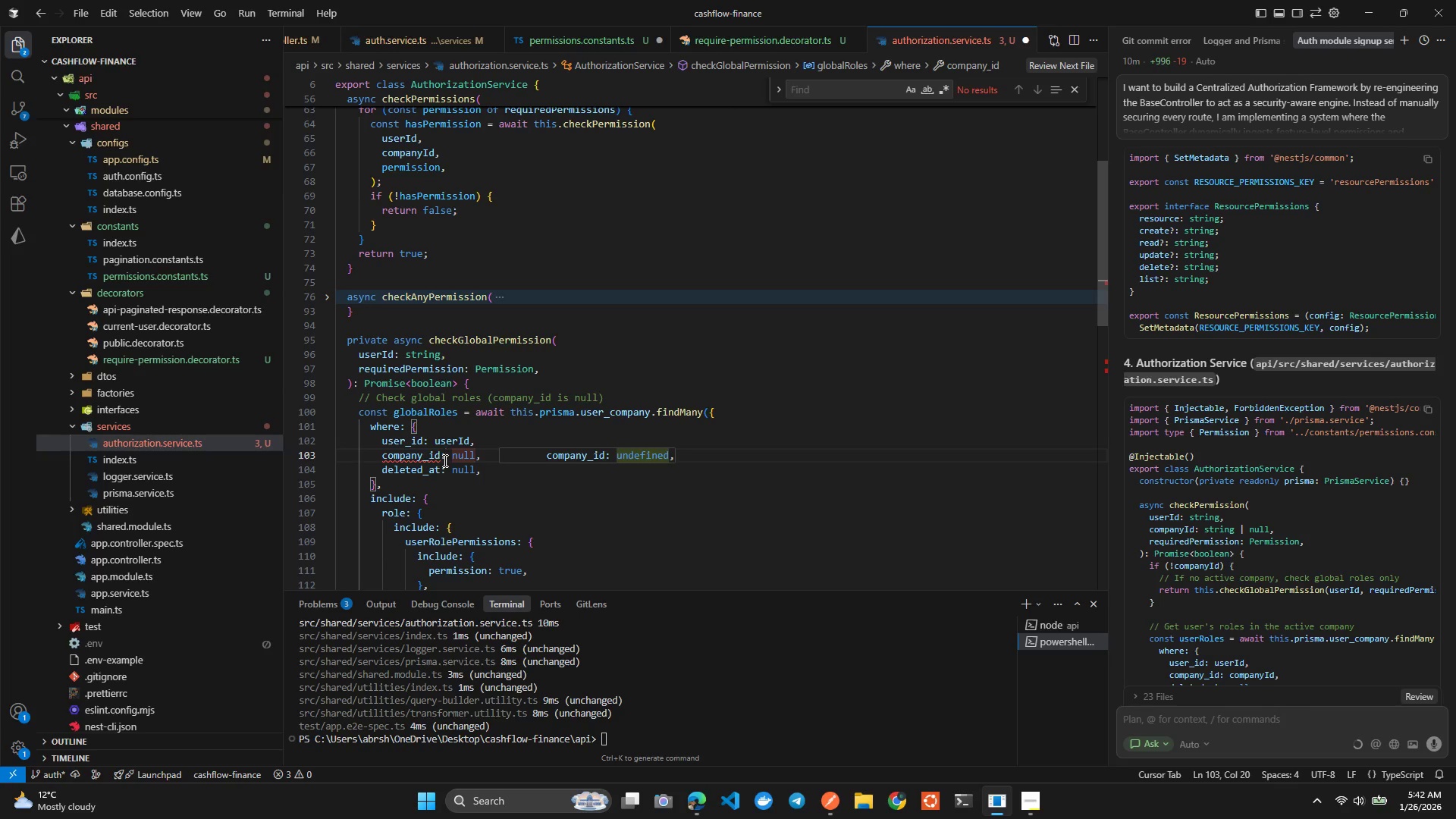 
key(ArrowLeft)
 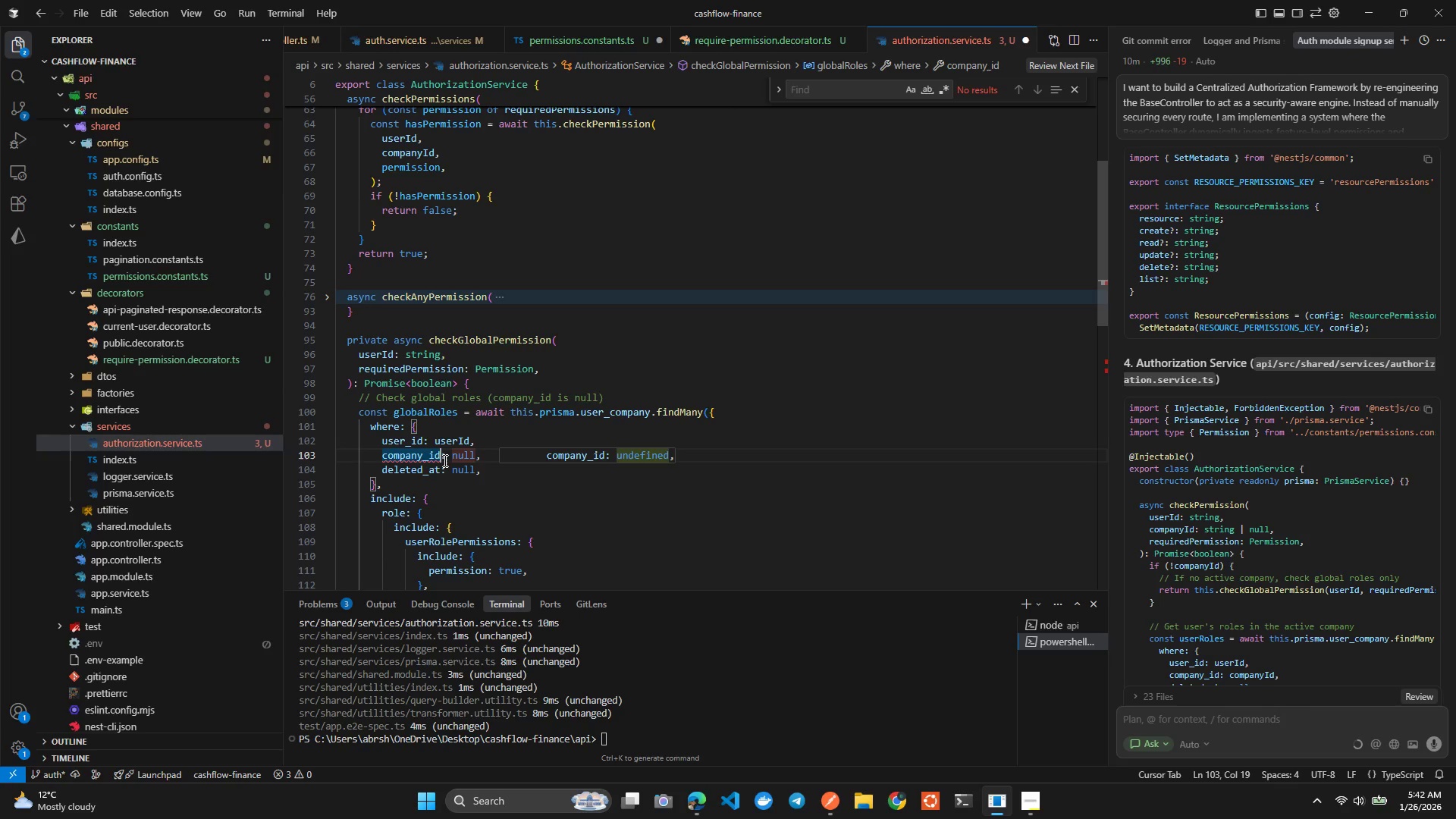 
key(Control+Space)
 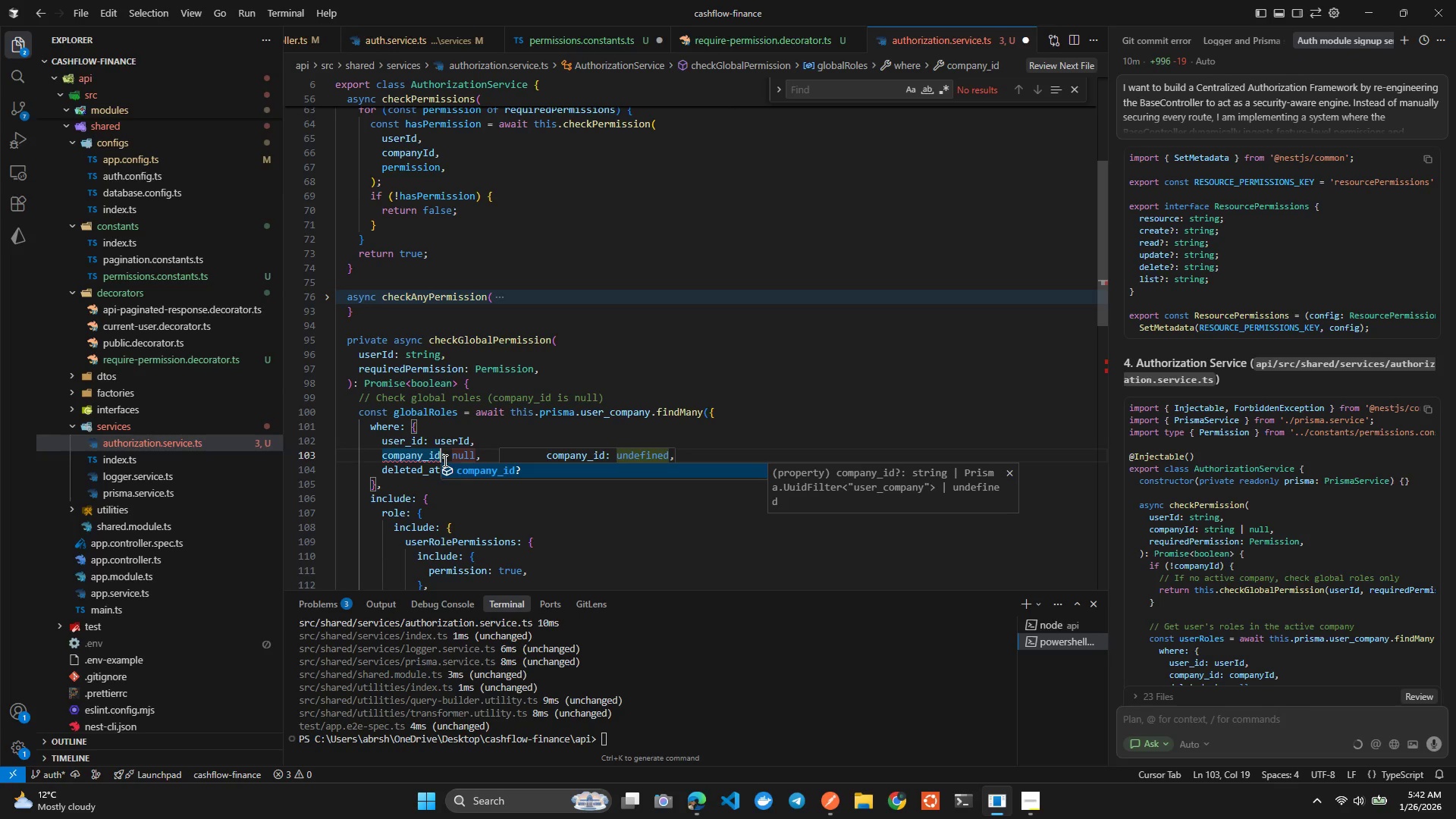 
key(ArrowRight)
 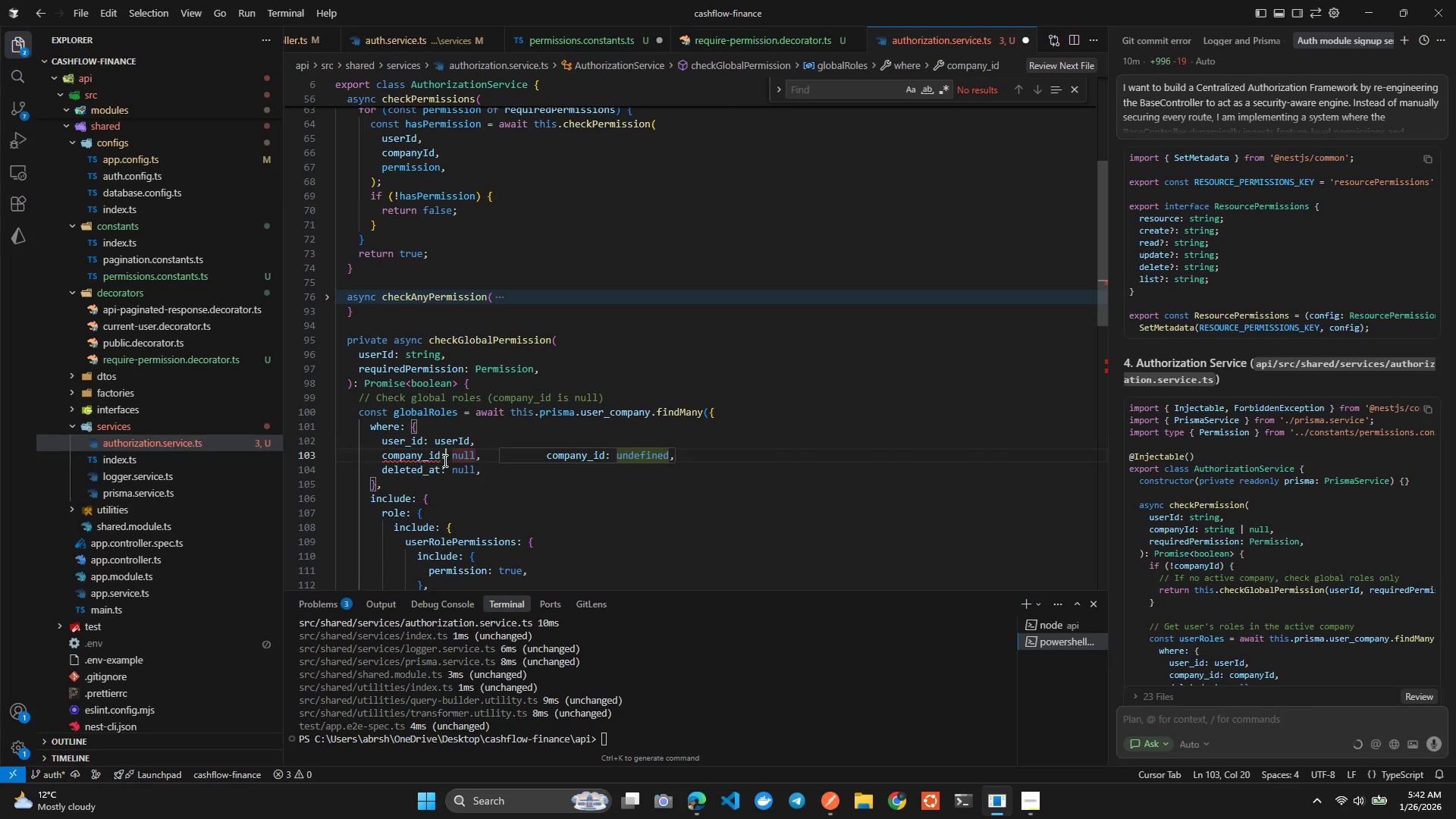 
key(ArrowRight)
 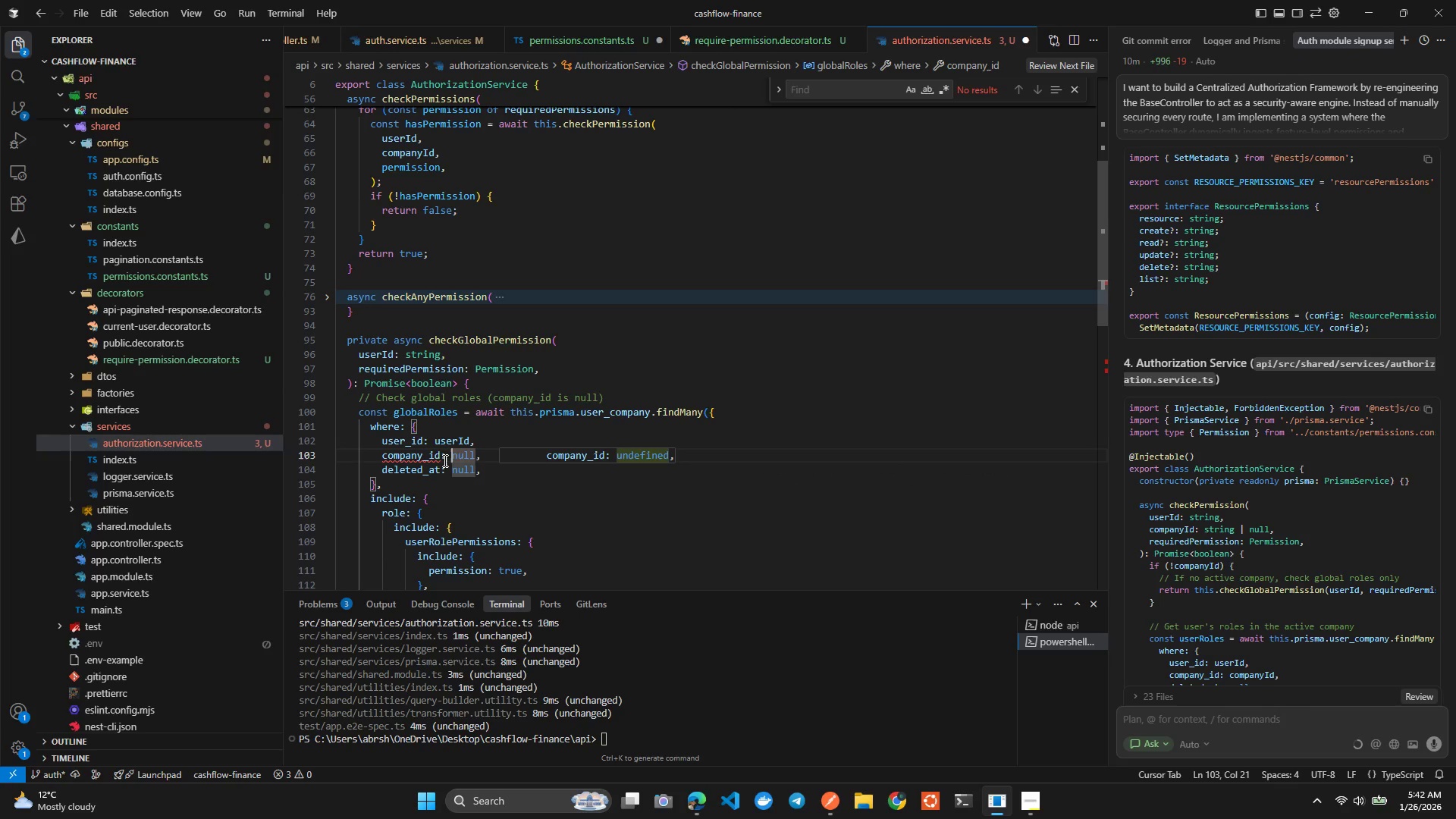 
key(ArrowRight)
 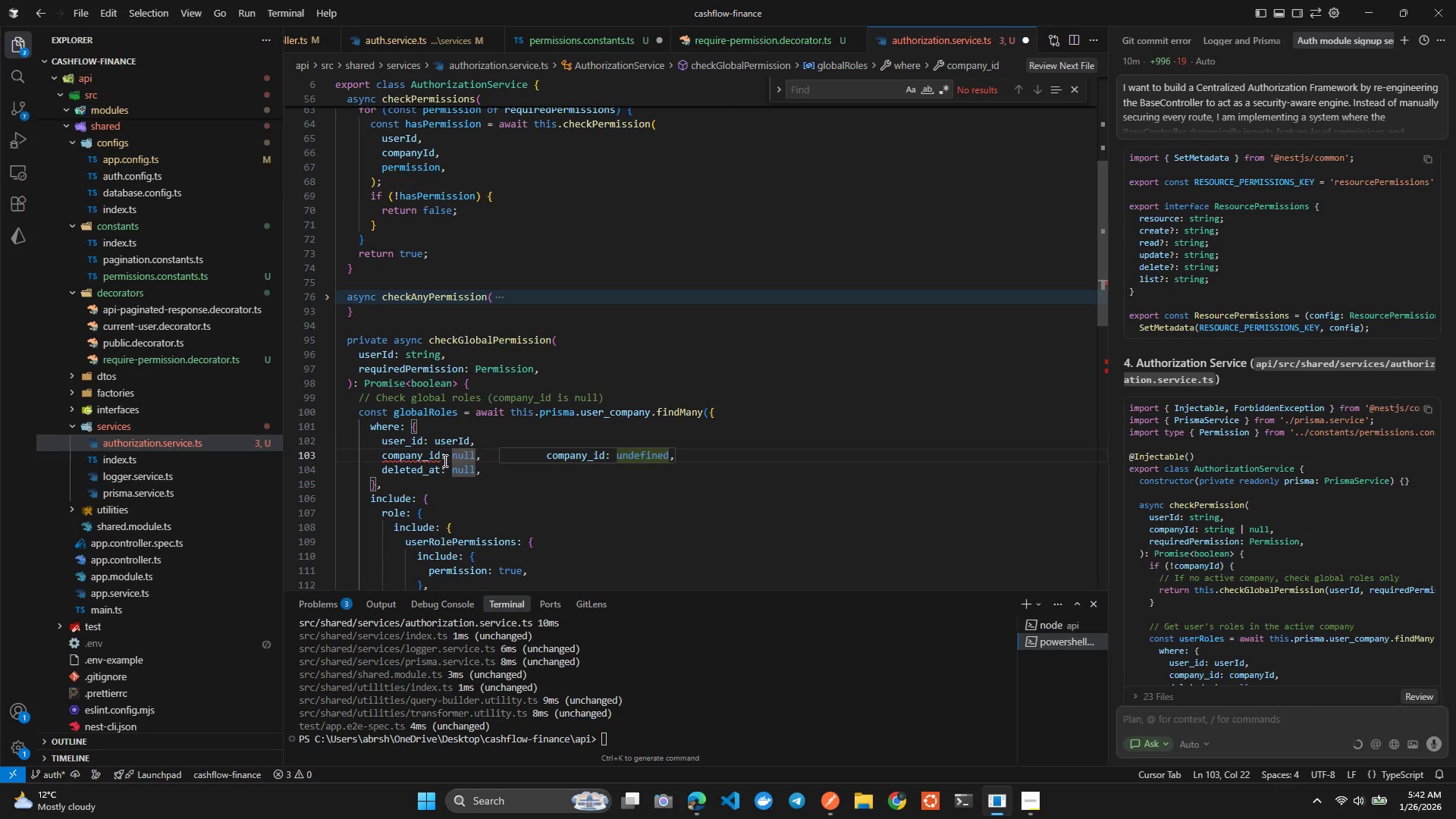 
wait(12.92)
 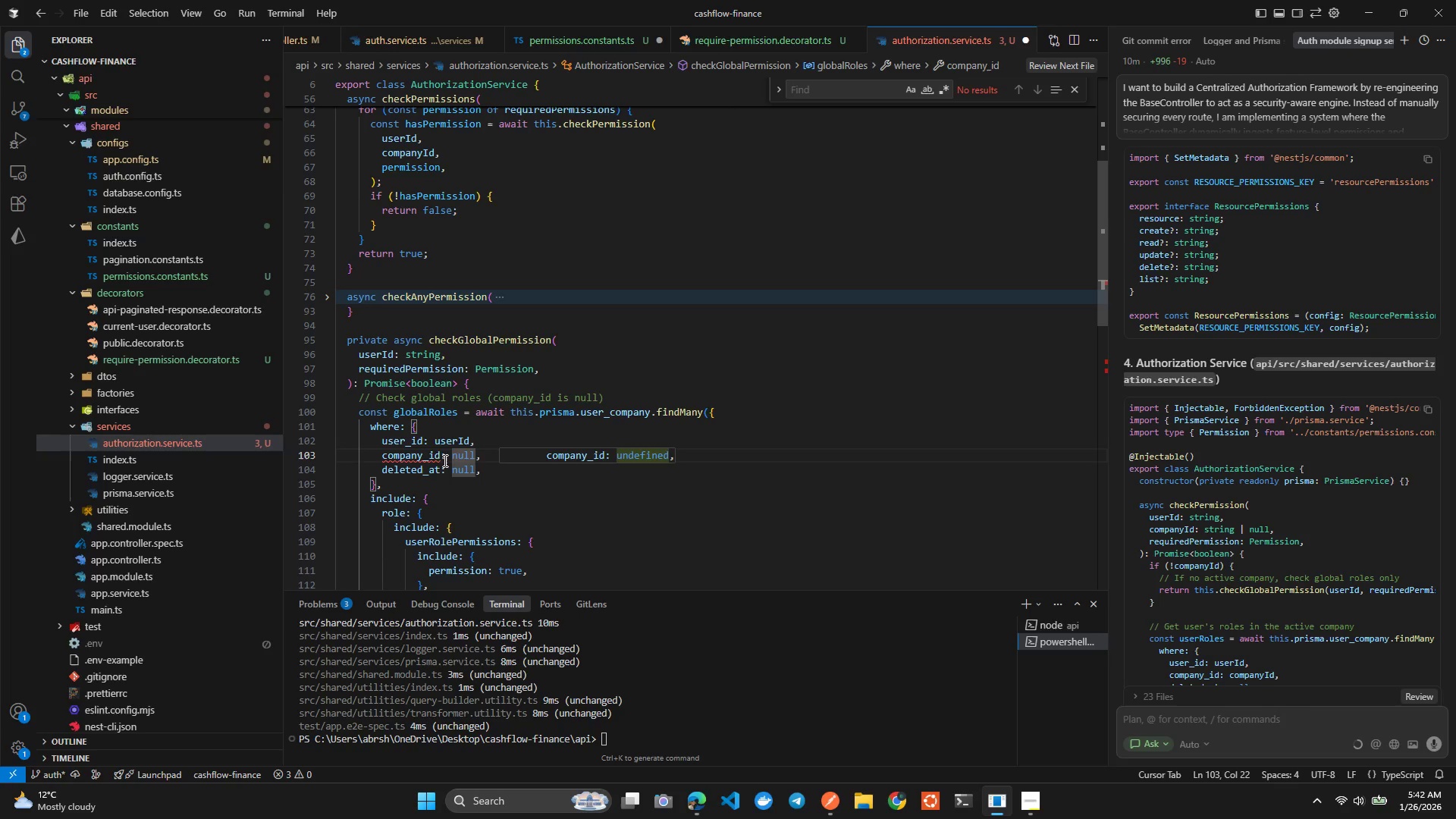 
hold_key(key=ArrowRight, duration=0.86)
 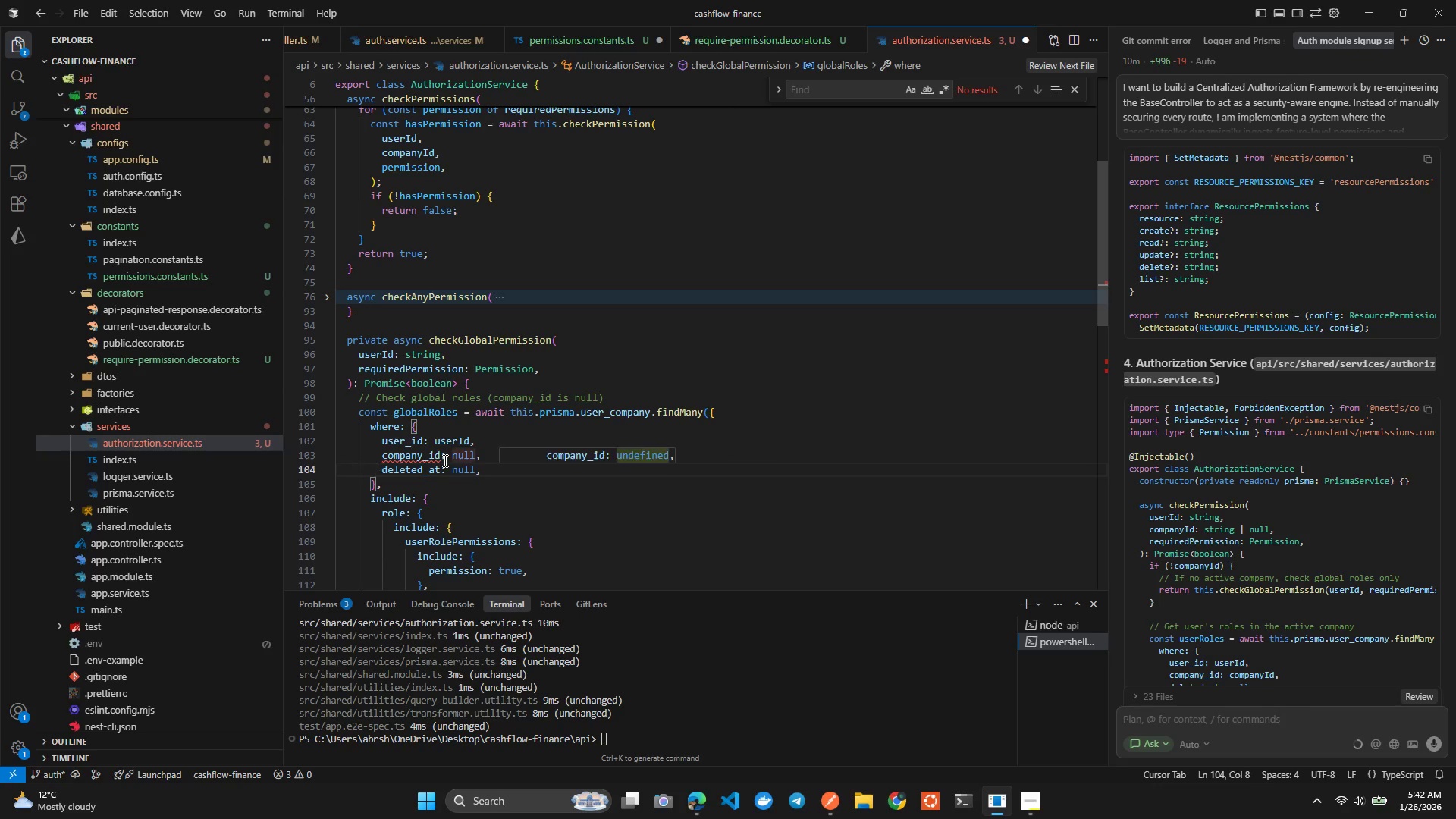 
key(ArrowRight)
 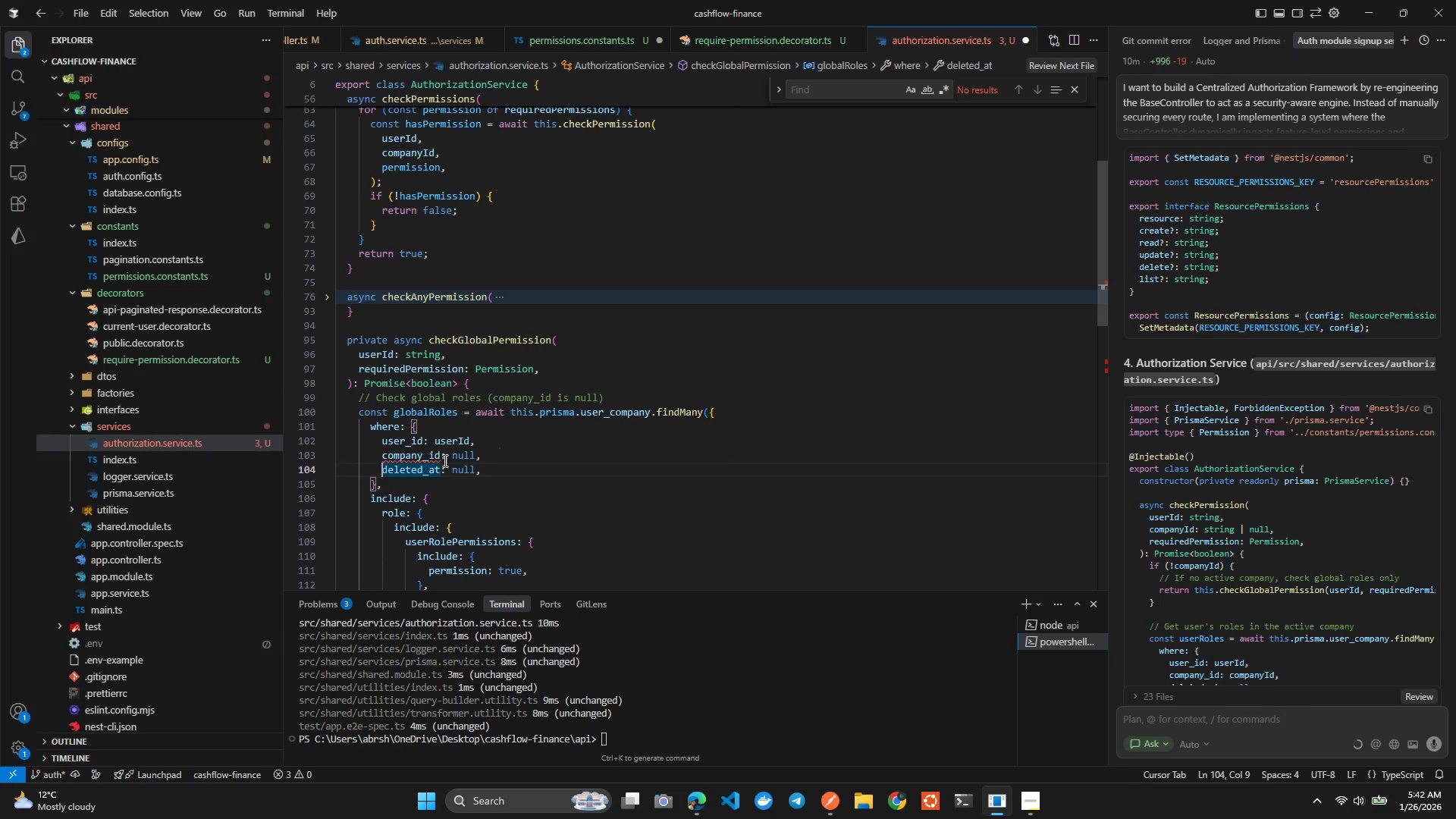 
key(ArrowRight)
 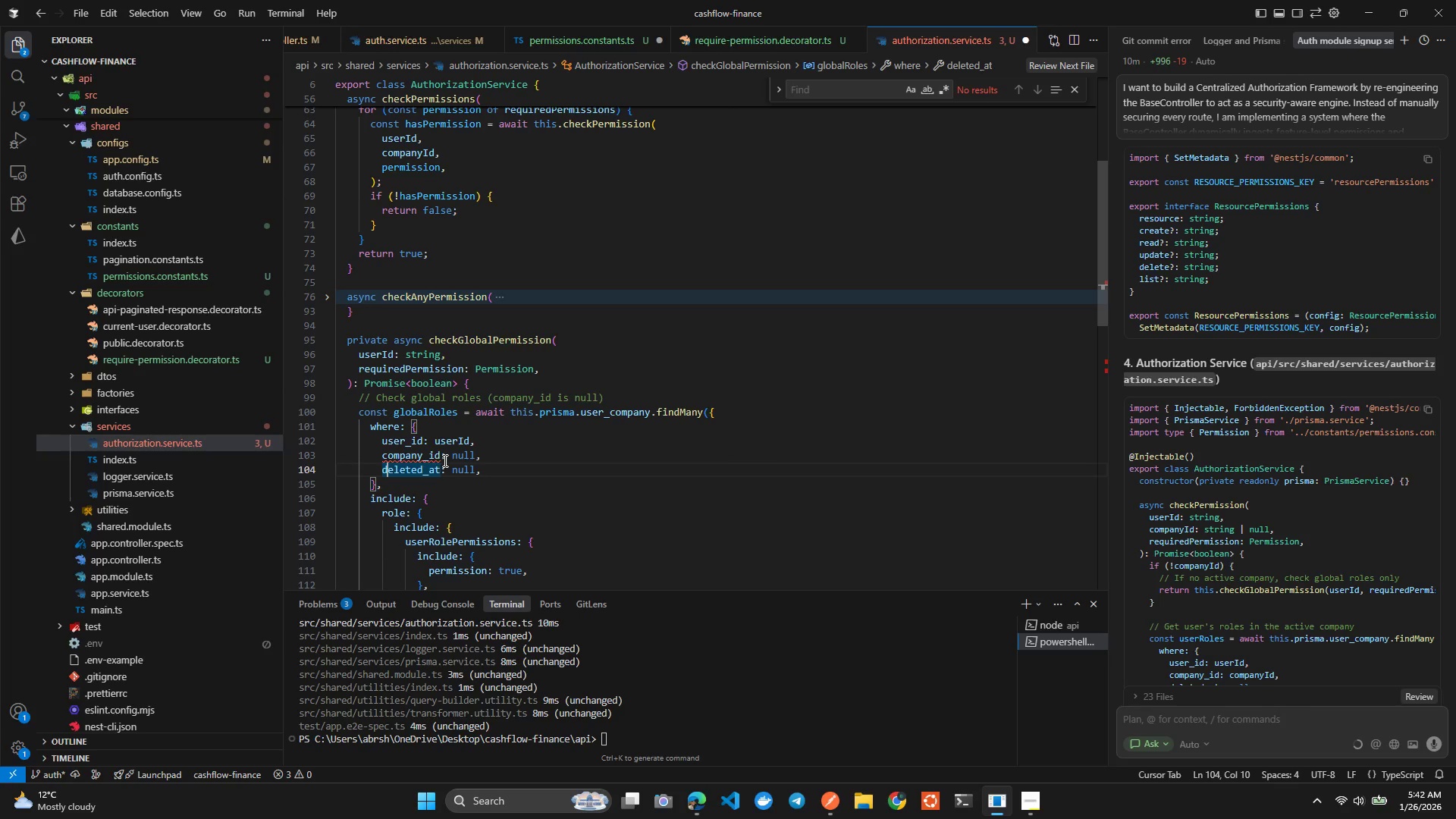 
key(ArrowRight)
 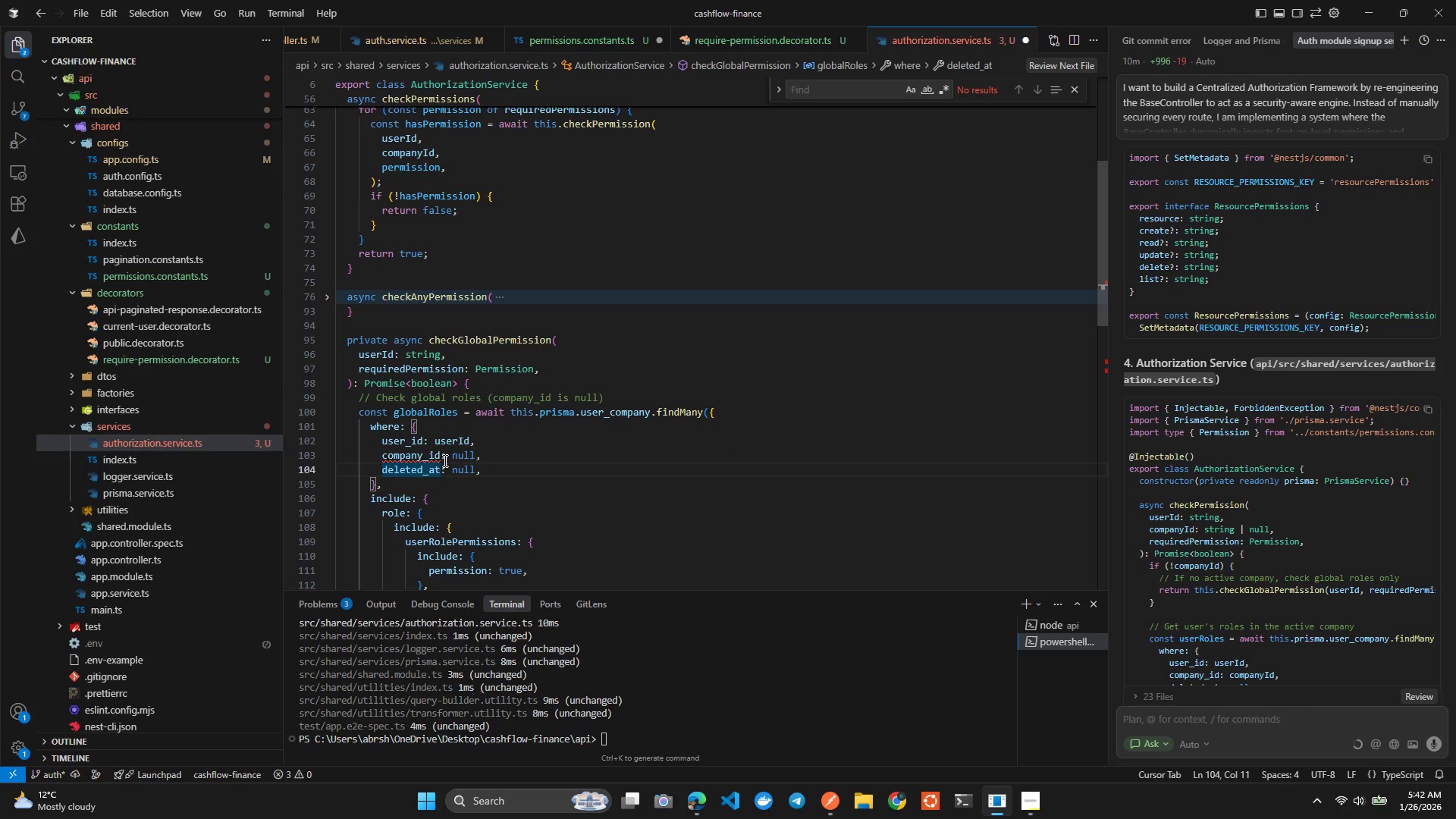 
key(ArrowUp)
 